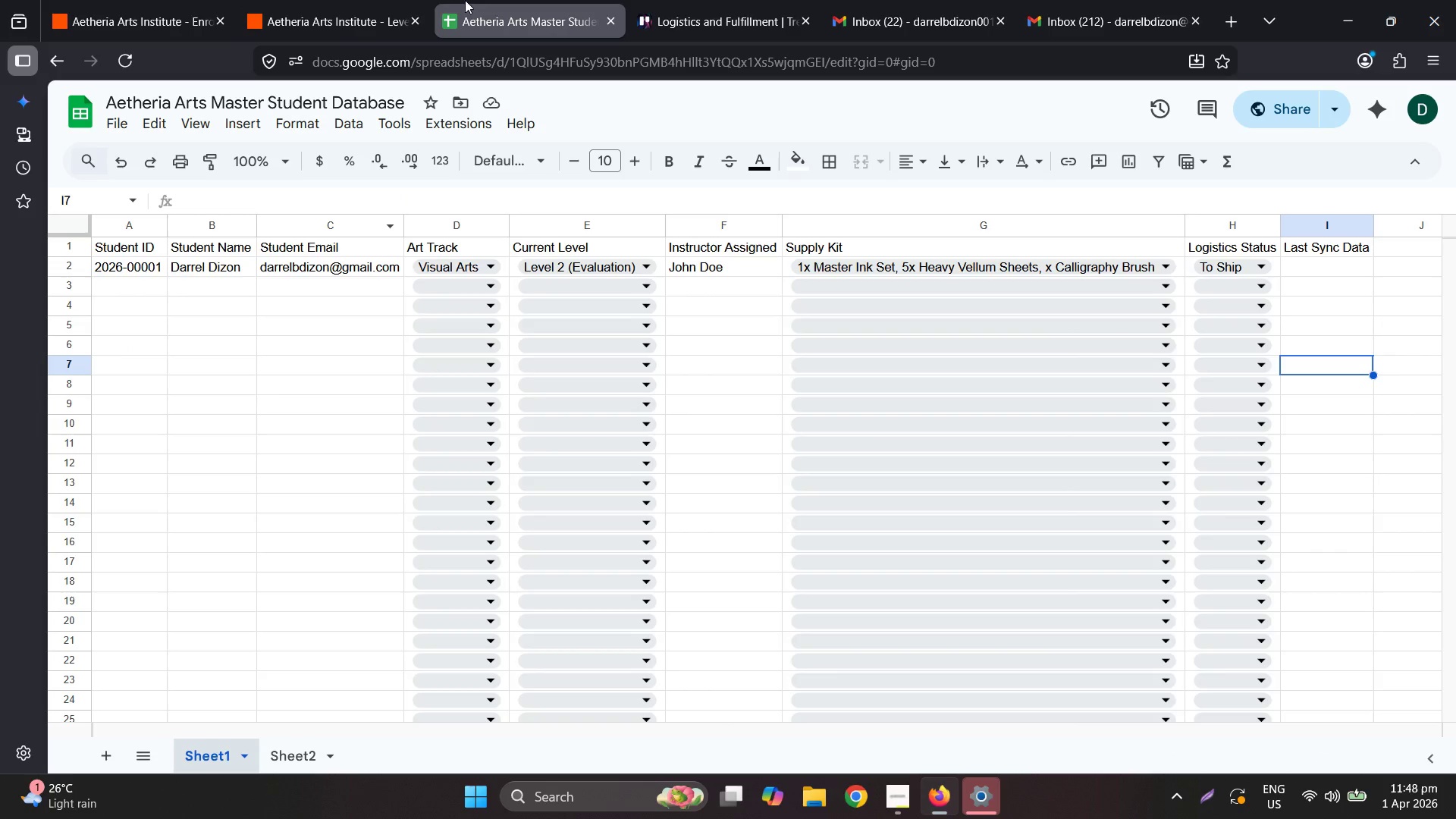 
triple_click([441, 0])
 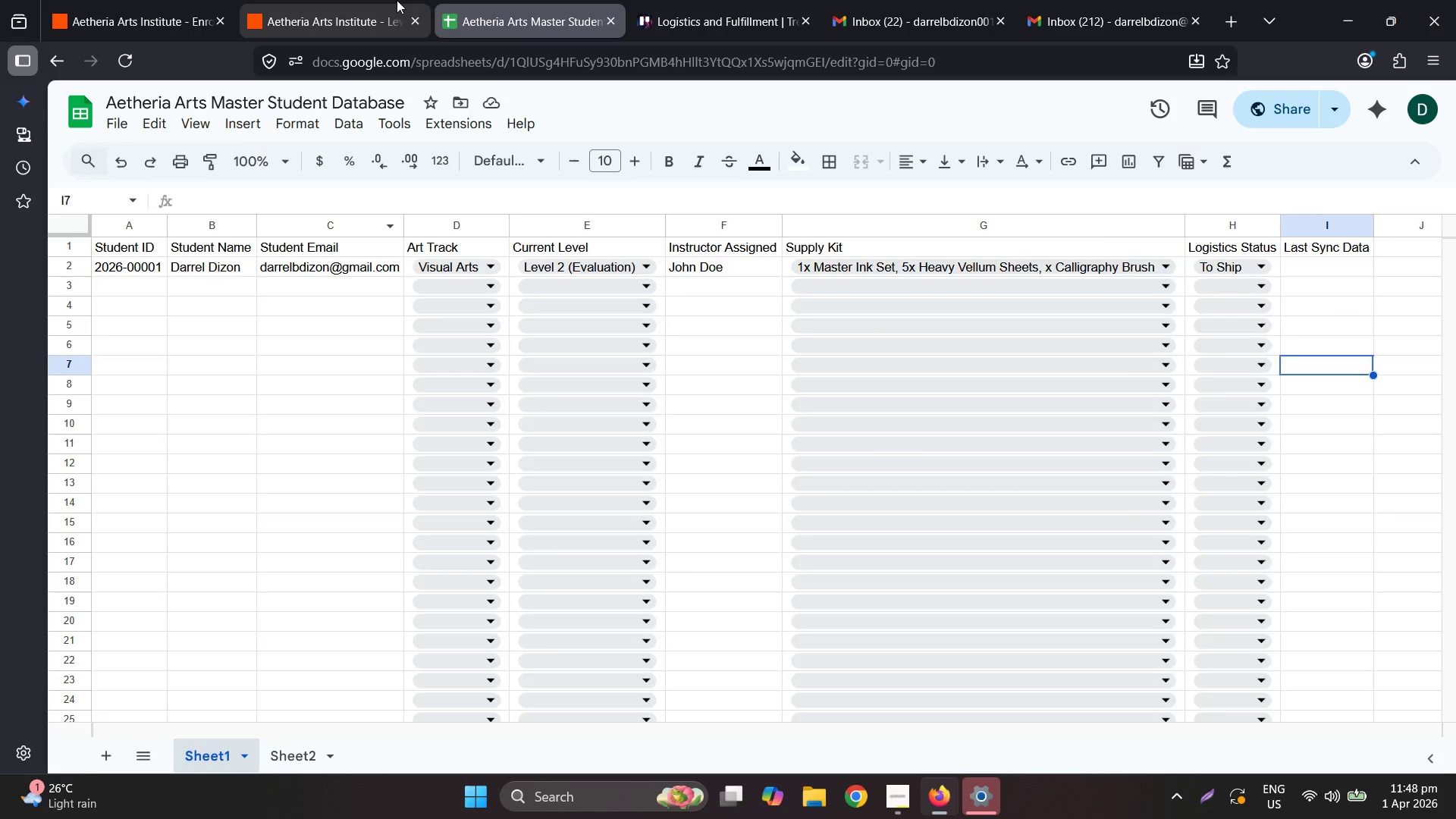 
triple_click([397, 0])
 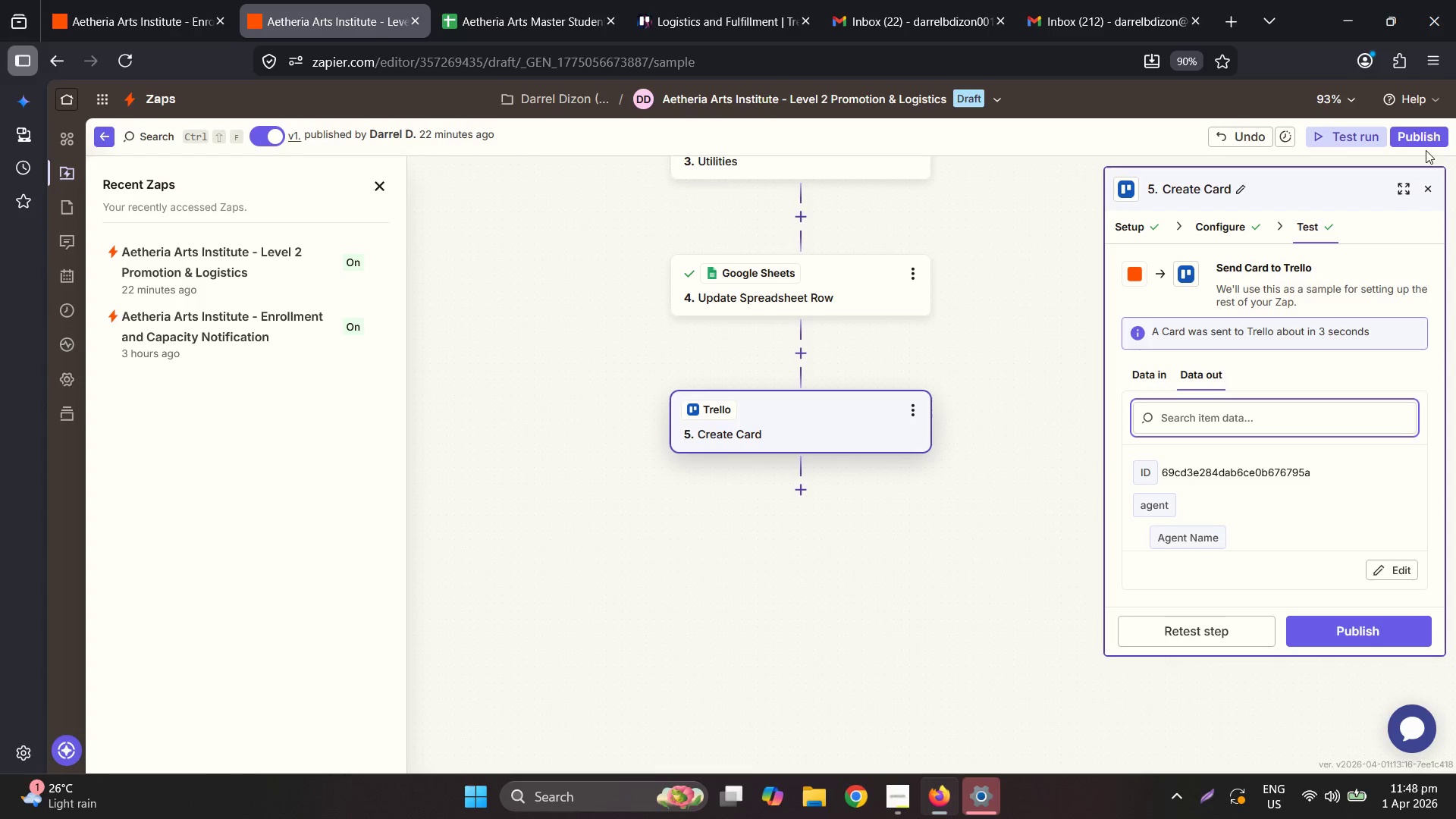 
left_click([1410, 131])
 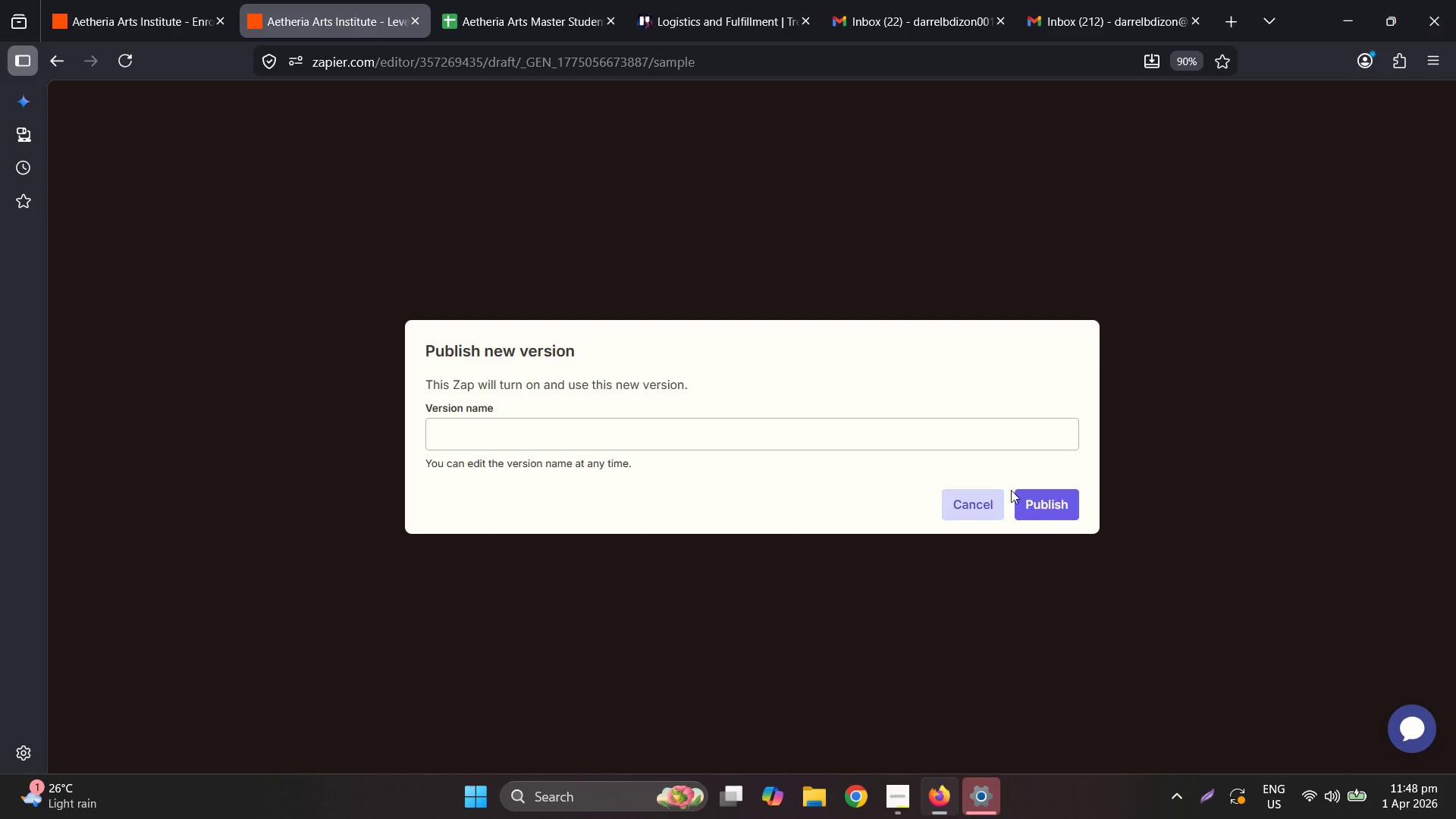 
left_click([1028, 510])
 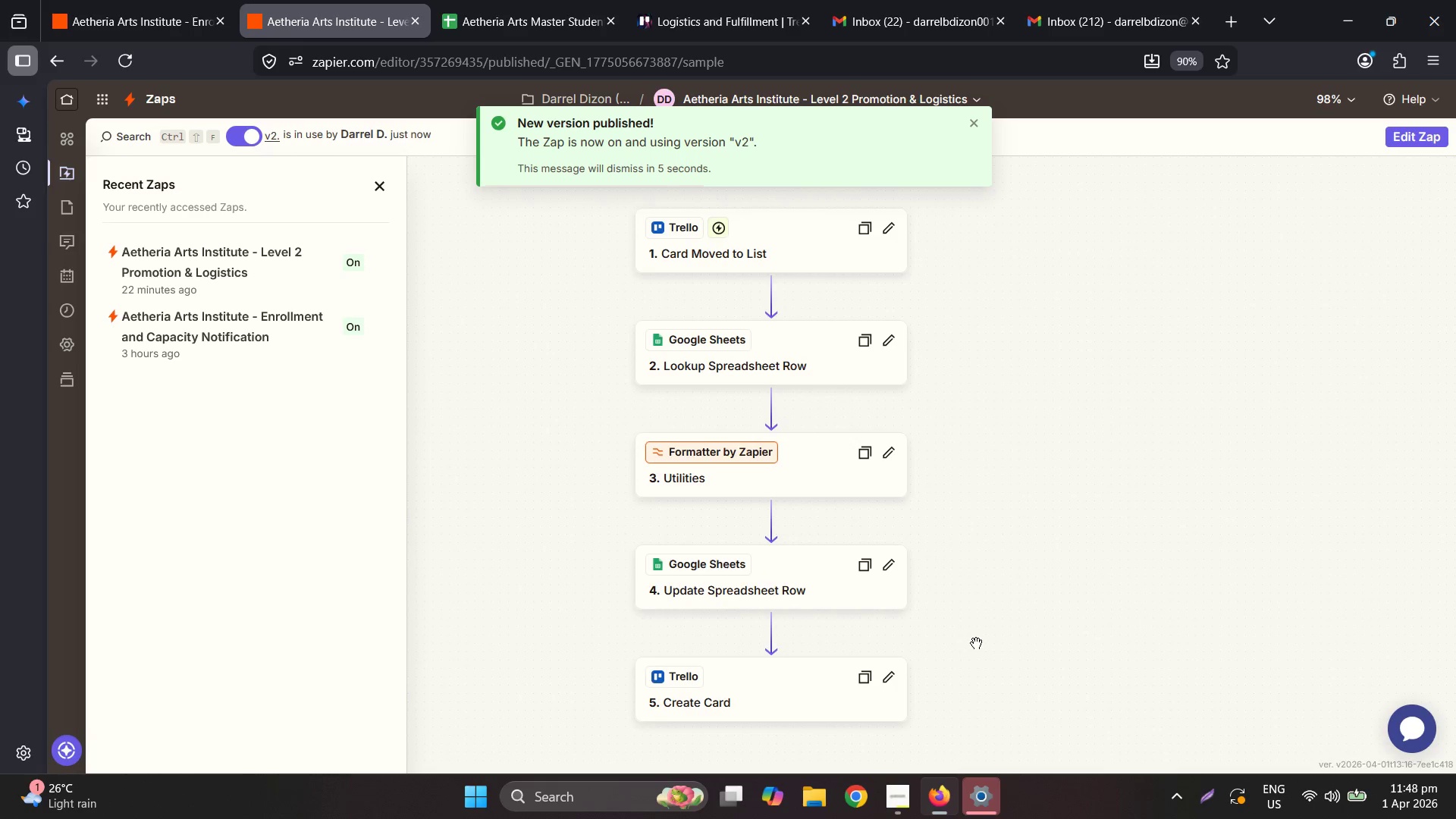 
wait(15.07)
 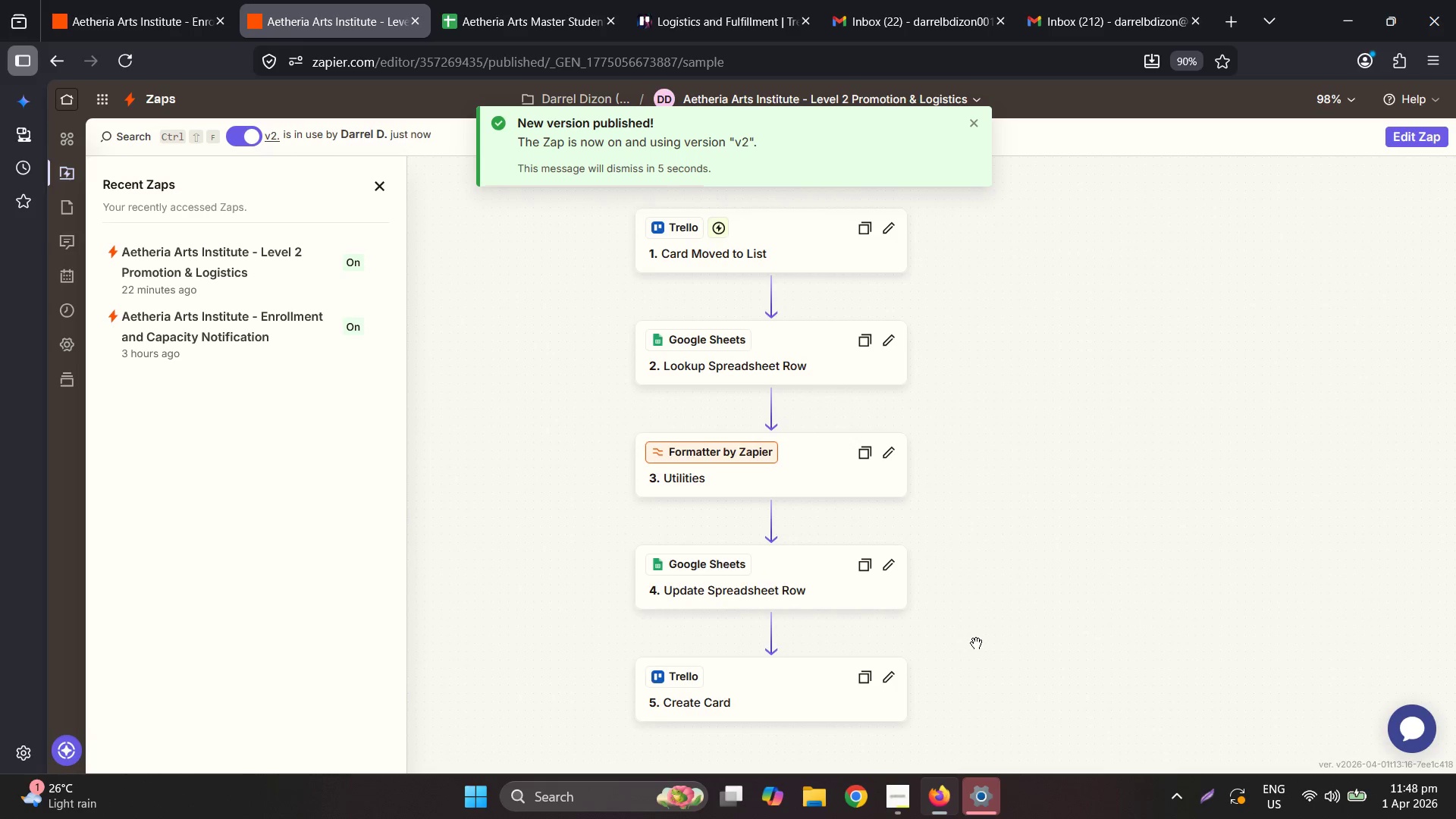 
mouse_move([539, -3])
 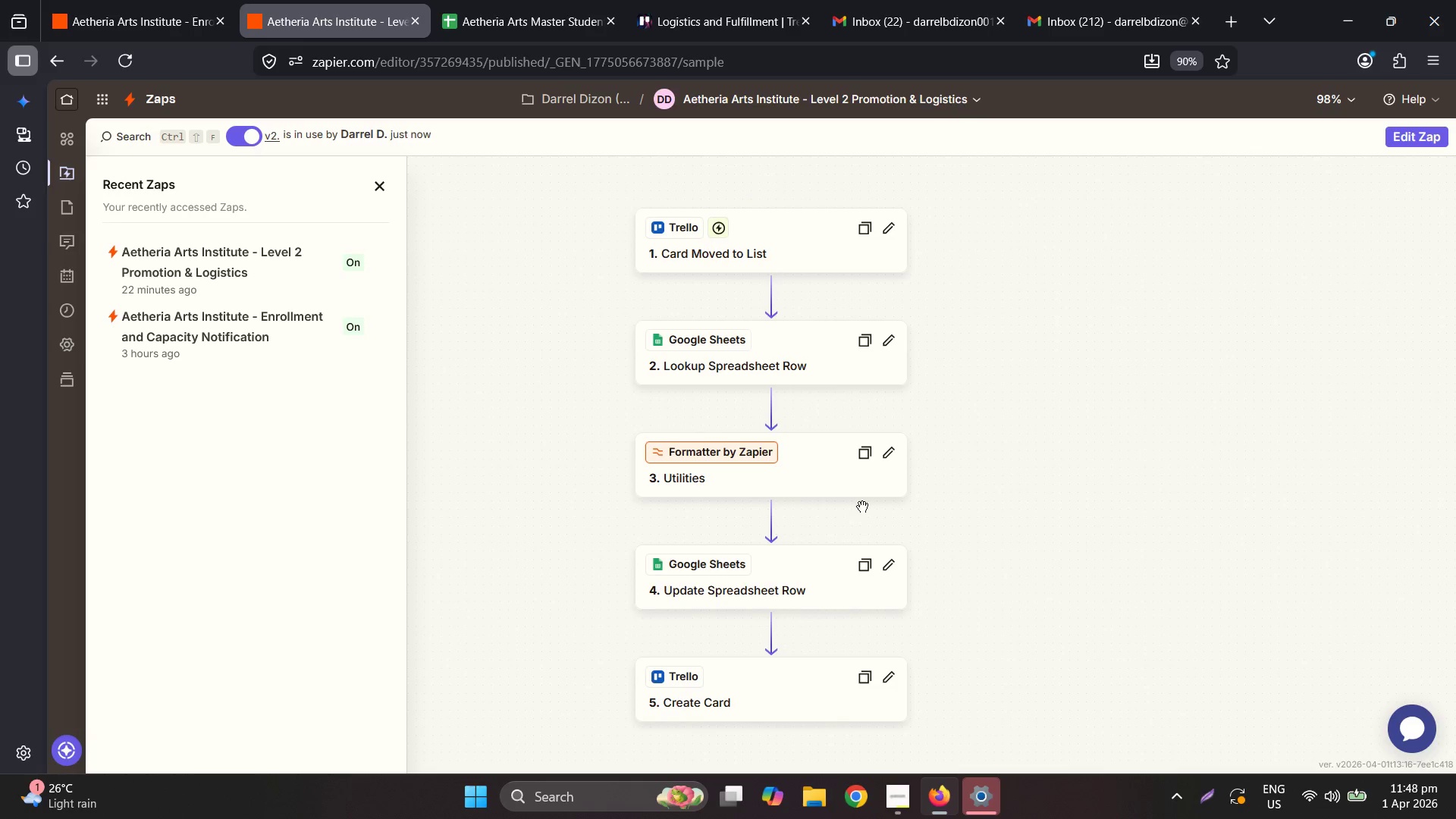 
scroll: coordinate [874, 531], scroll_direction: down, amount: 1.0
 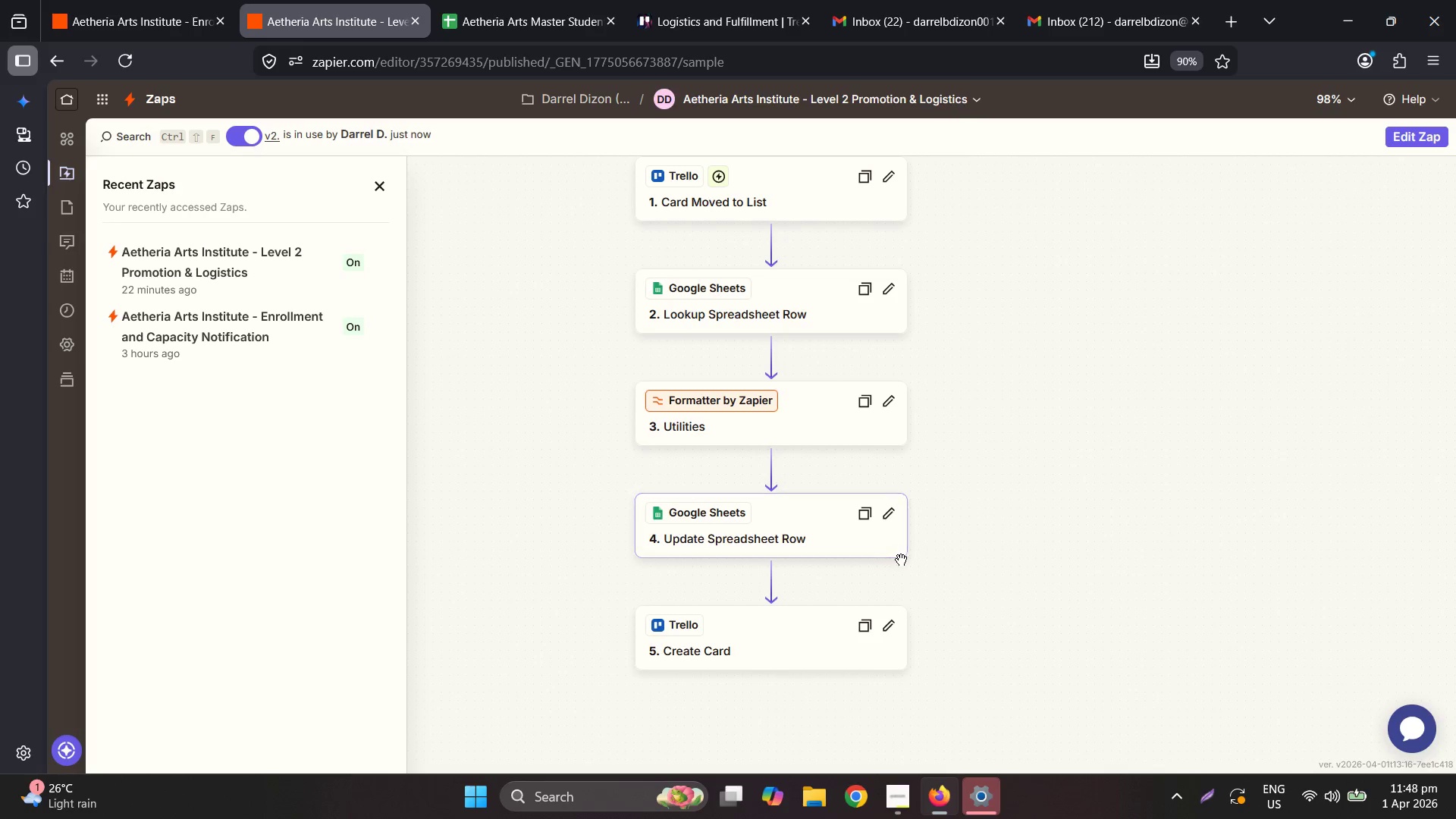 
scroll: coordinate [902, 560], scroll_direction: up, amount: 1.0
 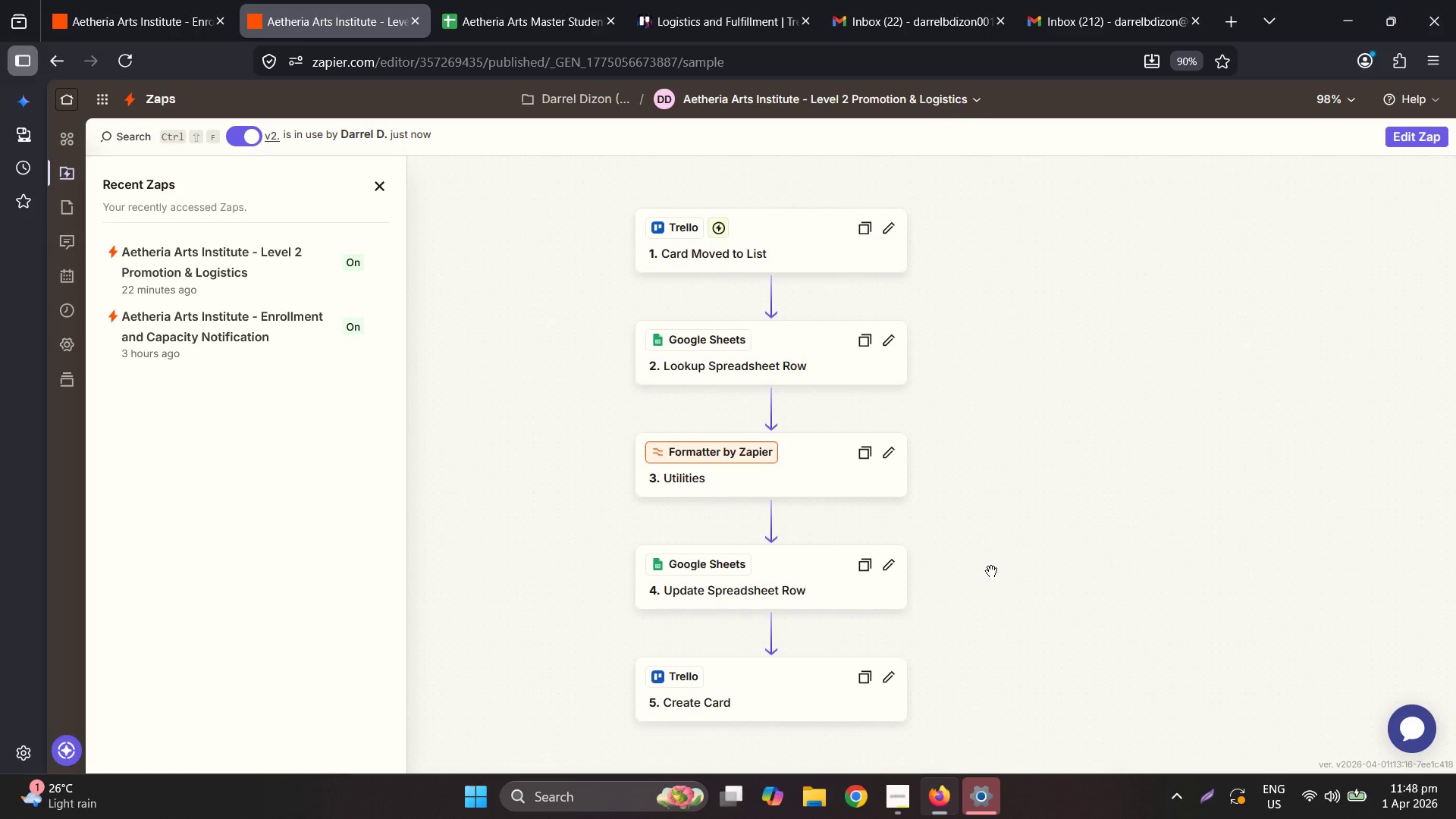 
scroll: coordinate [992, 576], scroll_direction: none, amount: 0.0
 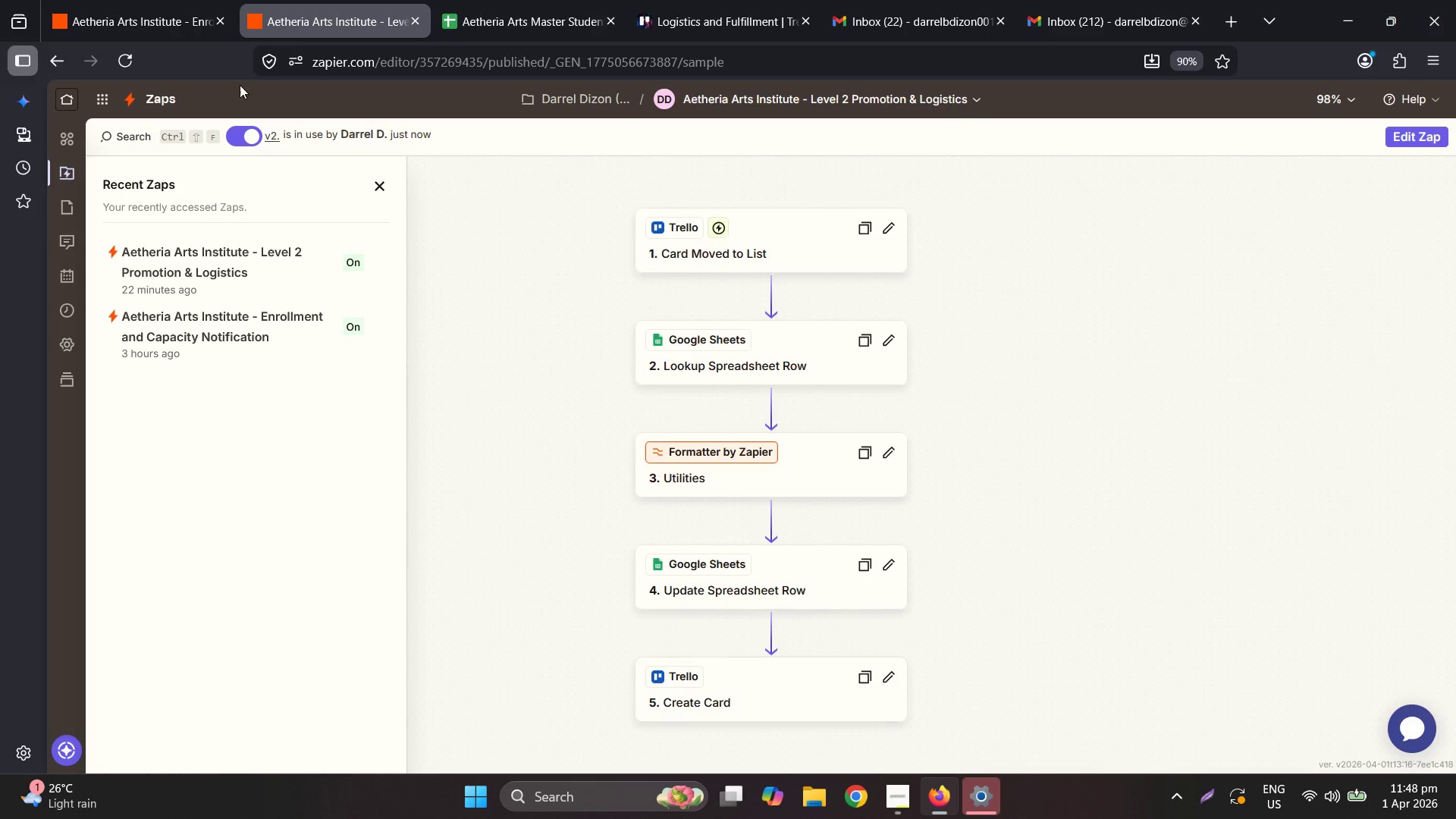 
left_click([187, 0])
 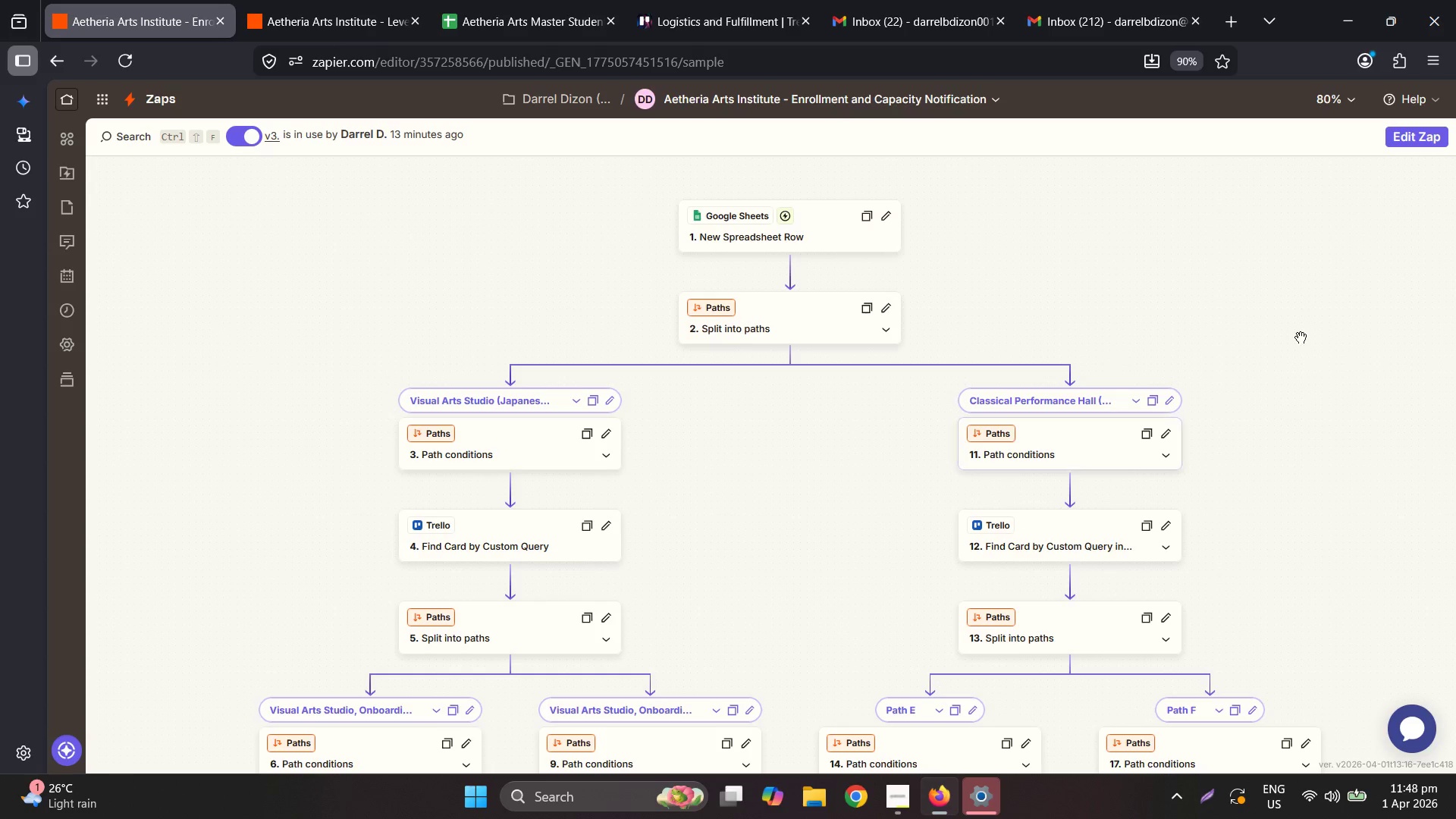 
left_click([340, 0])
 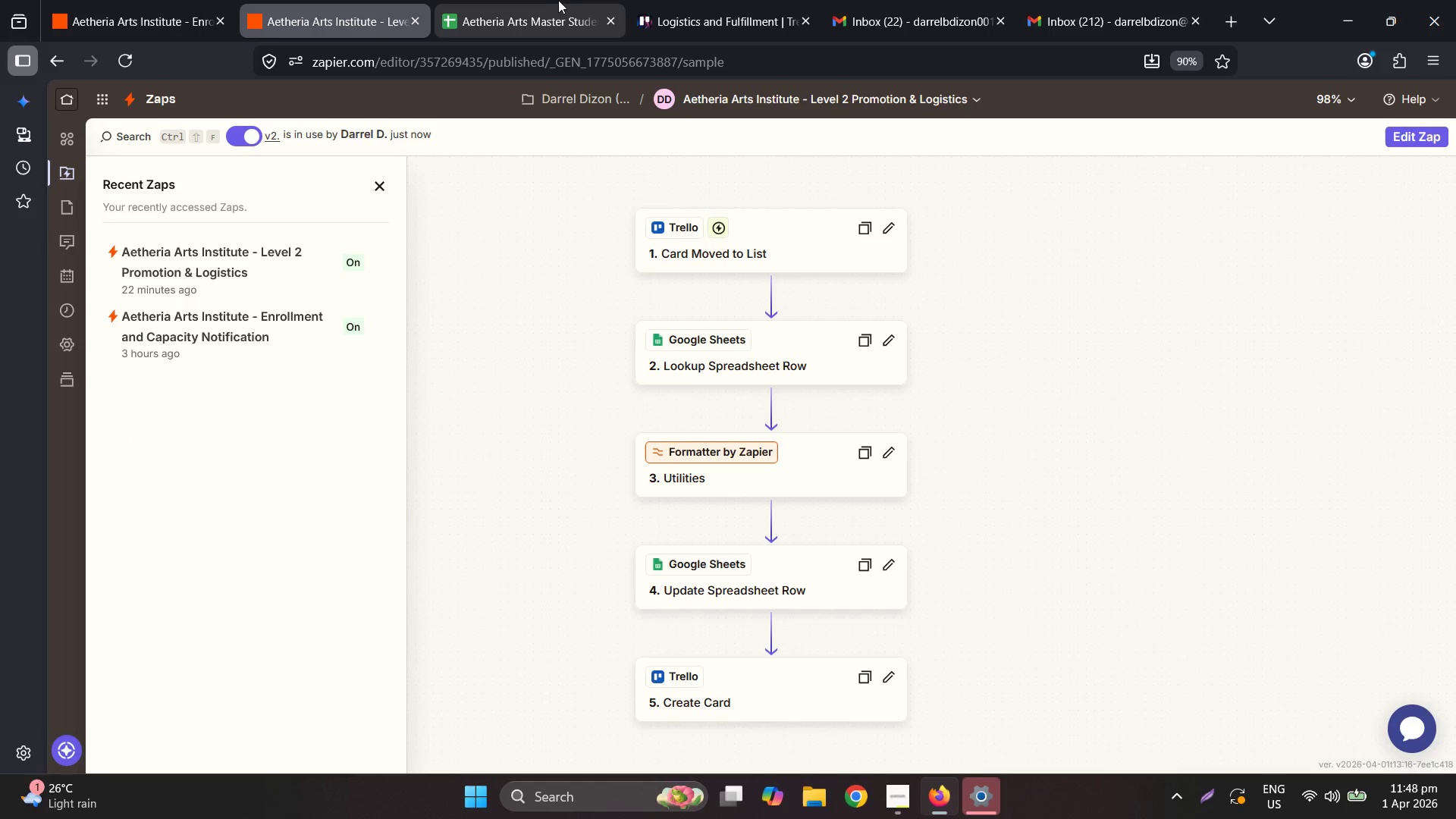 
scroll: coordinate [595, 166], scroll_direction: up, amount: 1.0
 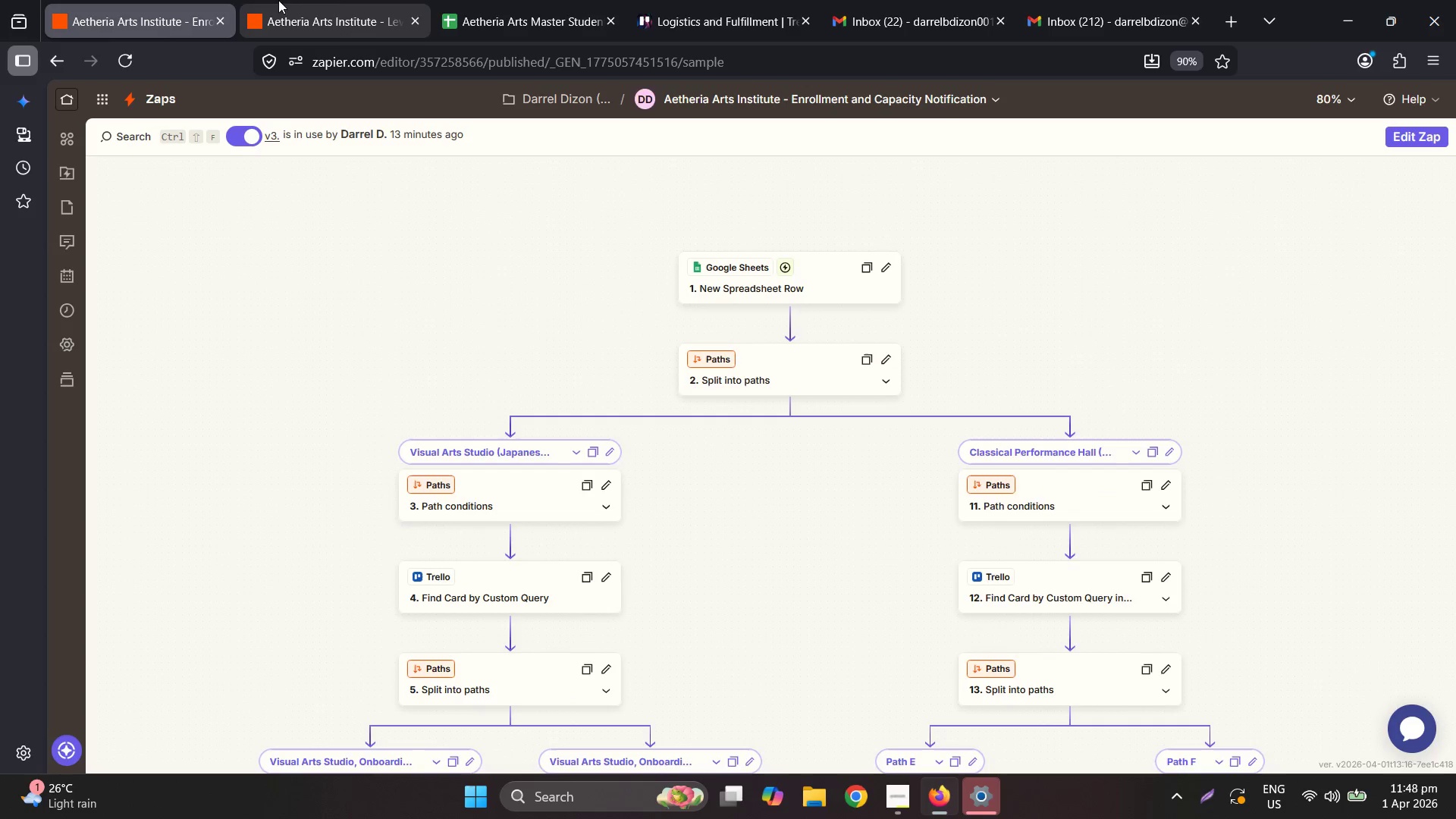 
left_click([553, 0])
 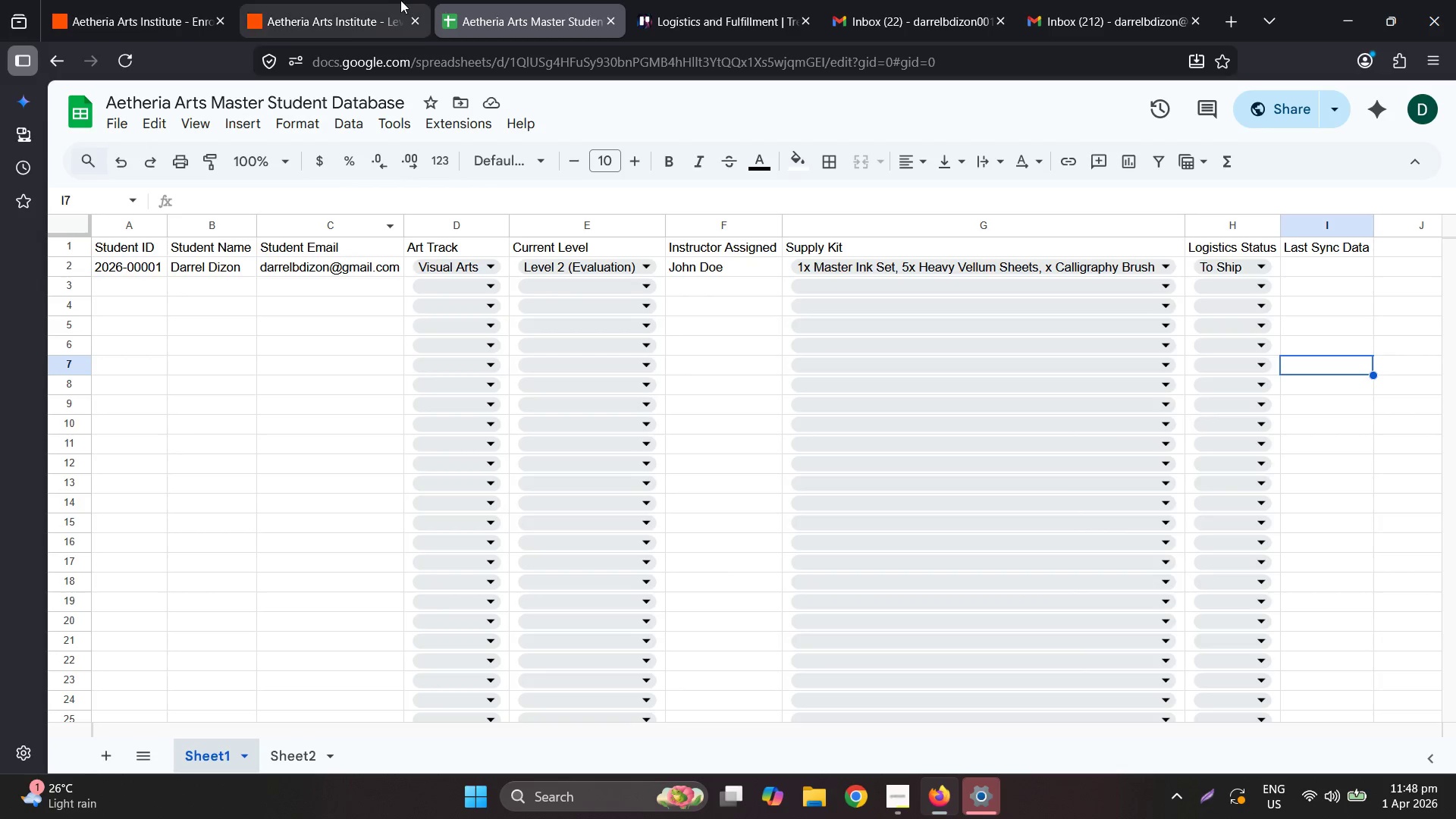 
left_click([399, 0])
 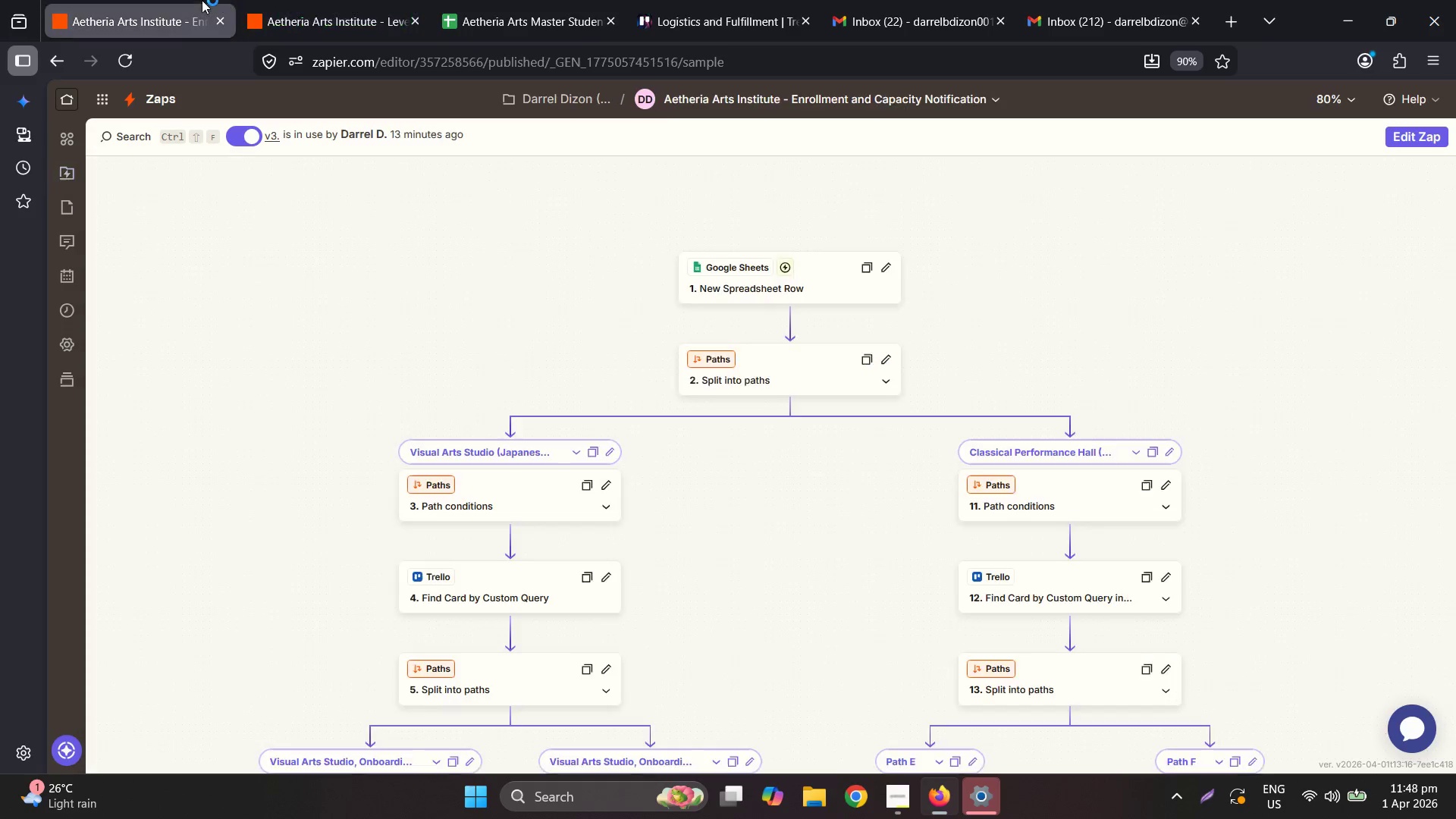 
scroll: coordinate [795, 536], scroll_direction: down, amount: 10.0
 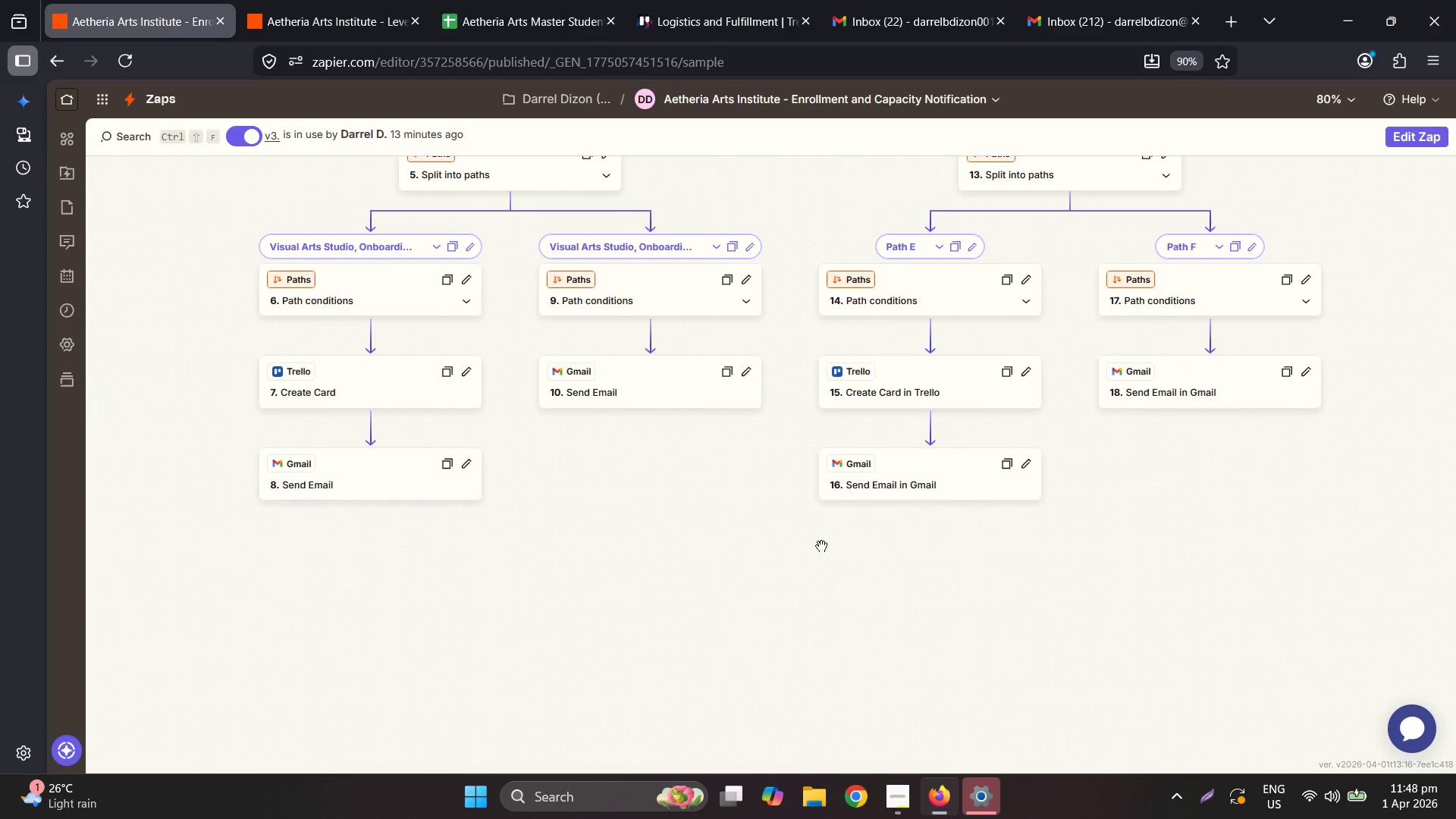 
scroll: coordinate [831, 519], scroll_direction: up, amount: 6.0
 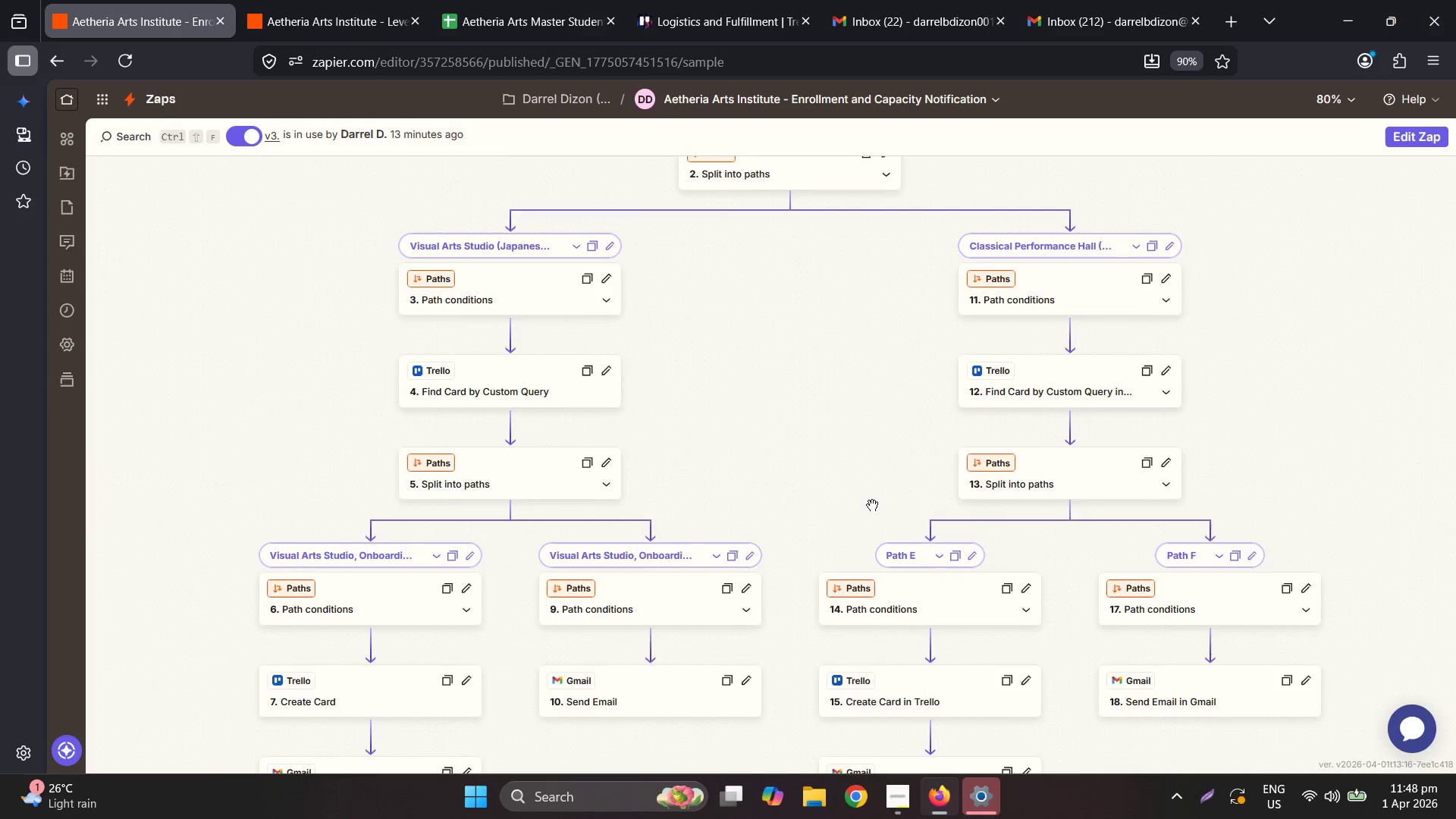 
scroll: coordinate [872, 497], scroll_direction: down, amount: 3.0
 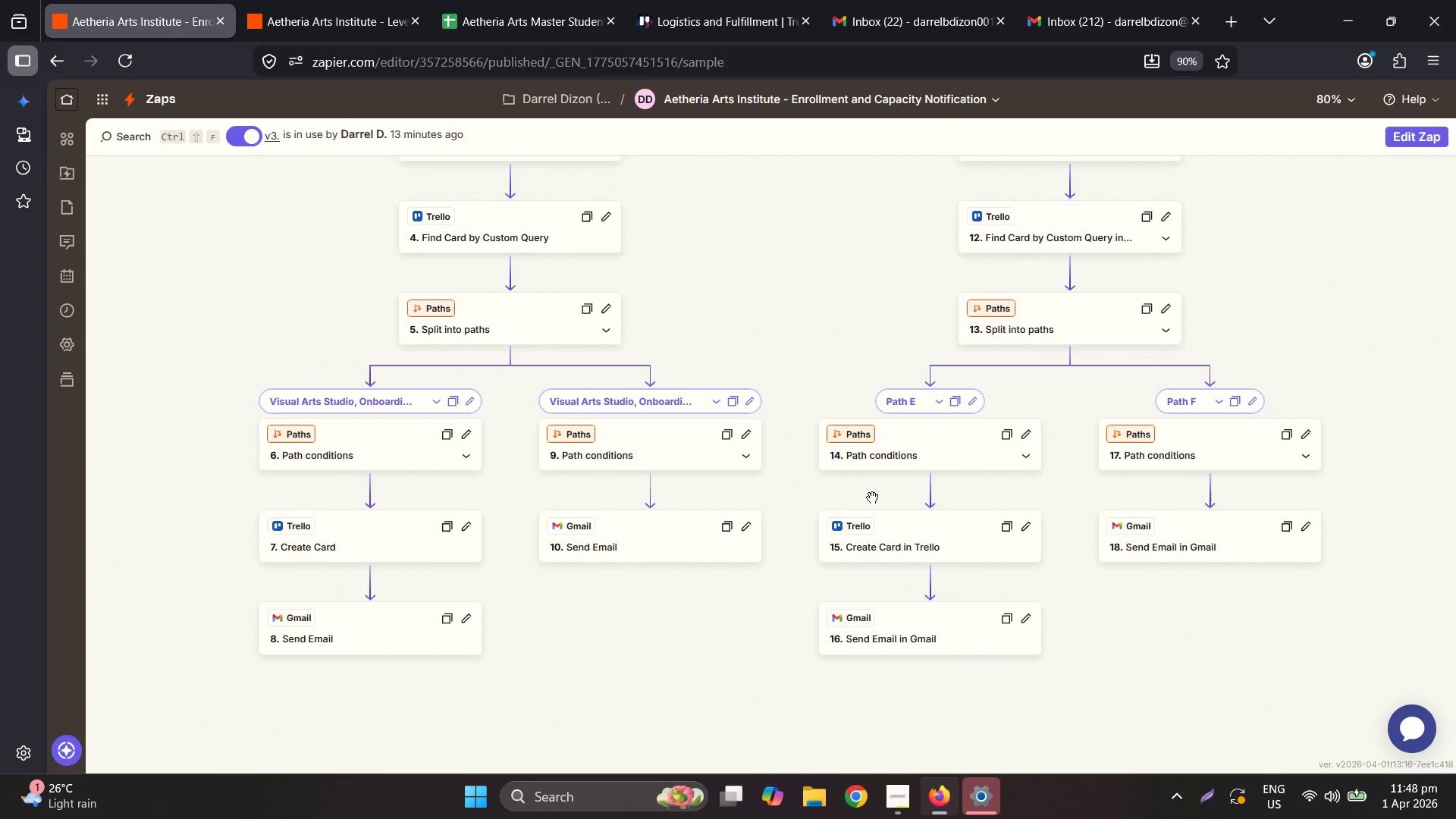 
scroll: coordinate [876, 497], scroll_direction: up, amount: 6.0
 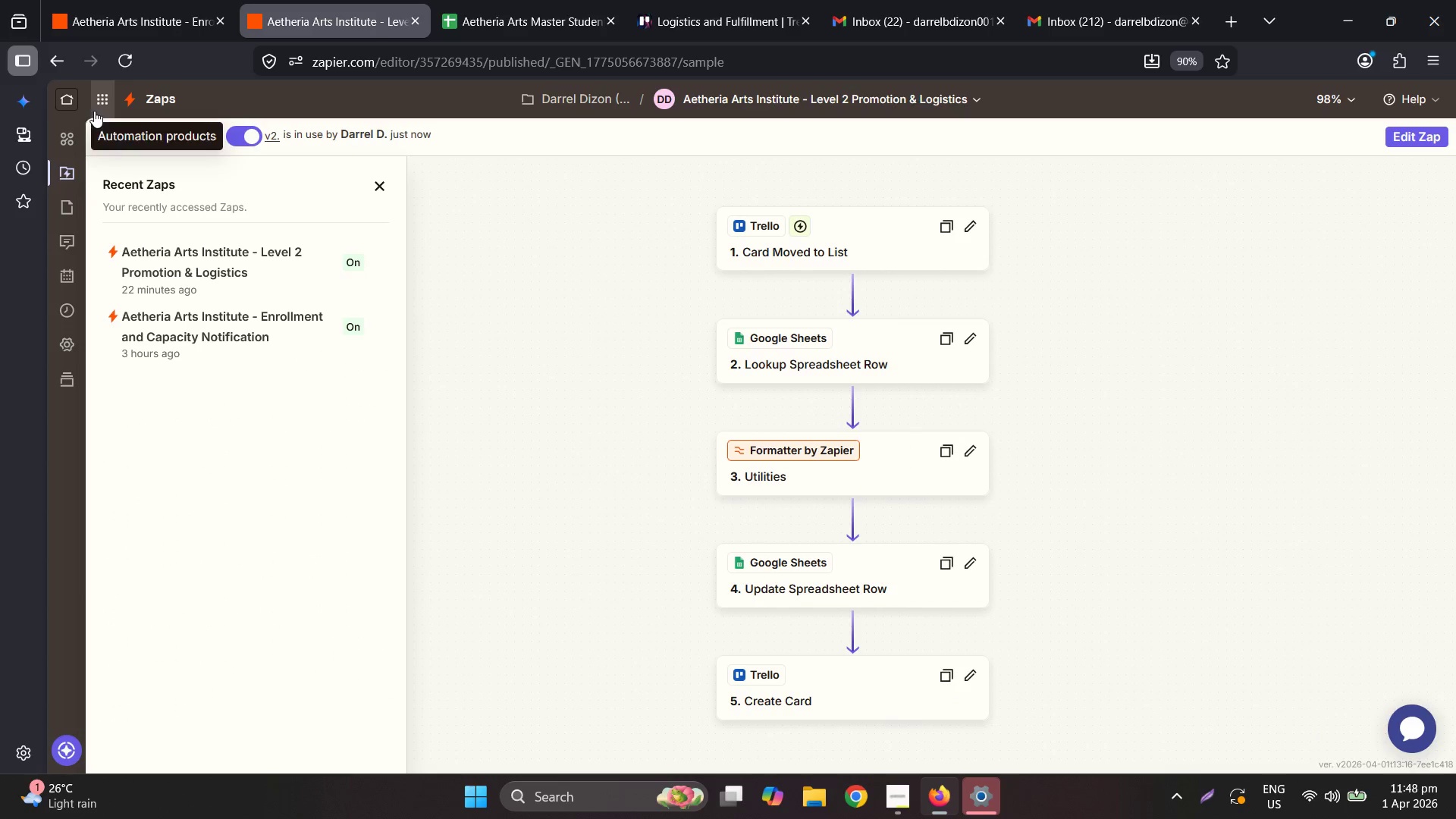 
right_click([146, 101])
 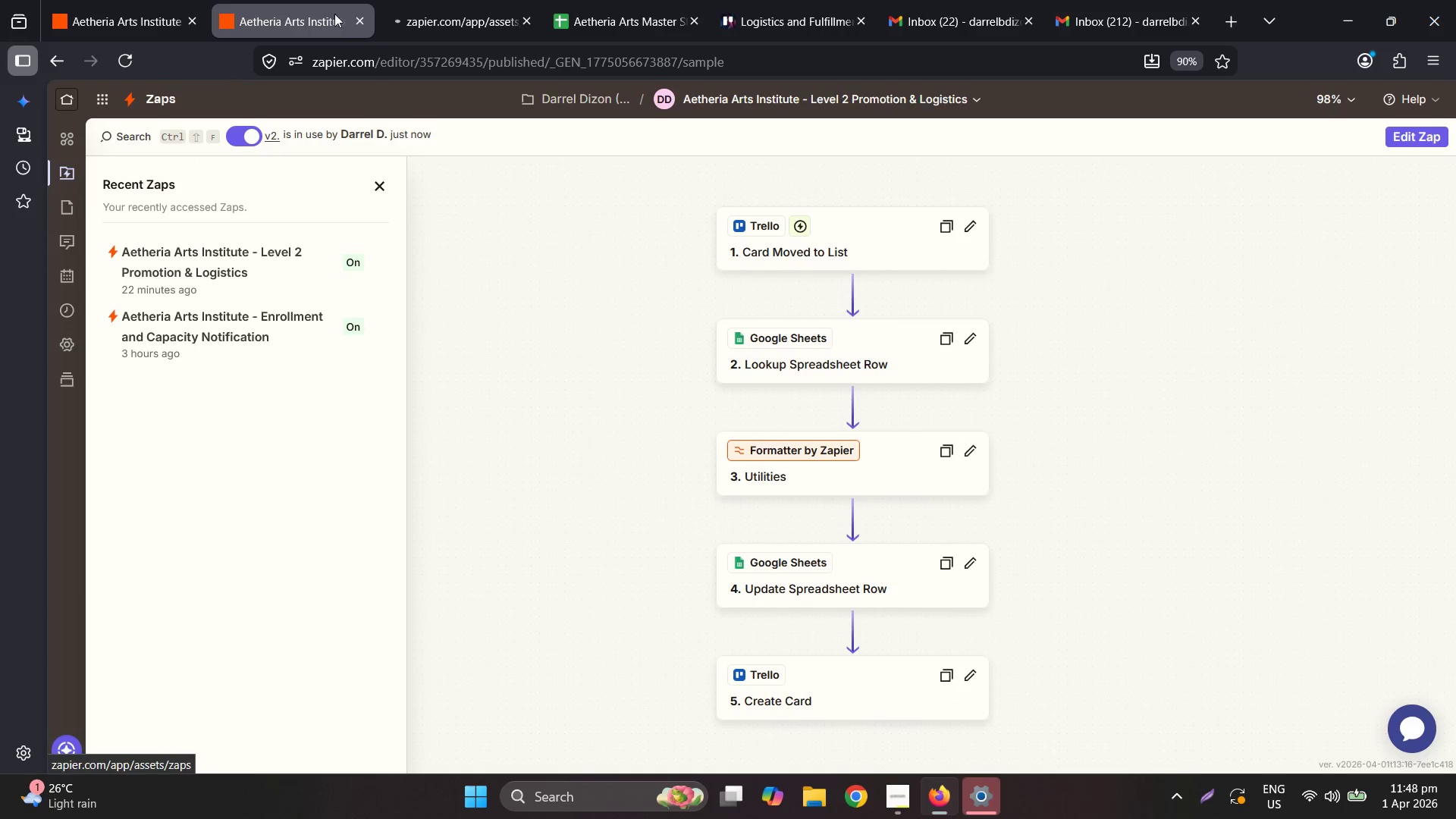 
left_click([385, 0])
 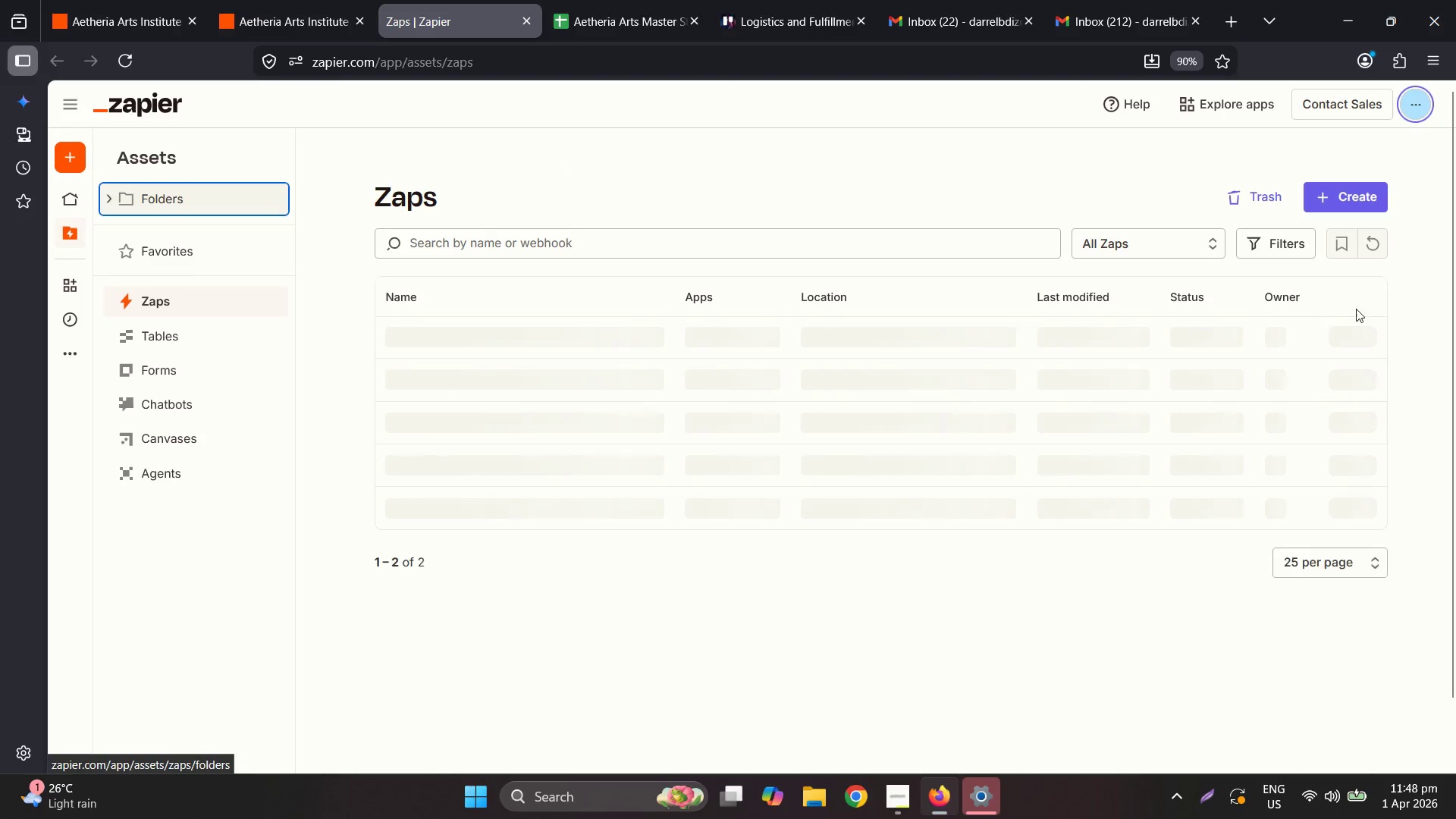 
left_click([1337, 199])
 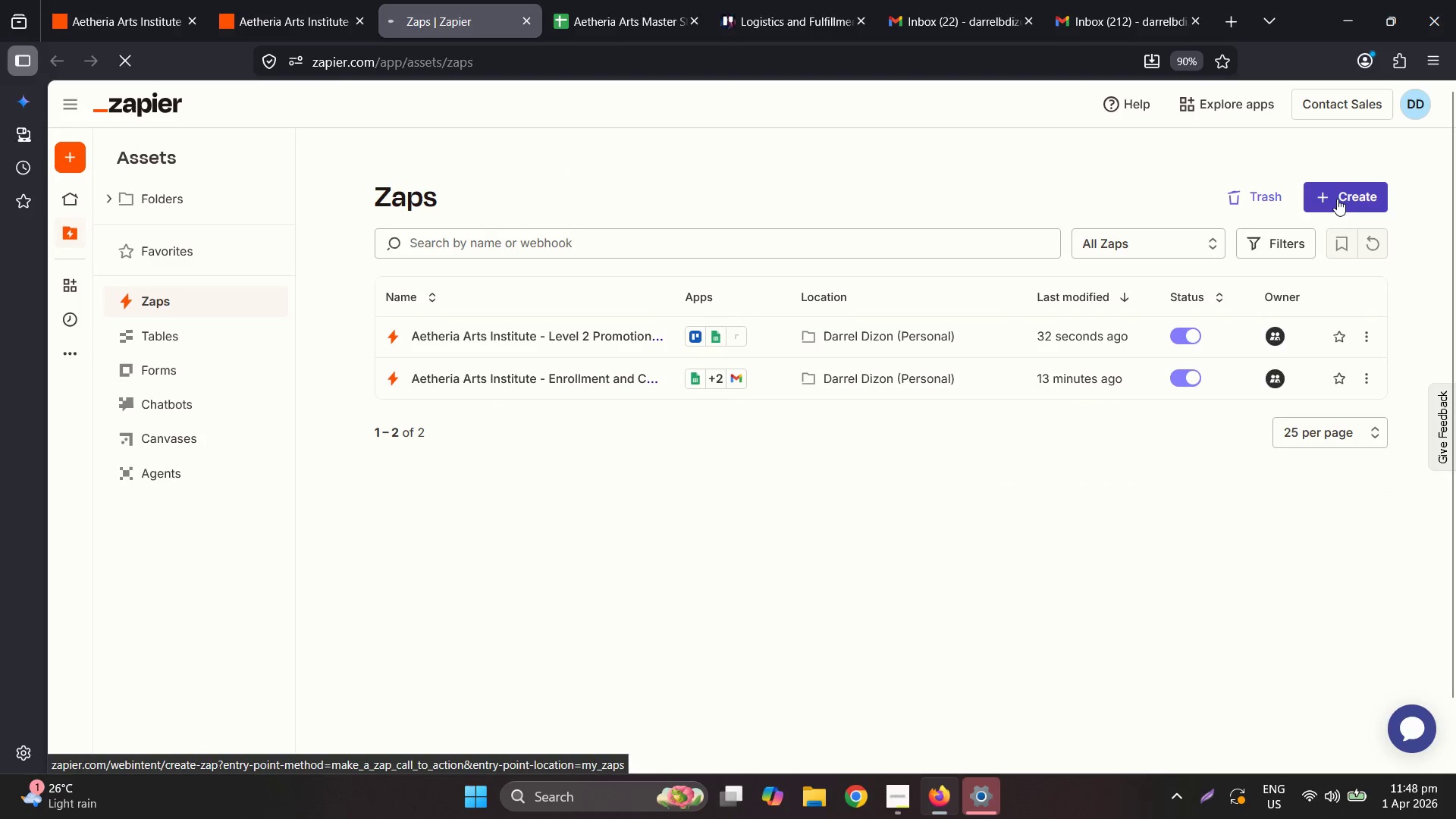 
left_click([1337, 199])
 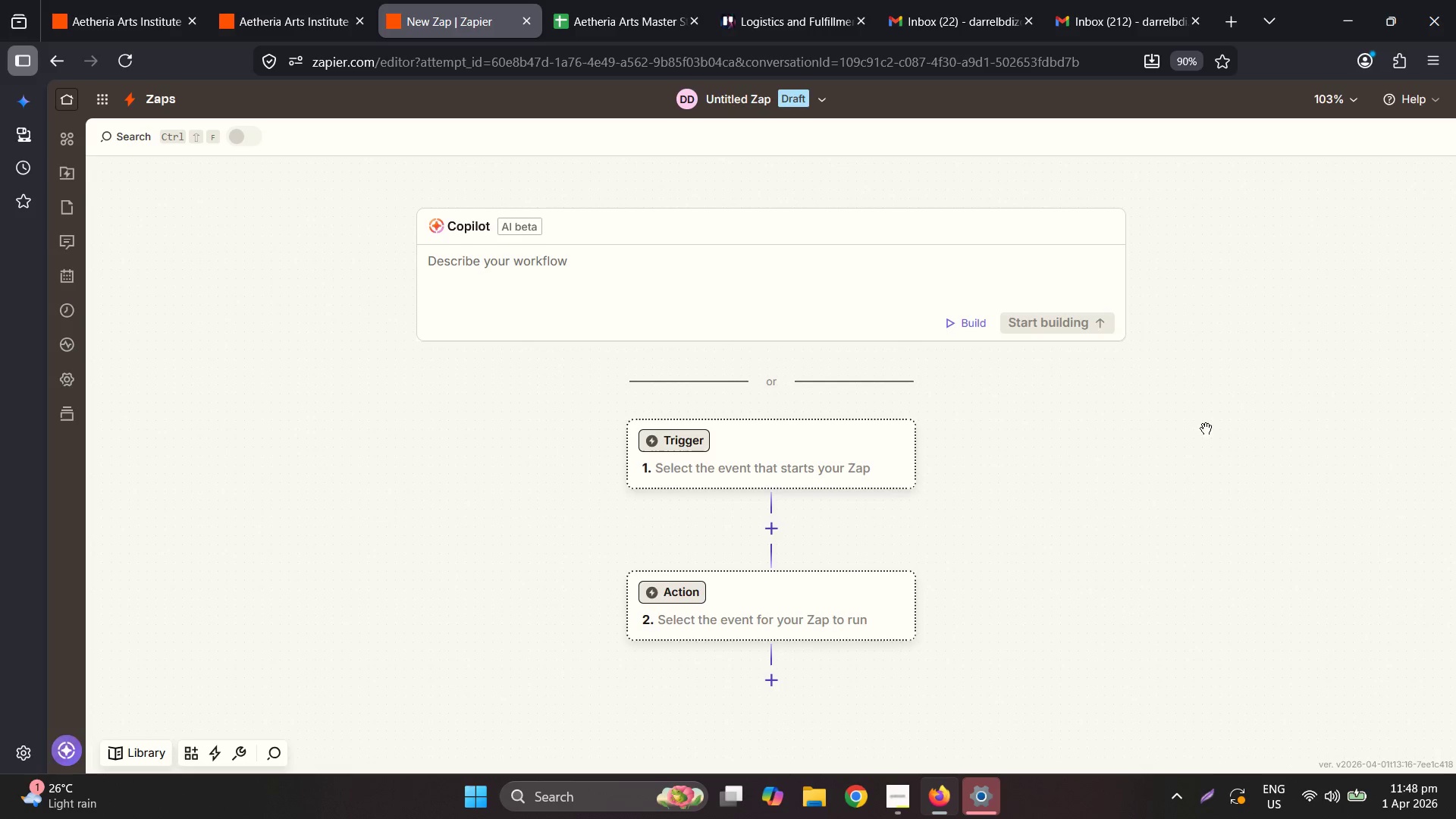 
wait(5.39)
 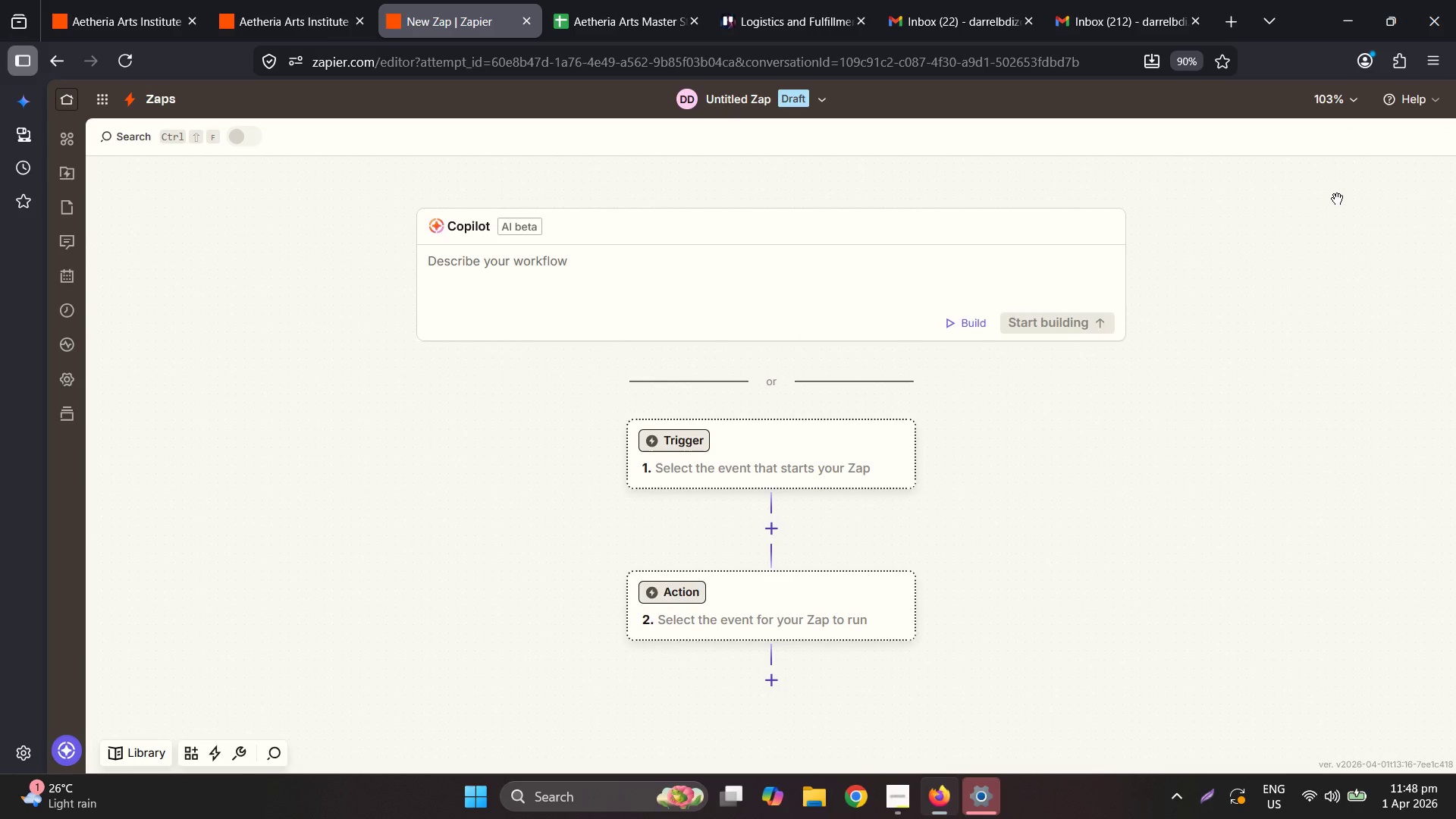 
left_click([332, 0])
 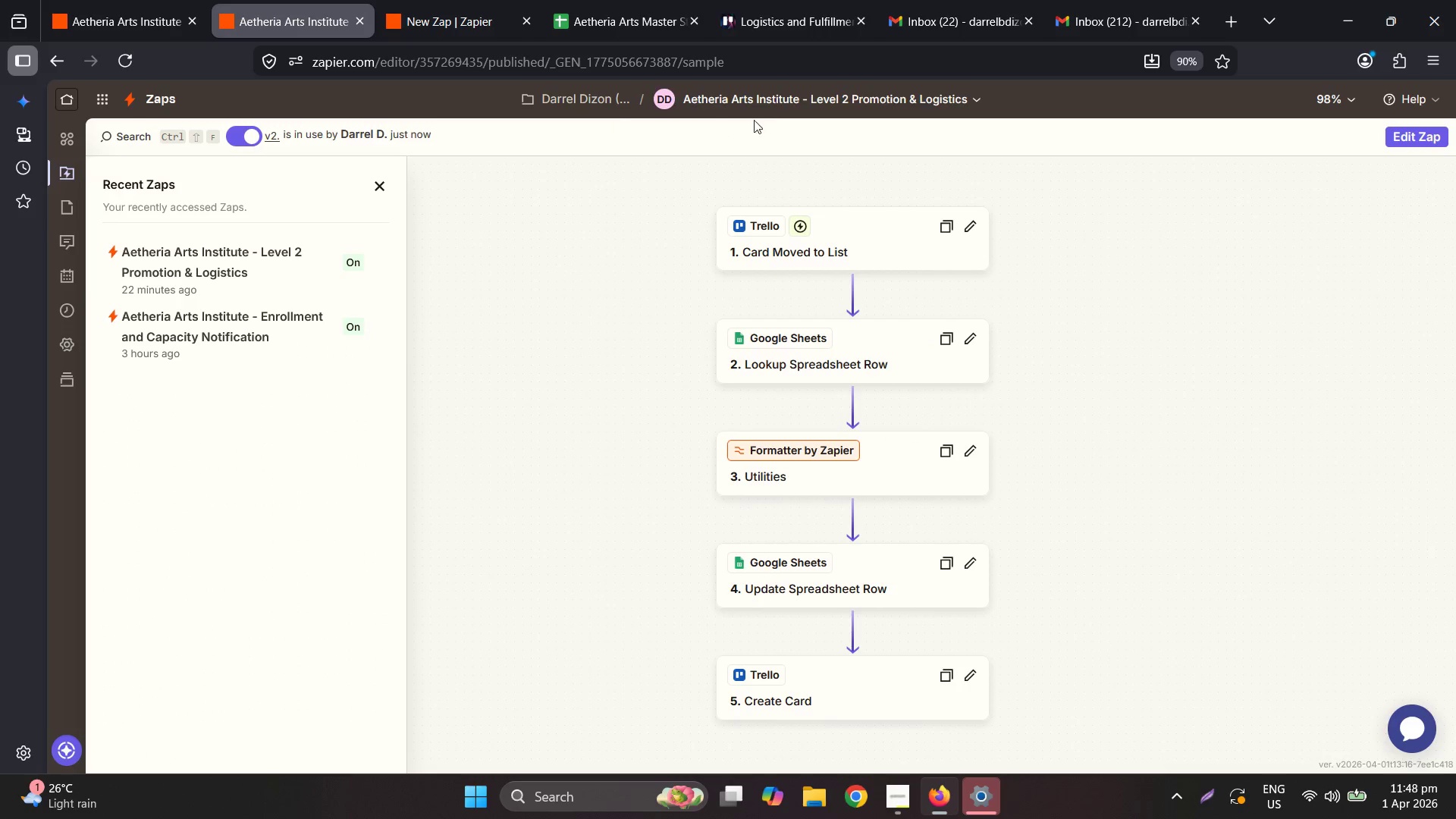 
left_click([777, 108])
 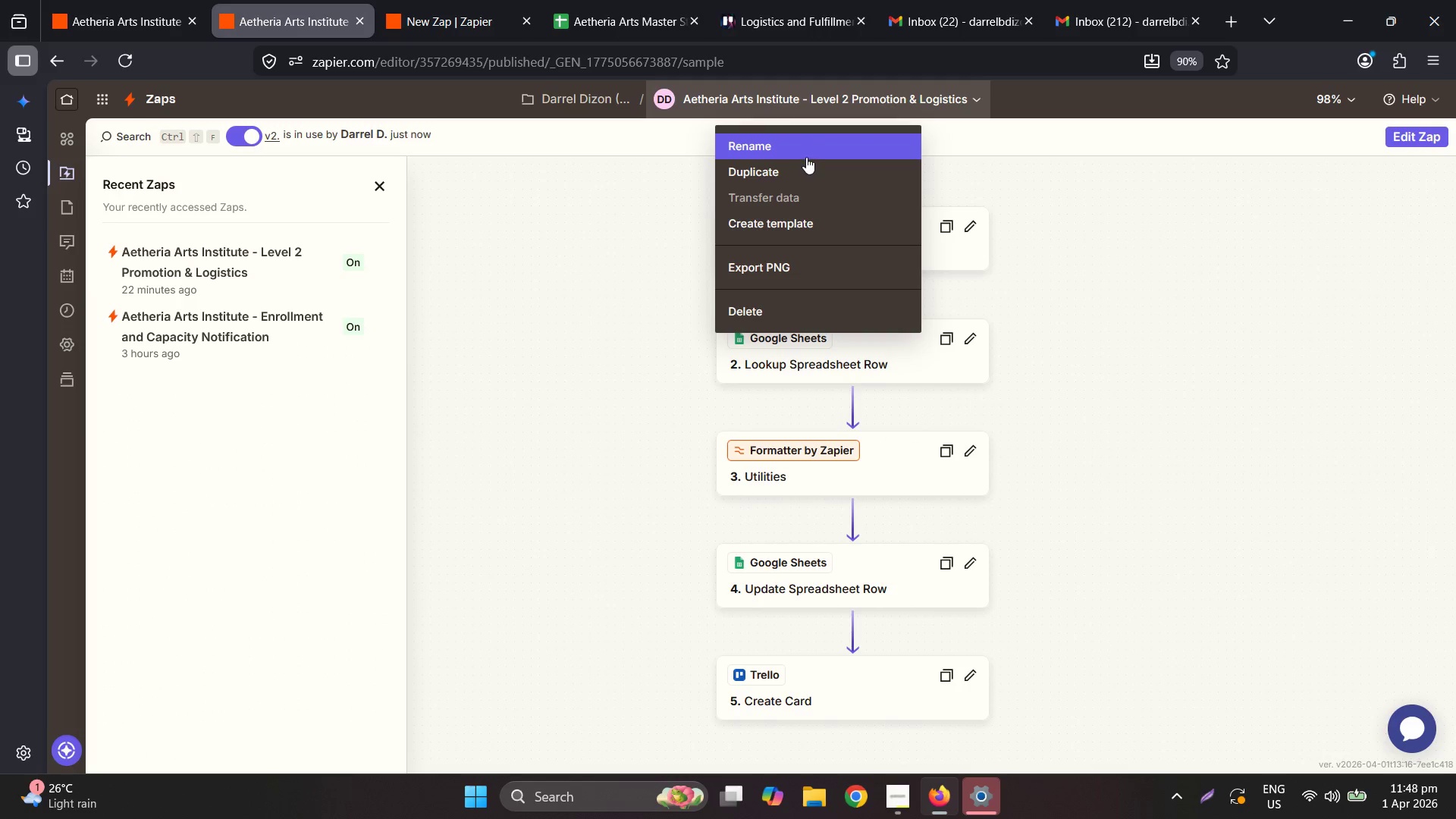 
left_click([805, 156])
 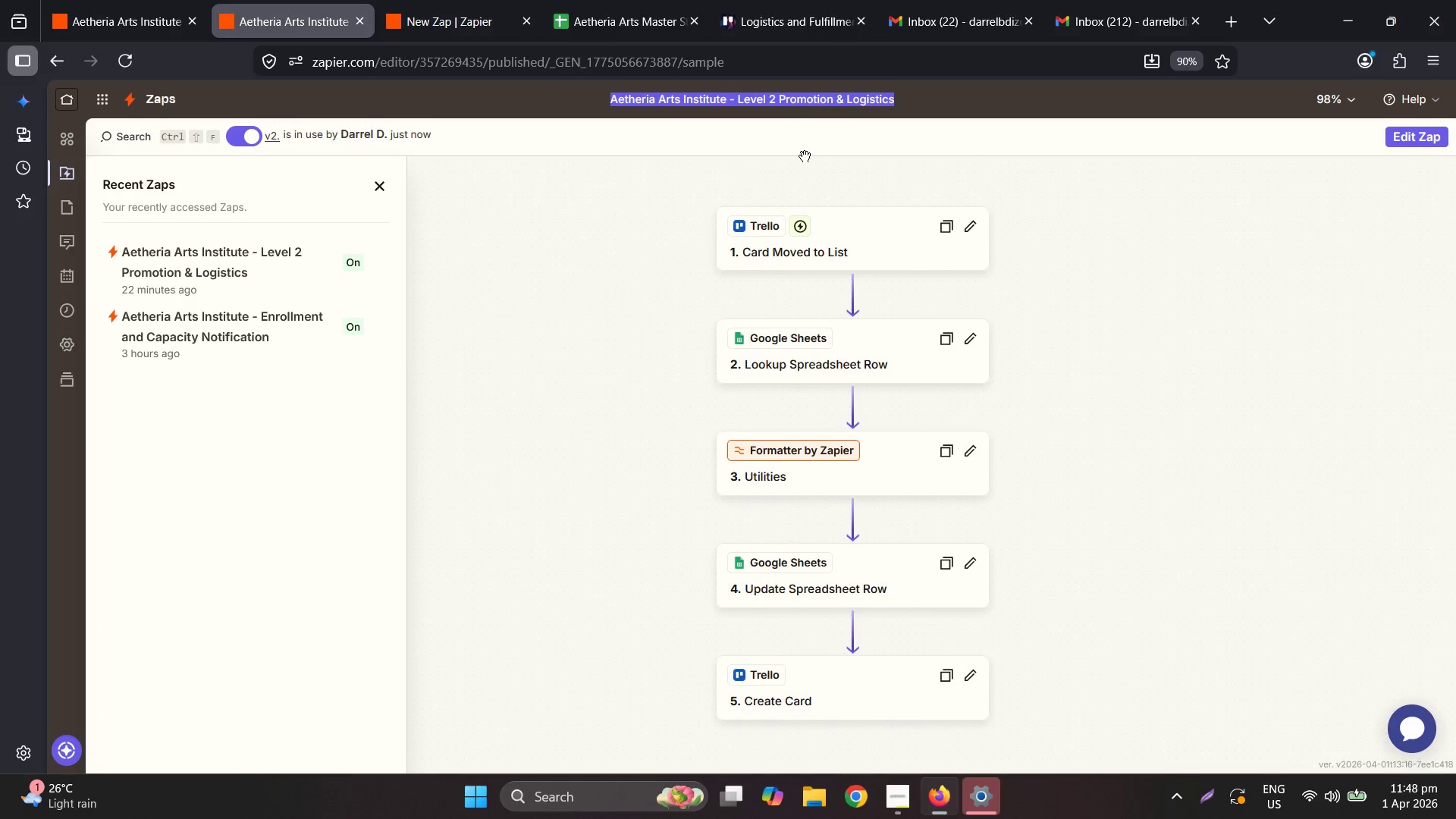 
key(Control+ControlLeft)
 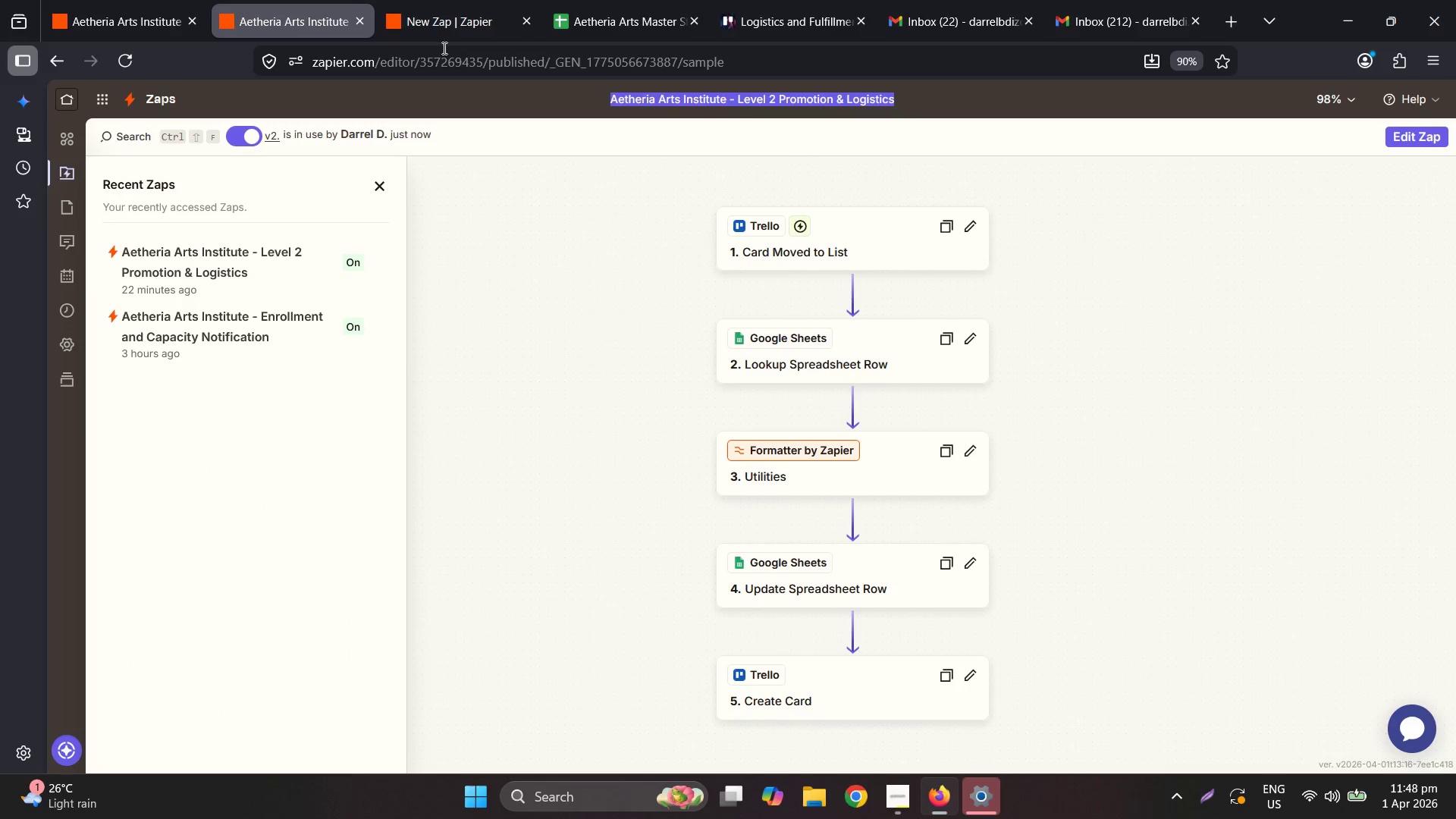 
key(Control+C)
 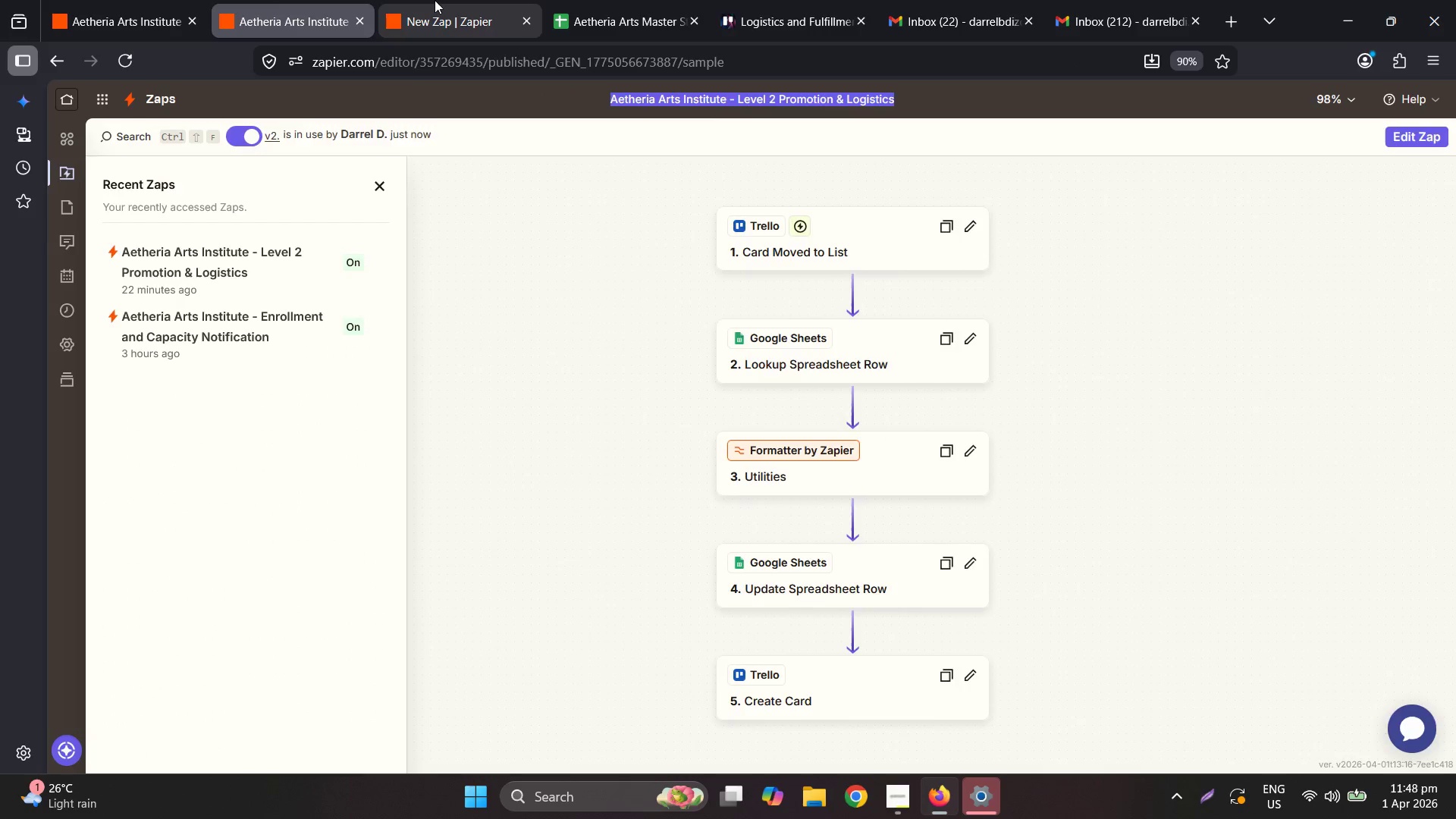 
left_click([435, 0])
 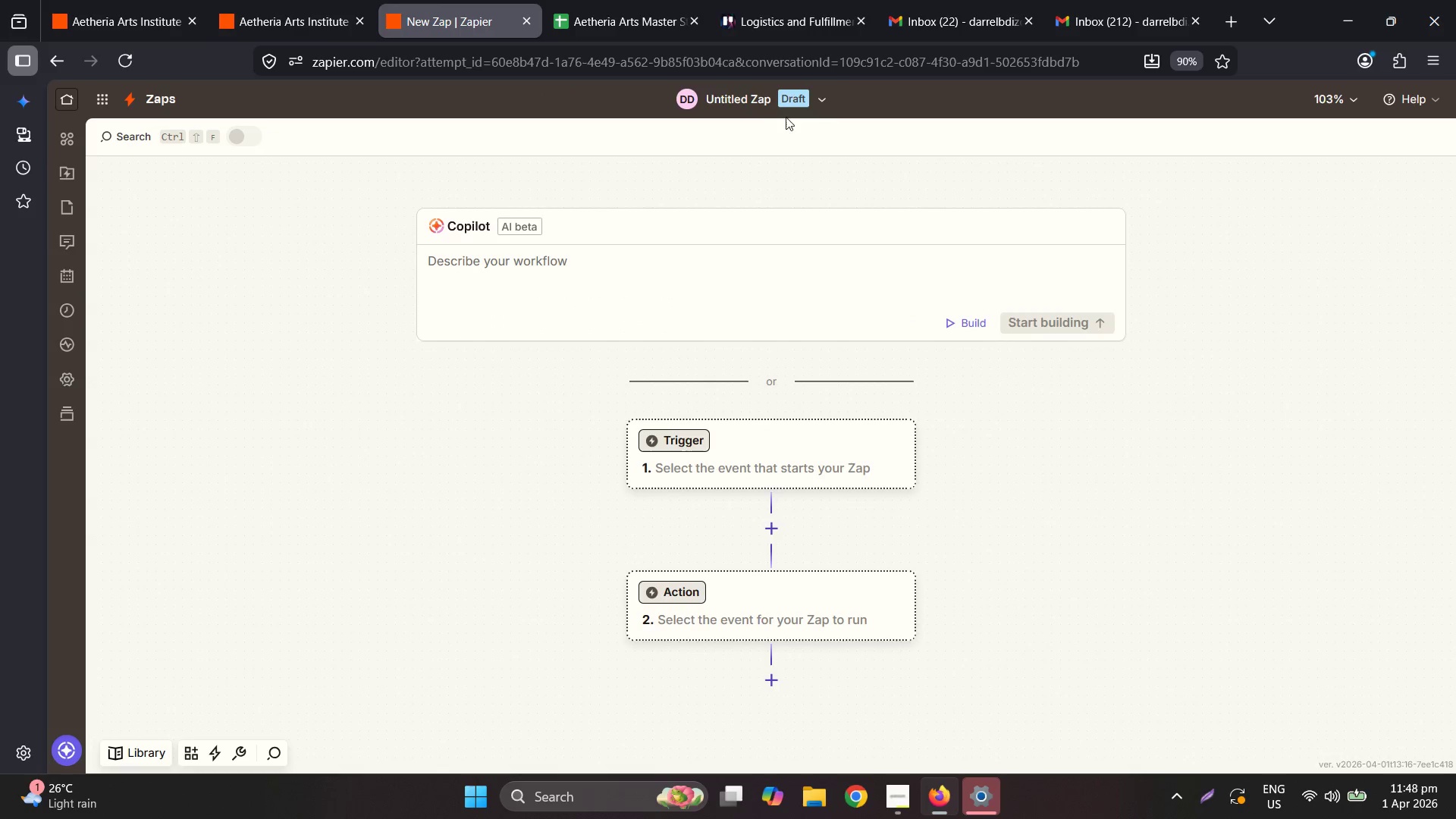 
left_click([741, 99])
 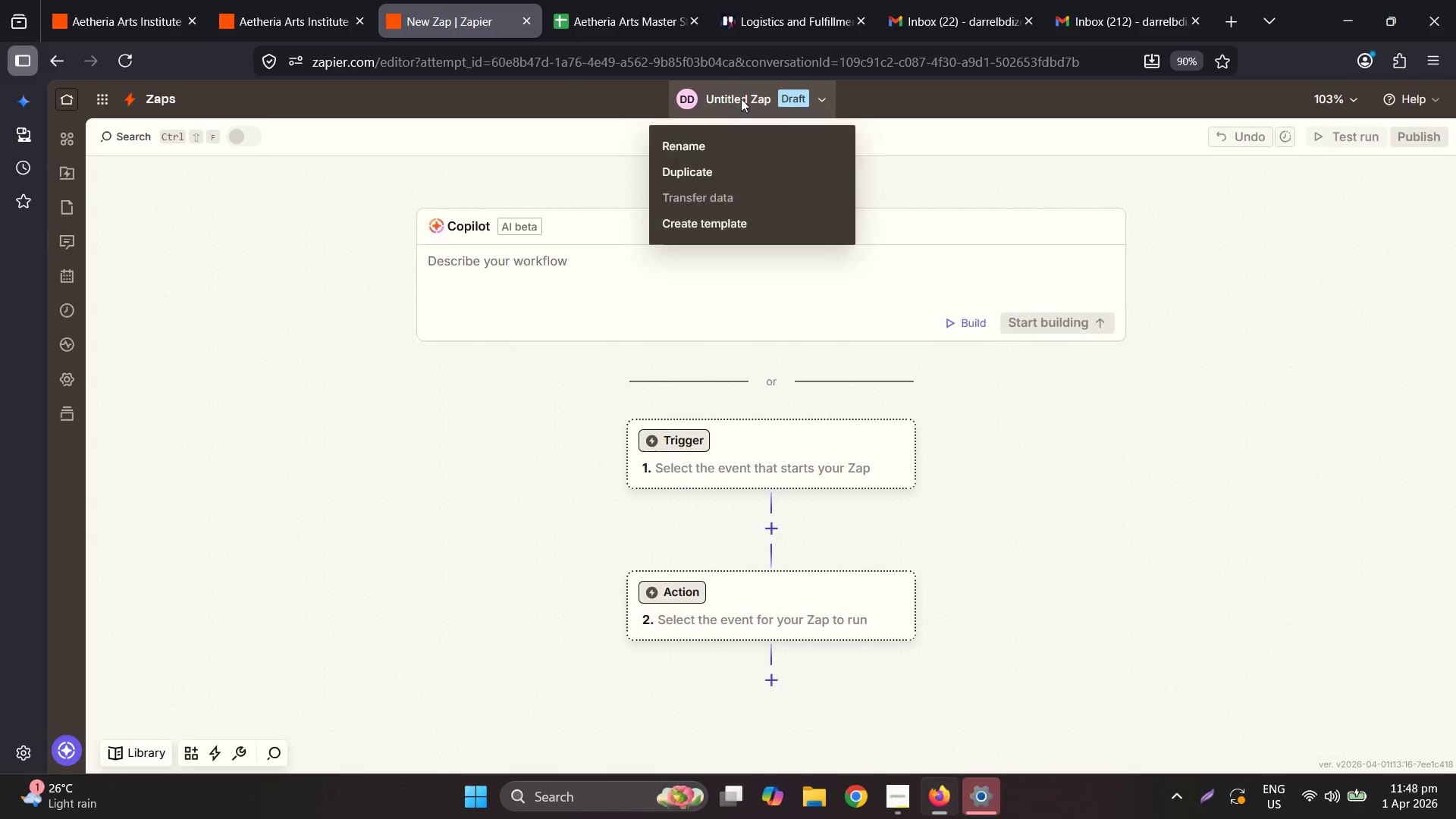 
key(Control+V)
 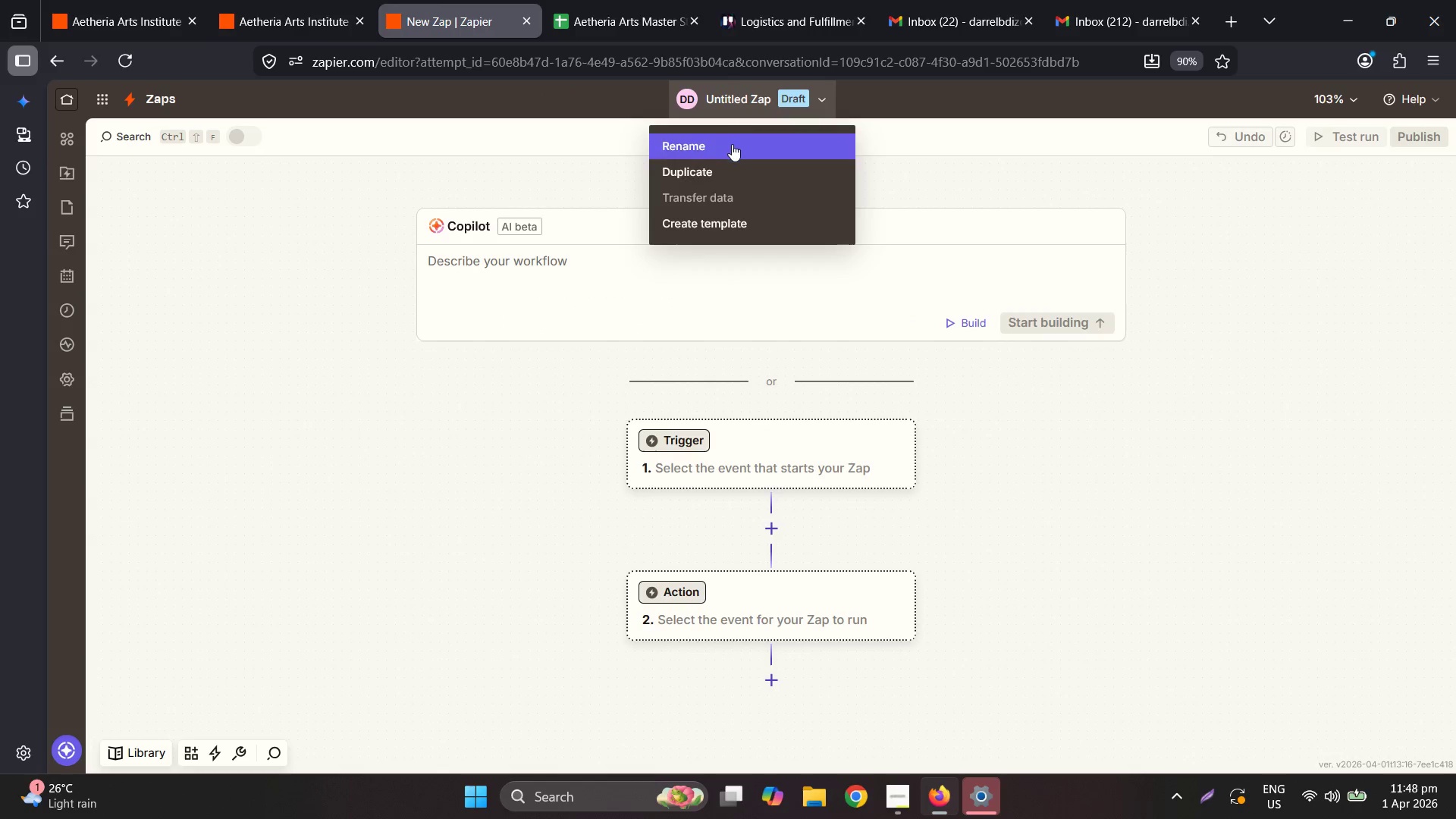 
left_click([732, 144])
 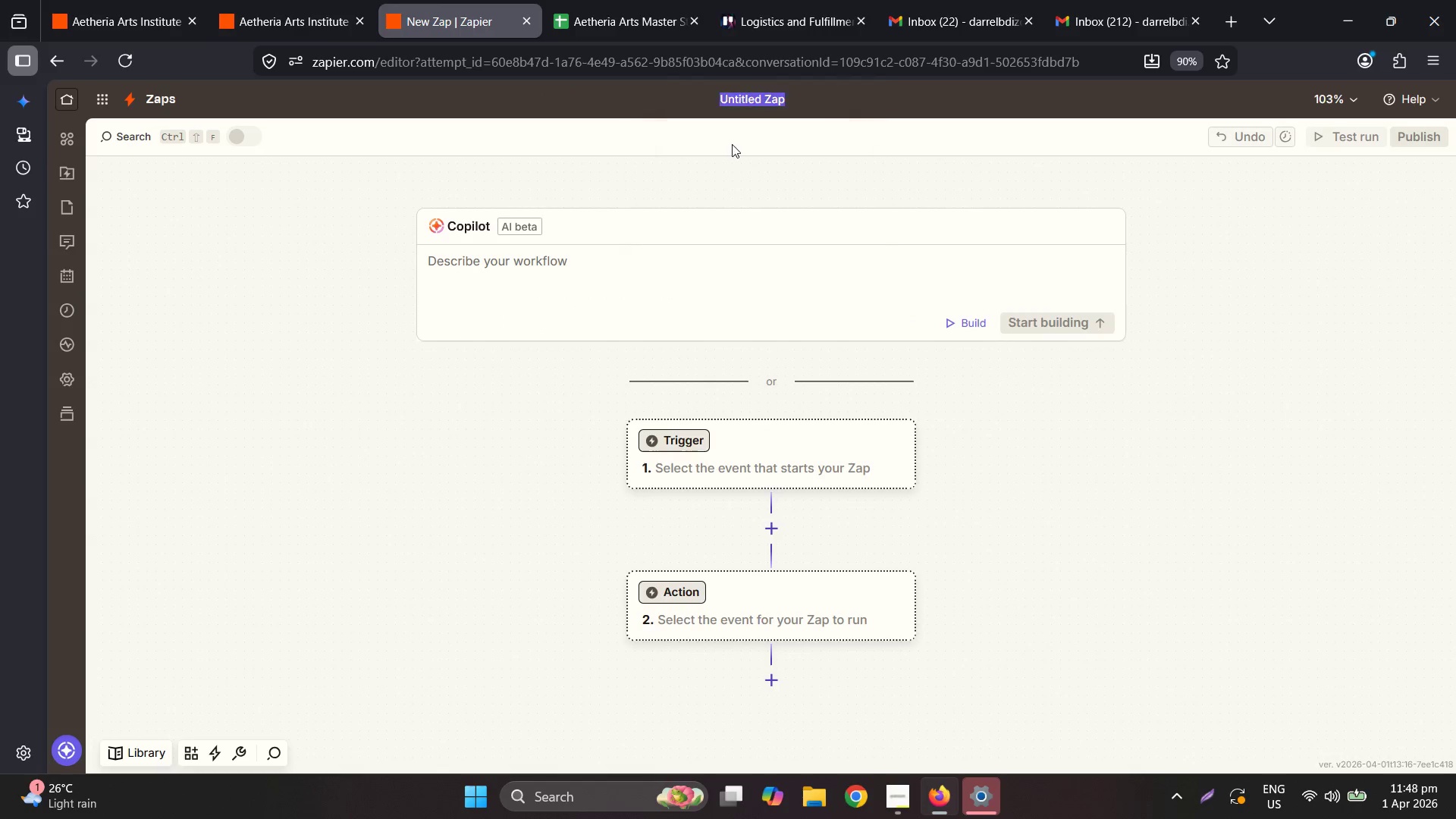 
key(Control+ControlLeft)
 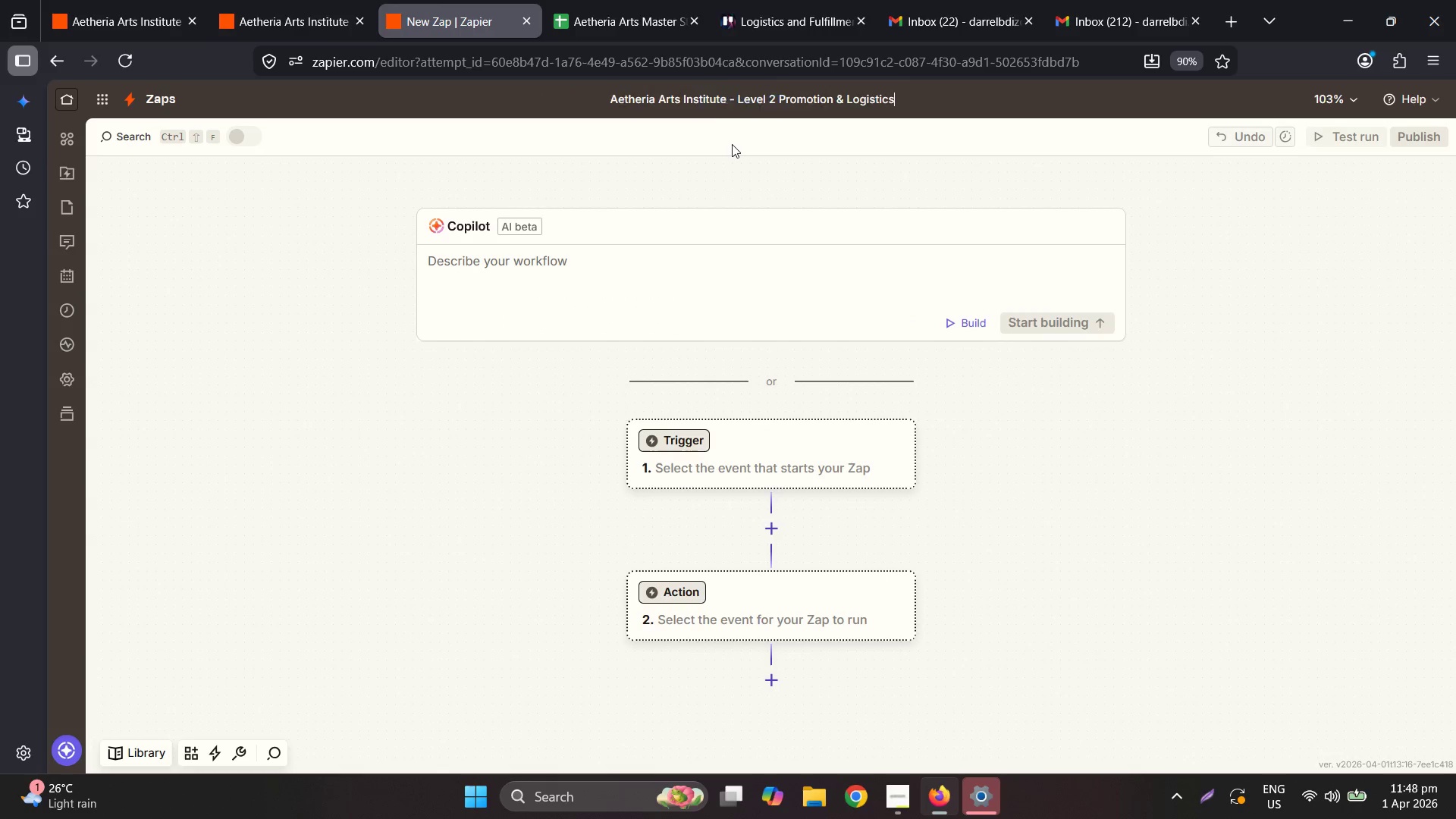 
key(Control+V)
 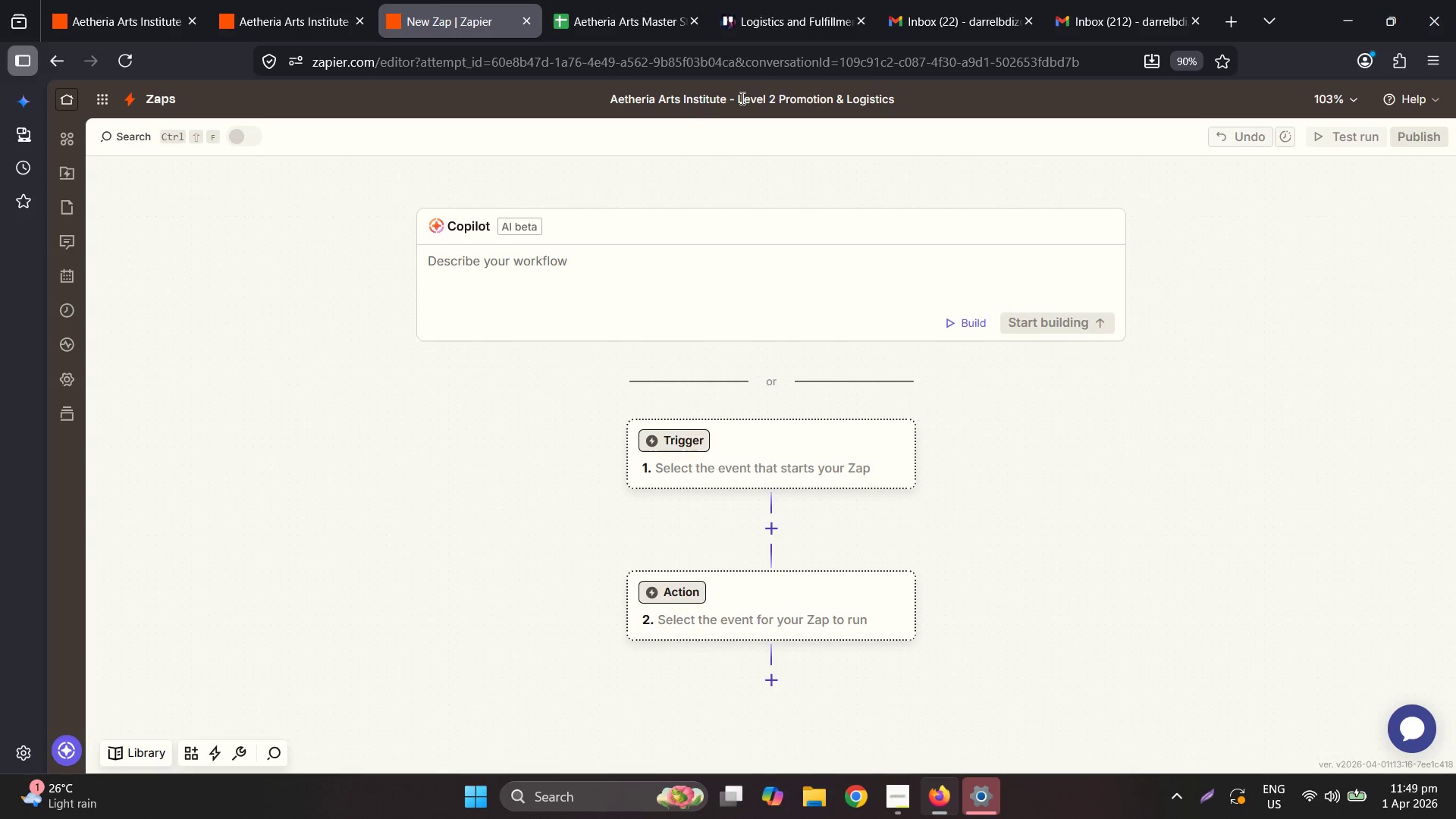 
left_click_drag(start_coordinate=[738, 96], to_coordinate=[956, 104])
 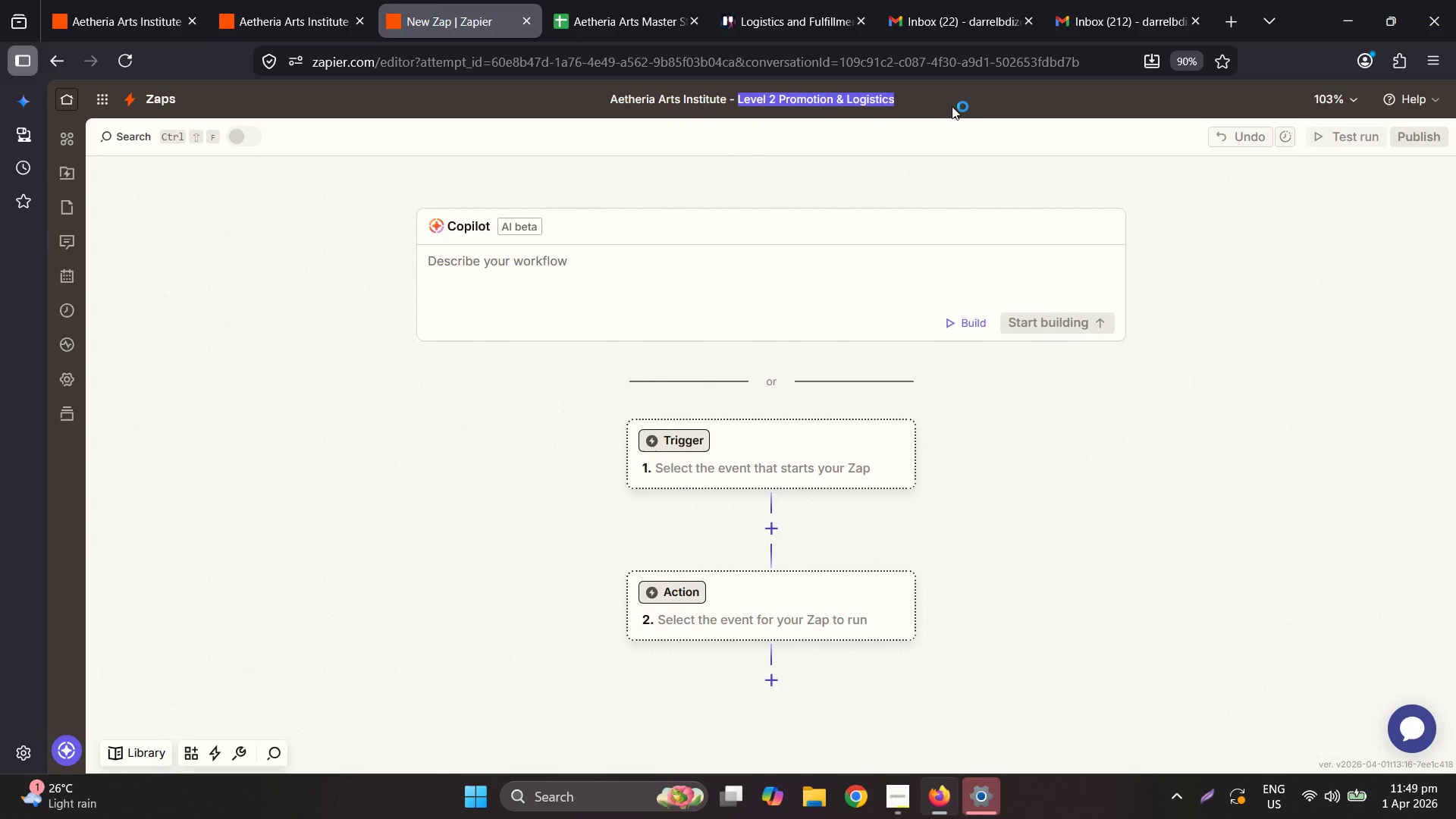 
type(Shipping and Status Update)
 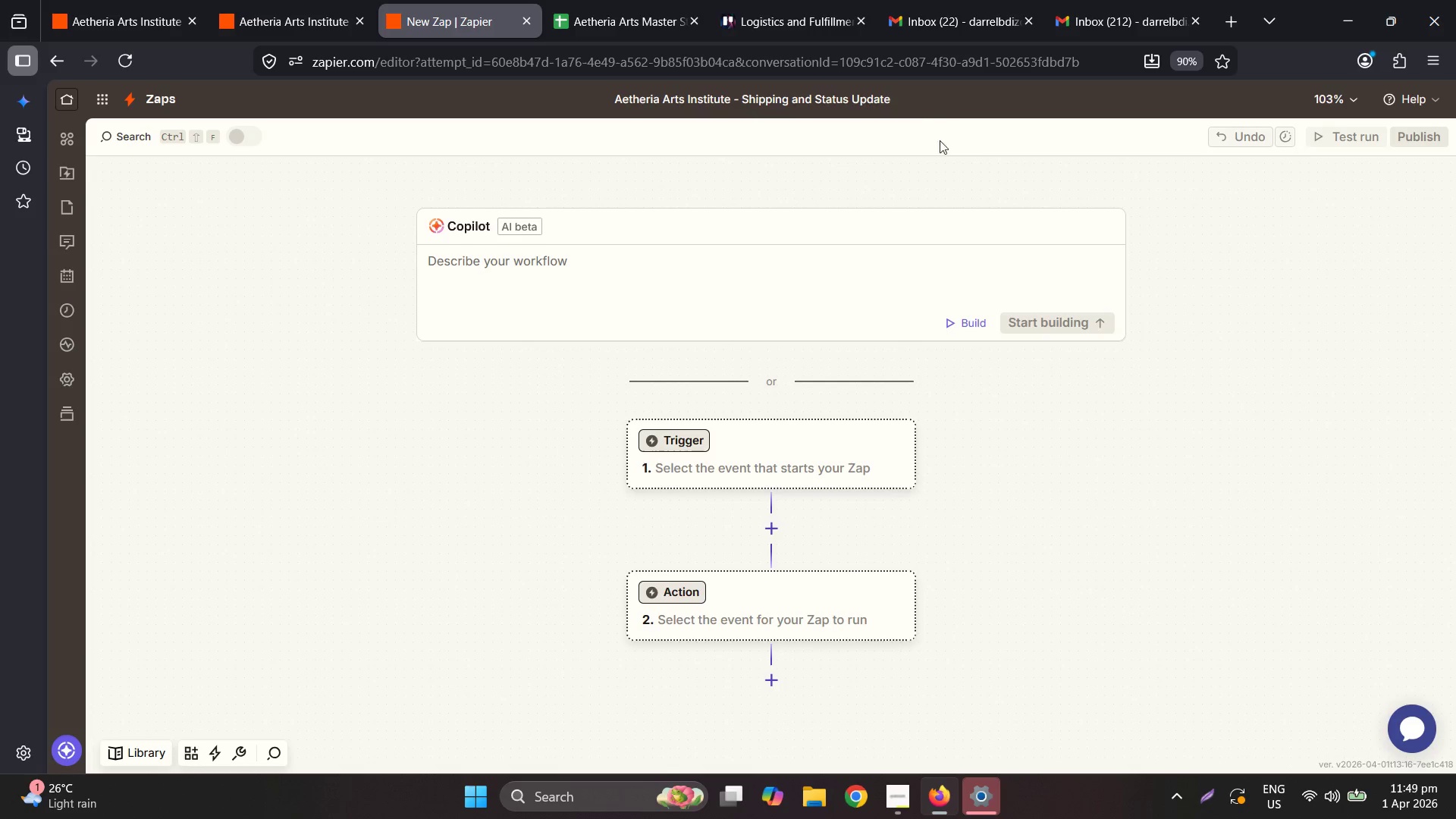 
left_click([933, 164])
 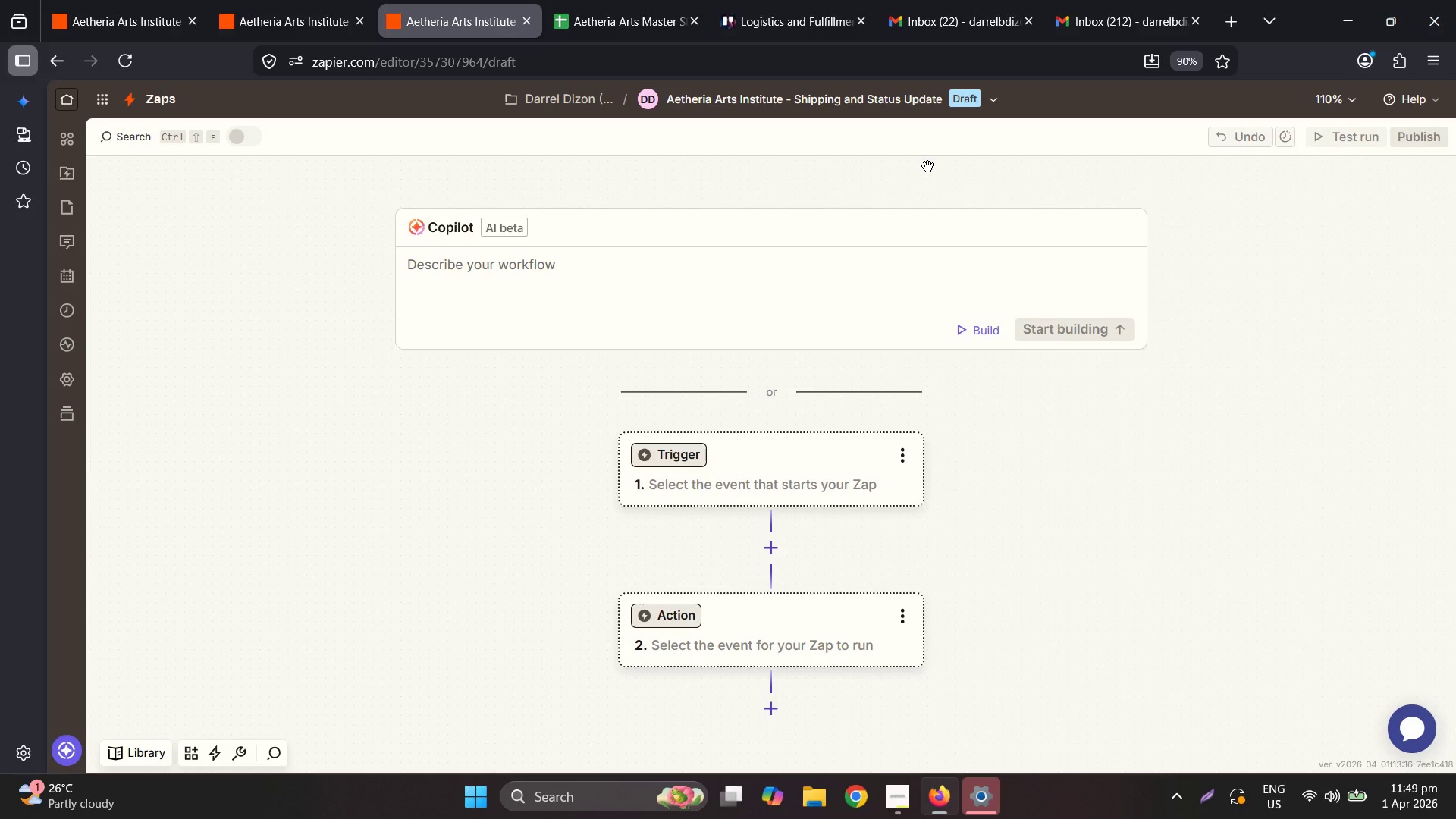 
wait(57.17)
 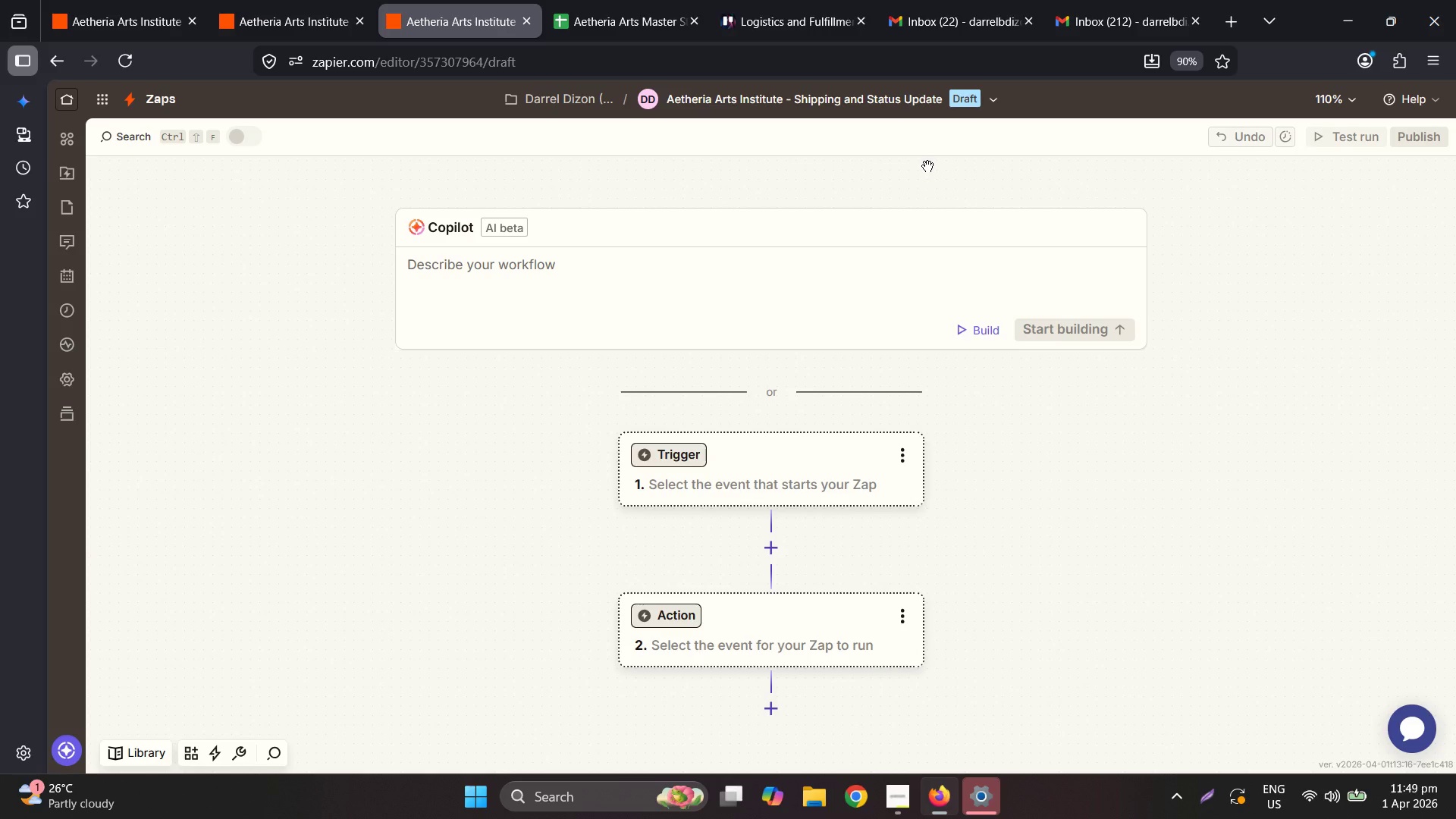 
left_click([805, 496])
 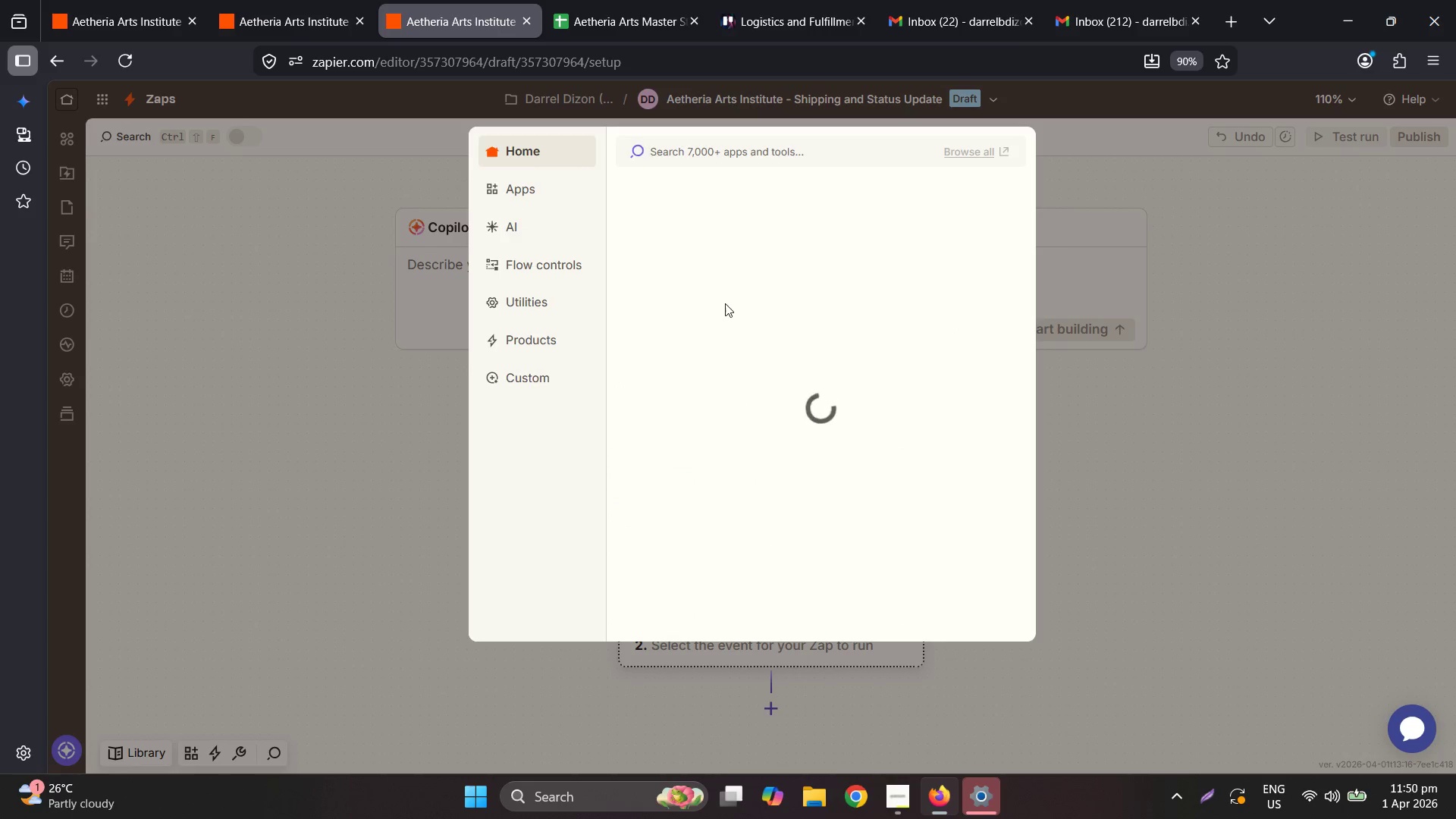 
mouse_move([733, 295])
 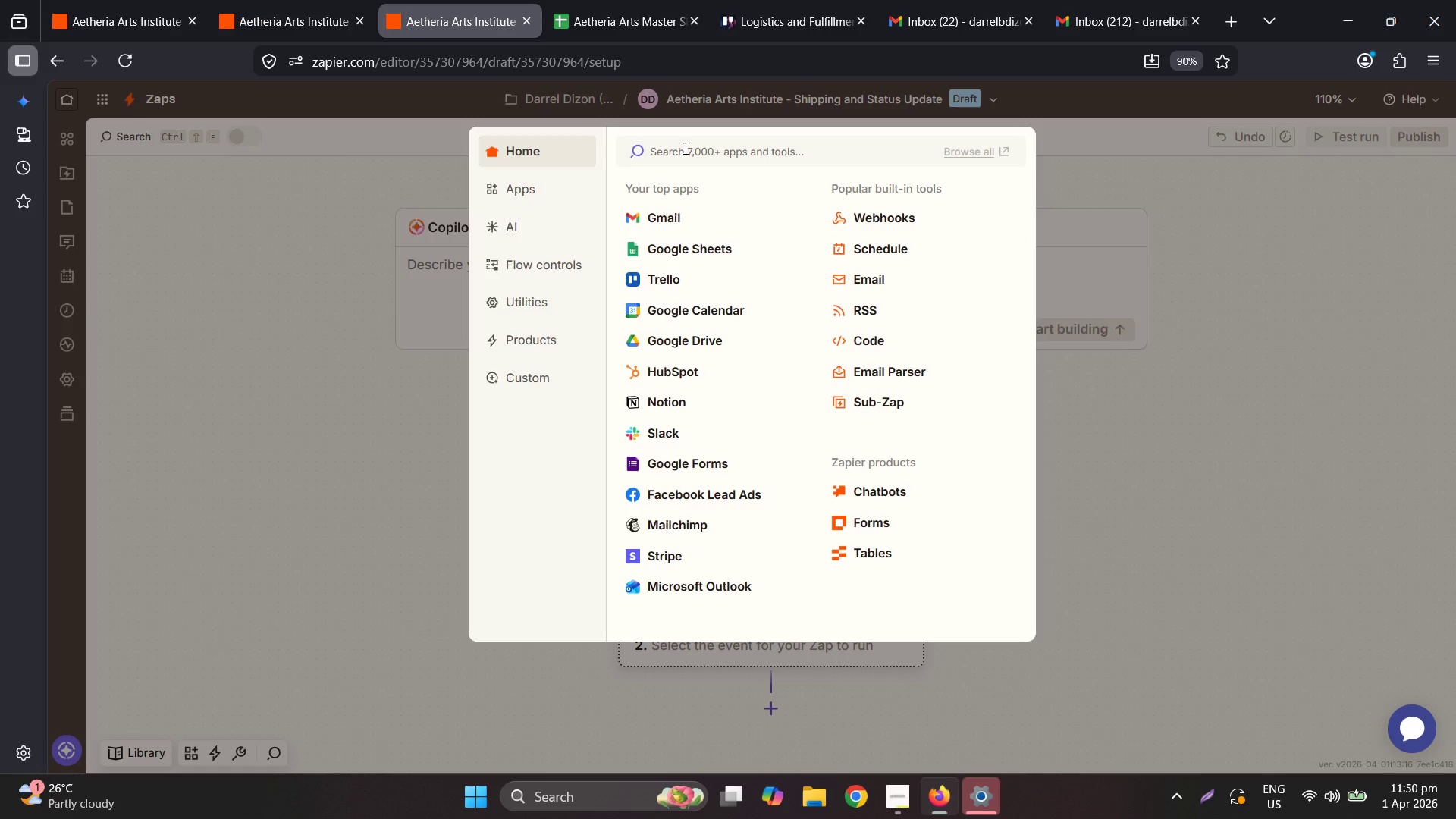 
type(tre)
 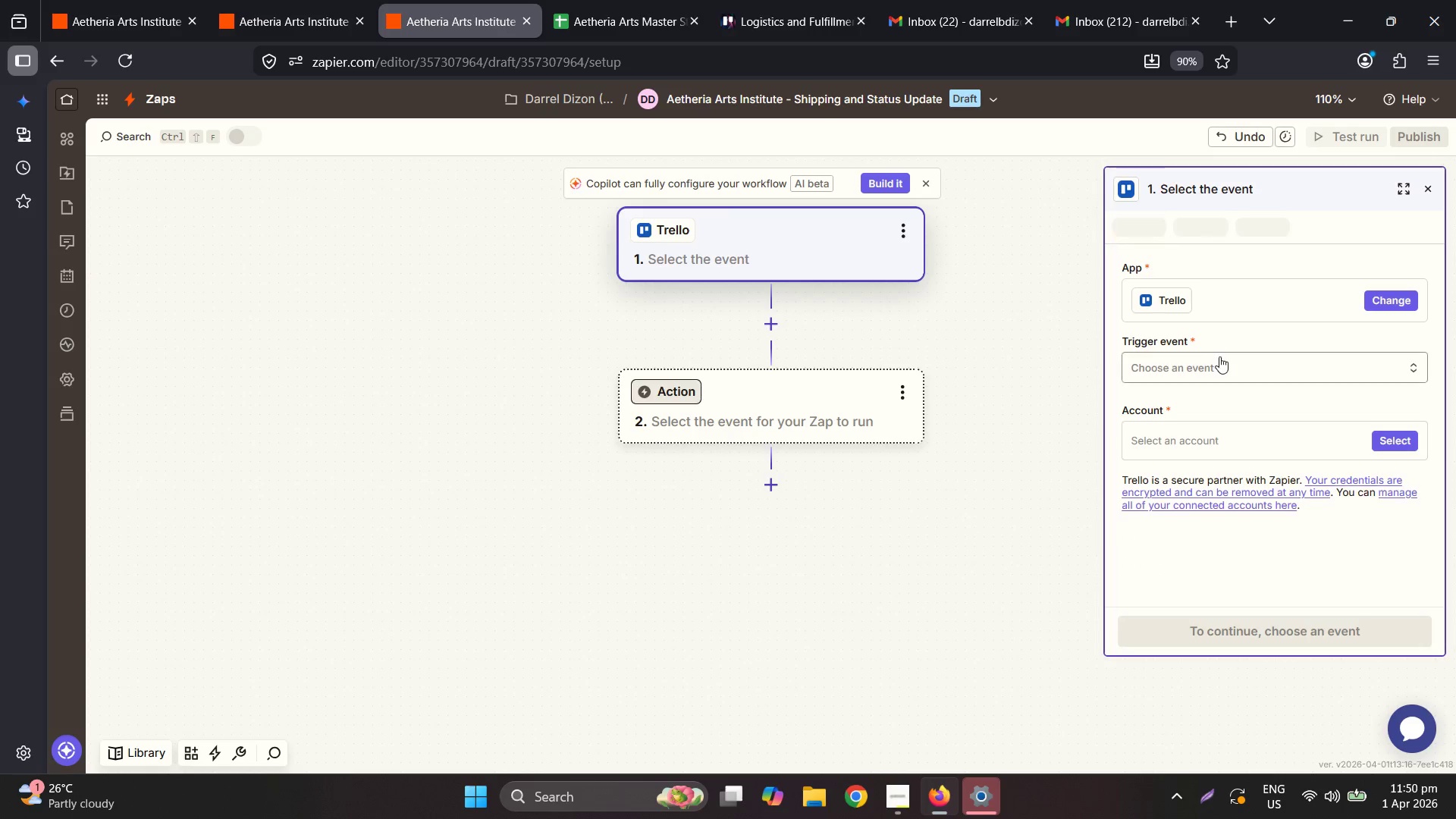 
wait(6.24)
 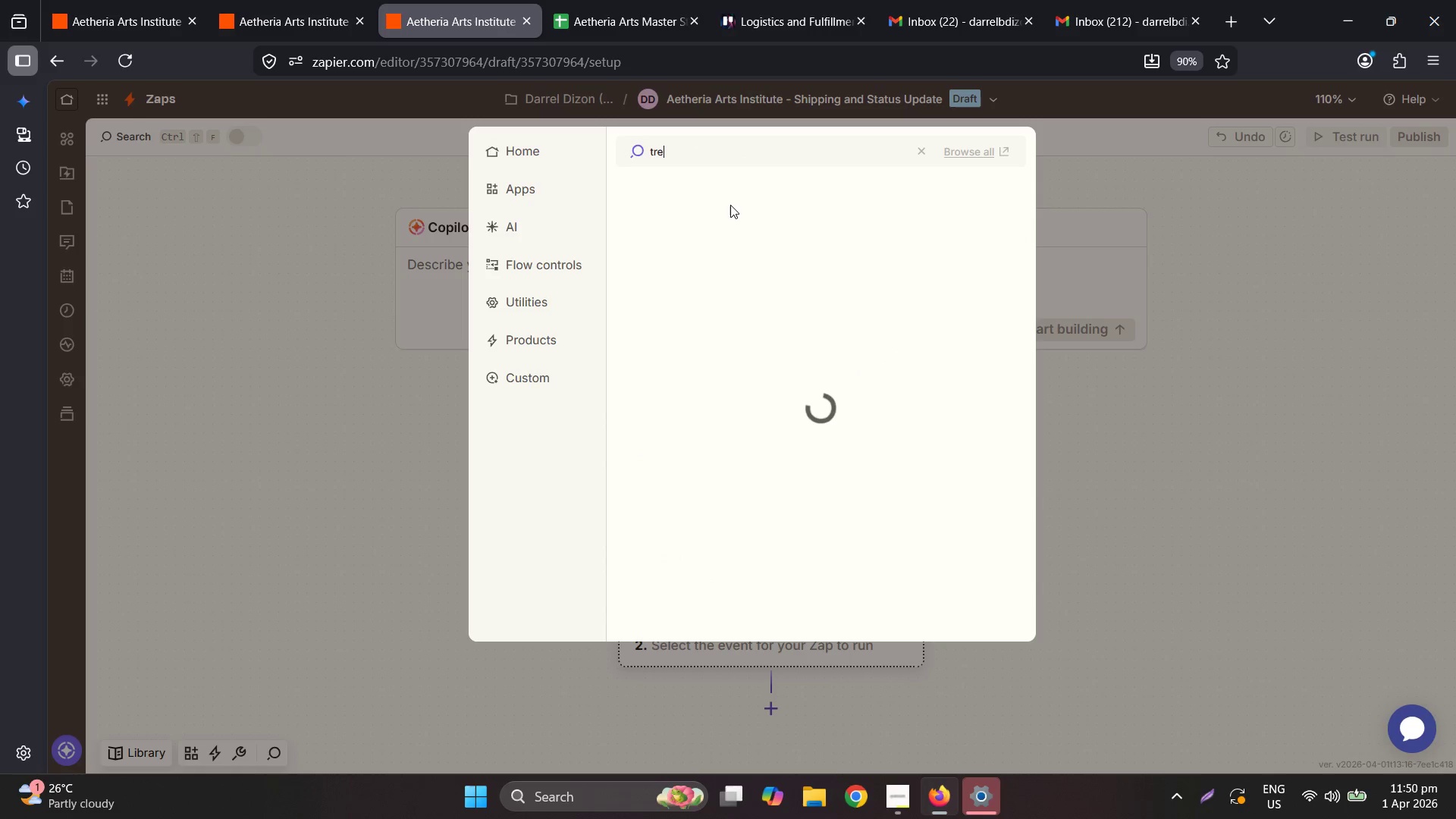 
left_click([936, 497])
 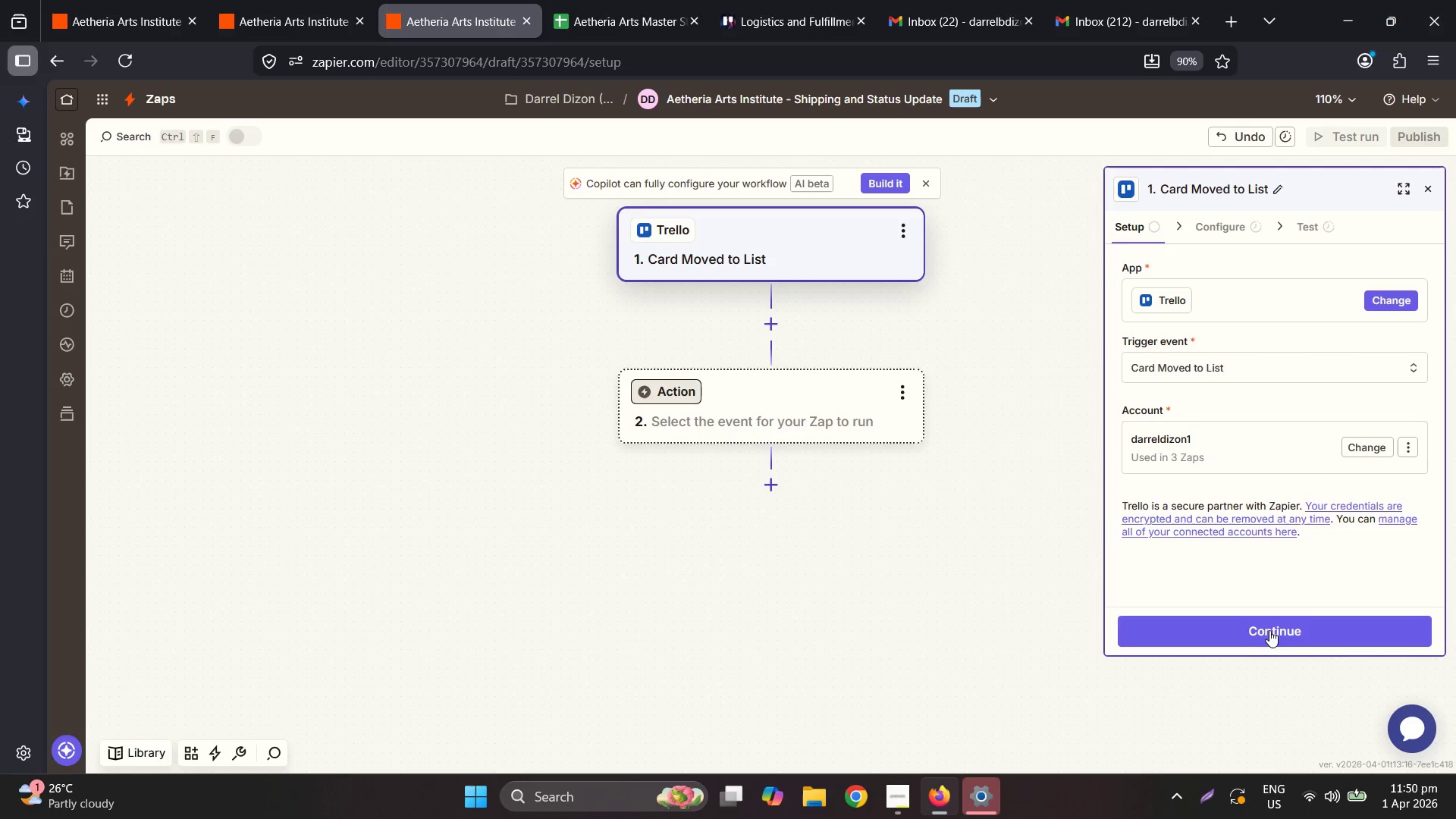 
left_click([1273, 622])
 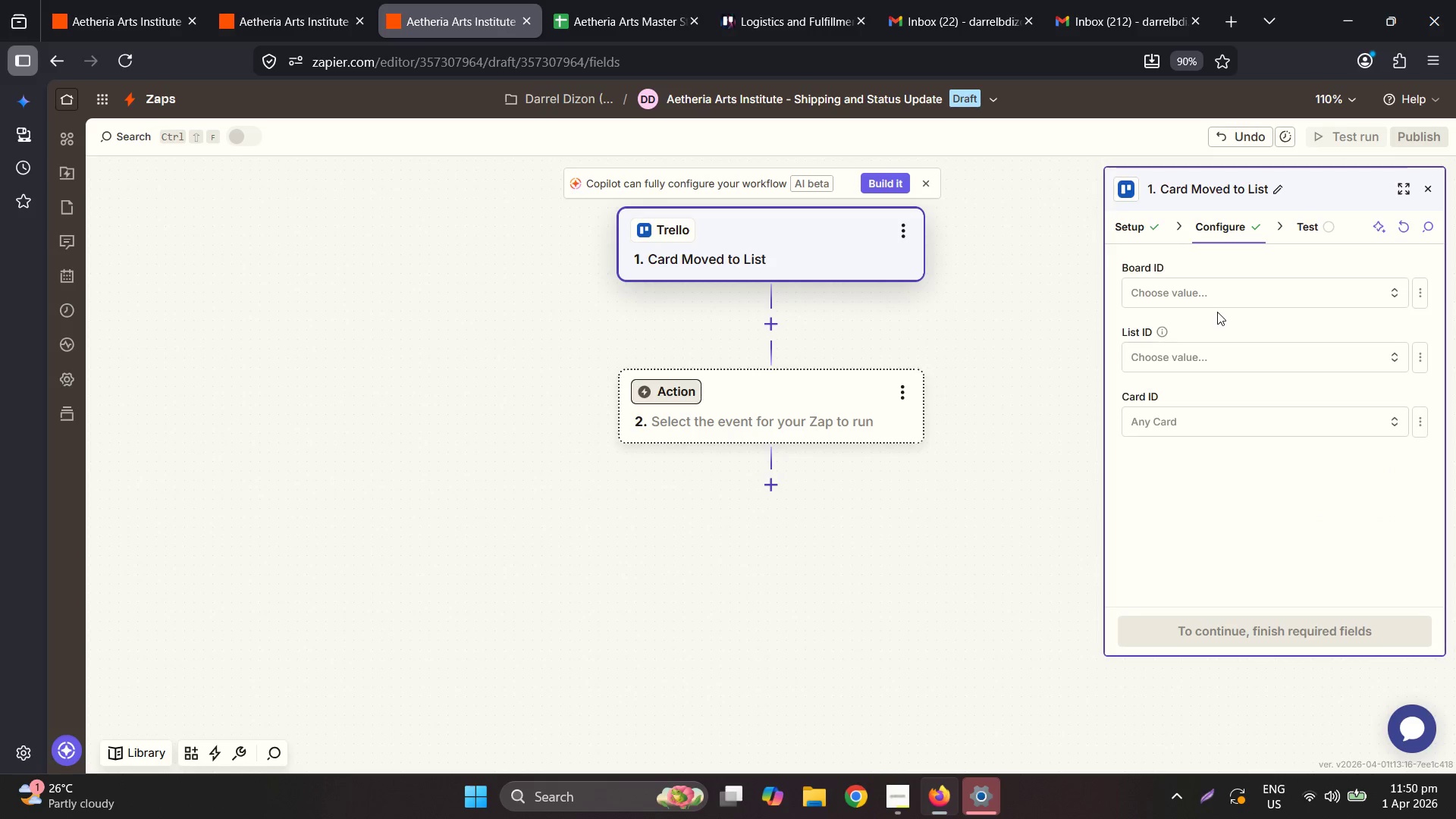 
left_click([1207, 297])
 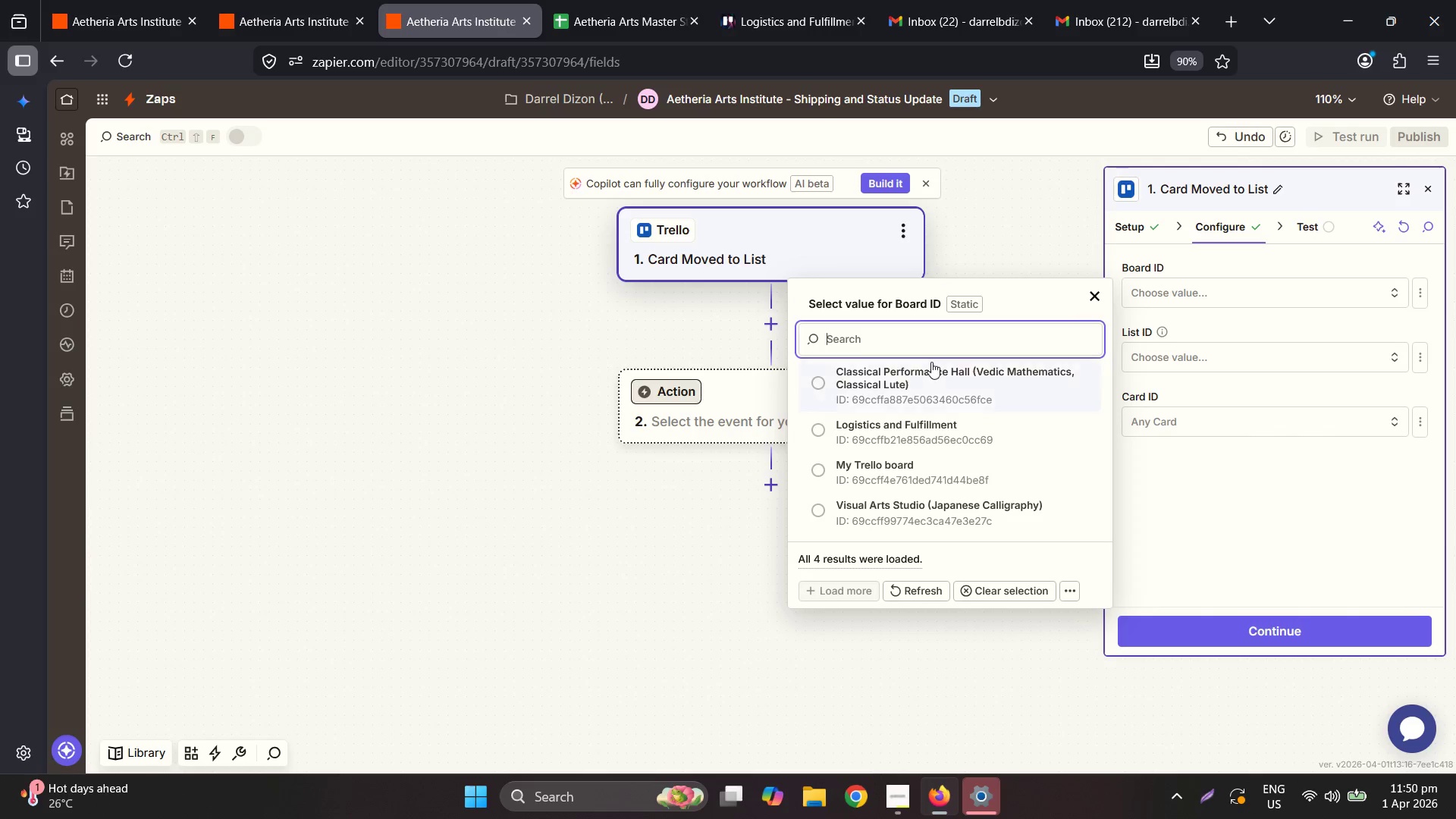 
left_click([927, 437])
 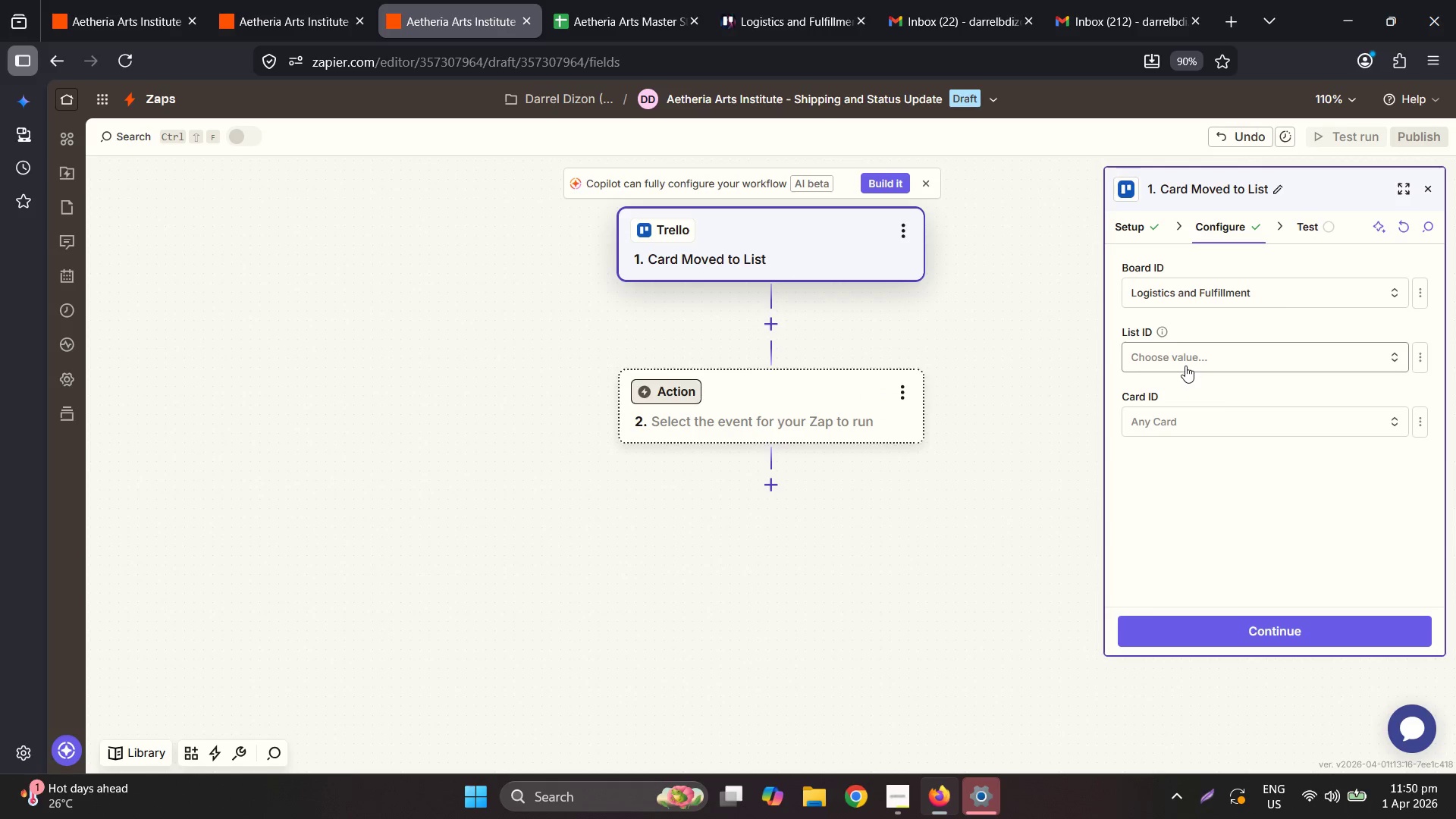 
left_click([1186, 366])
 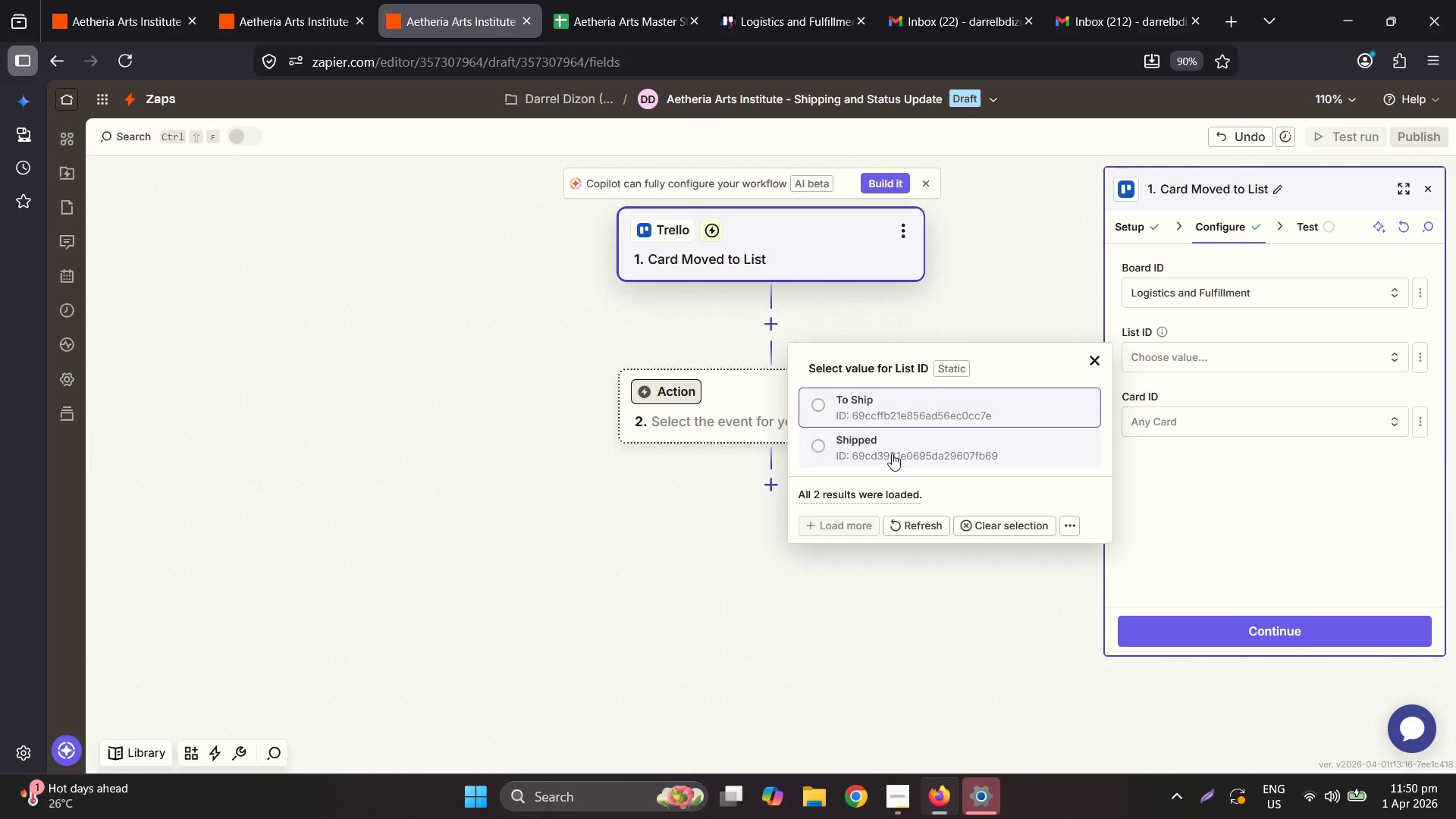 
wait(11.23)
 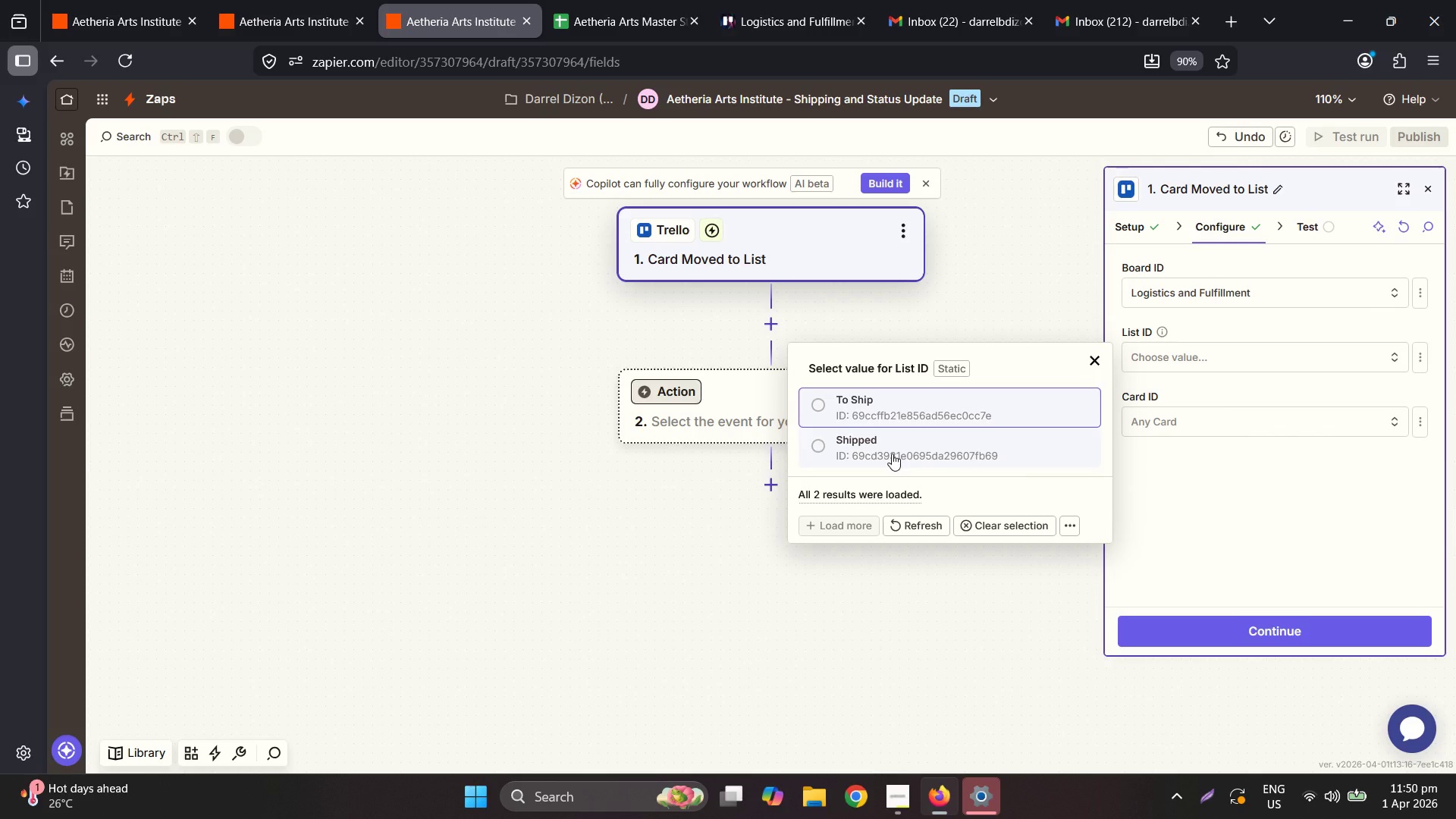 
double_click([1301, 635])
 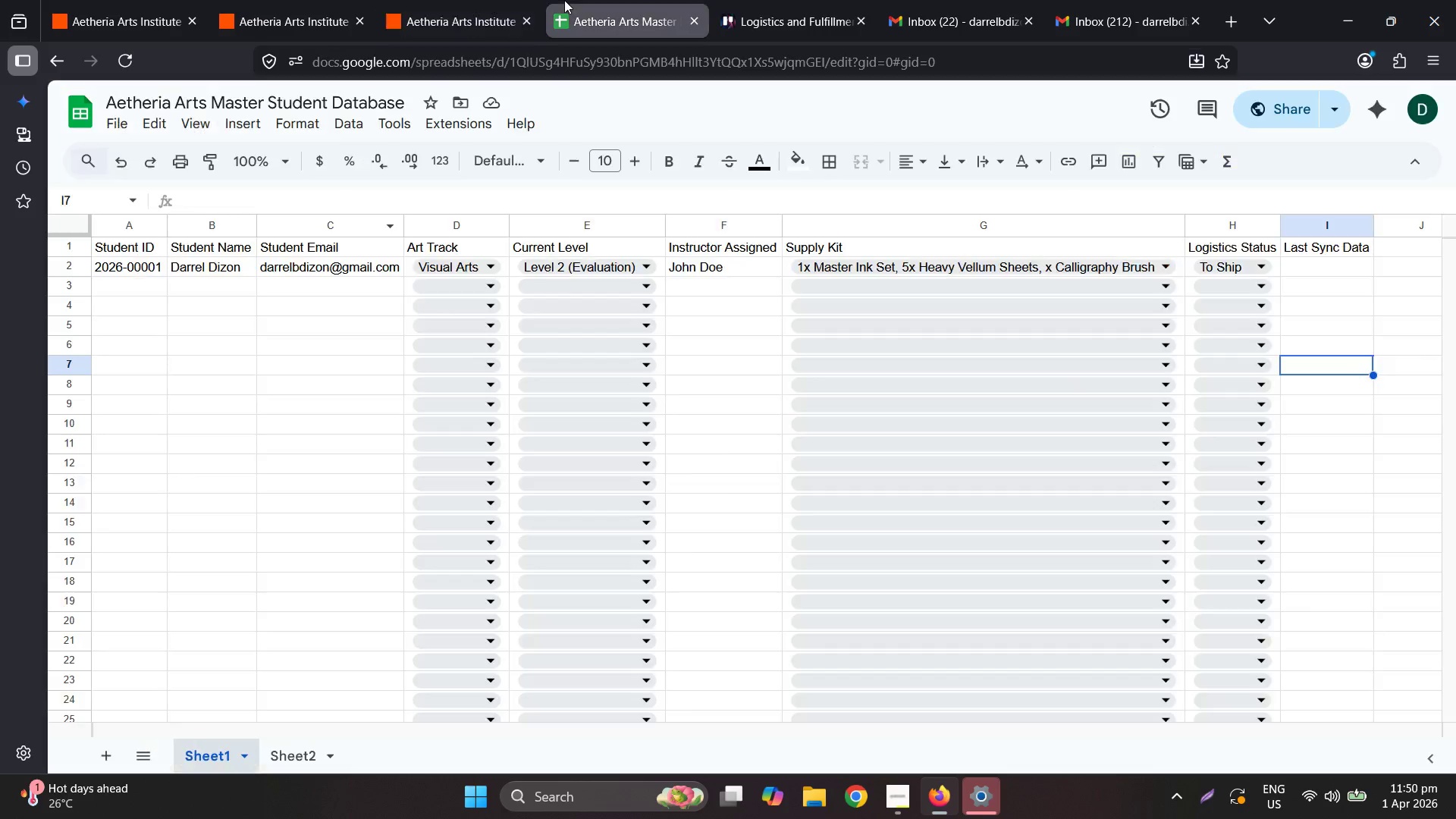 
double_click([318, 0])
 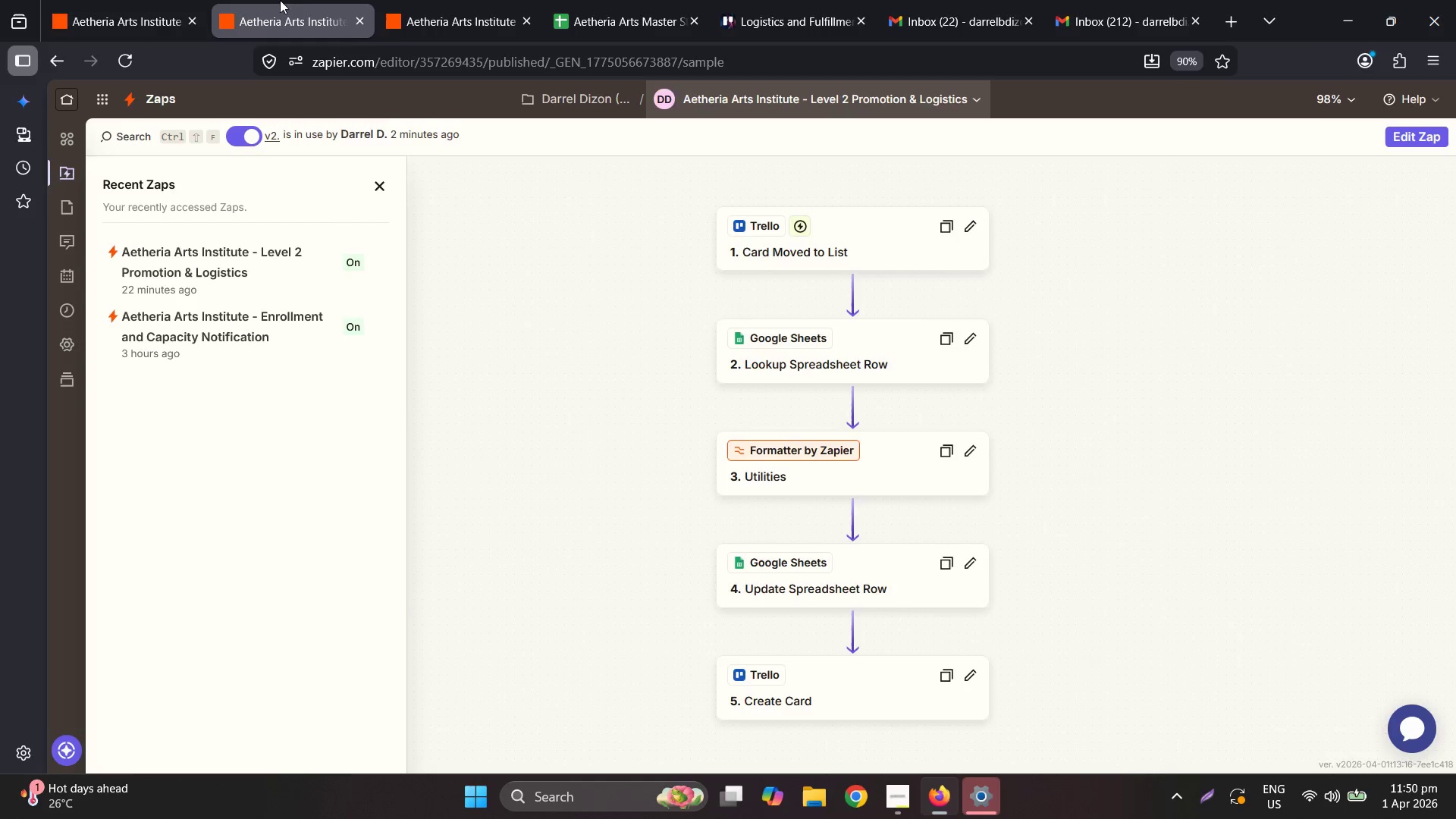 
left_click([191, 0])
 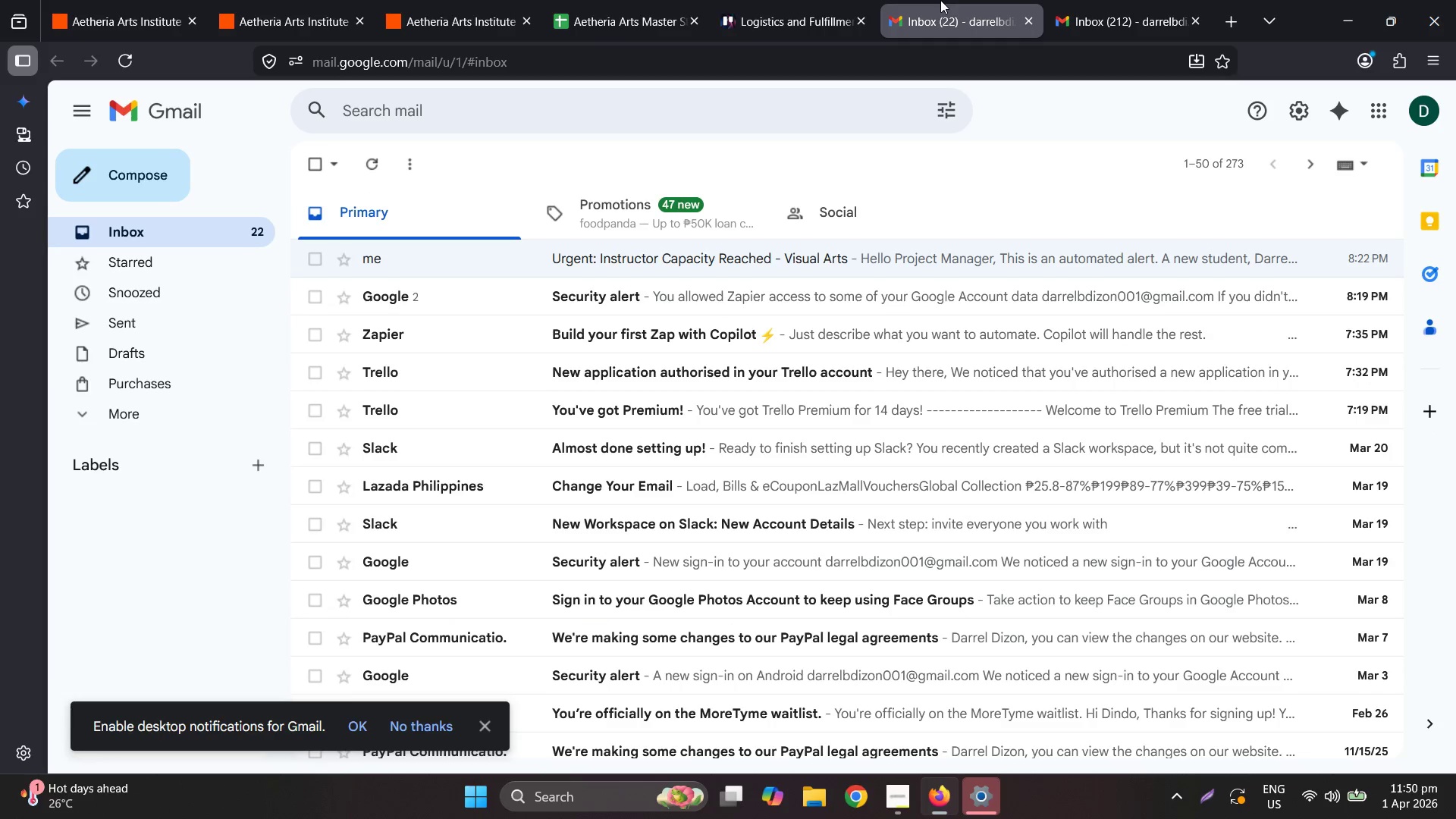 
double_click([779, 0])
 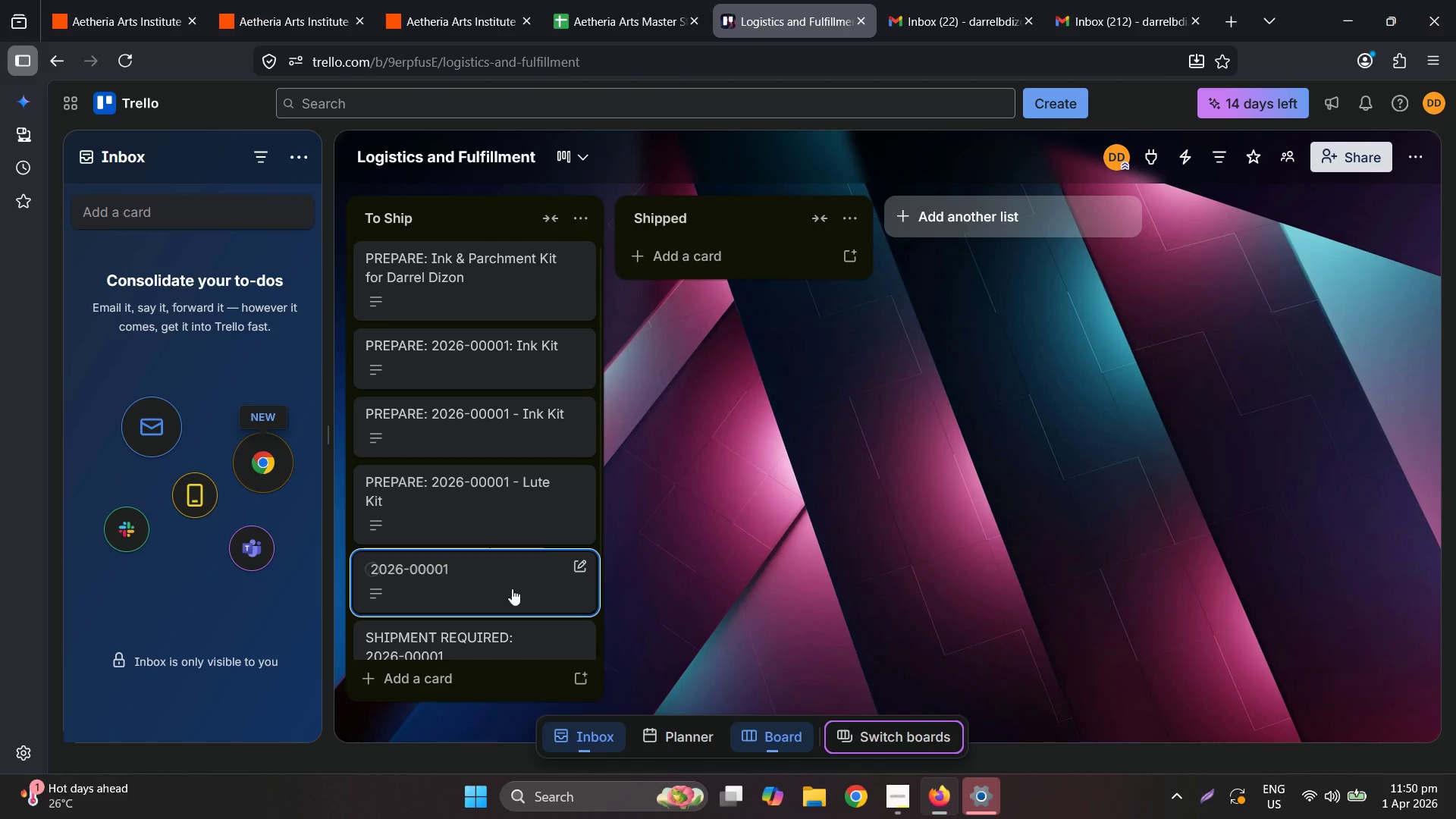 
left_click_drag(start_coordinate=[468, 615], to_coordinate=[799, 309])
 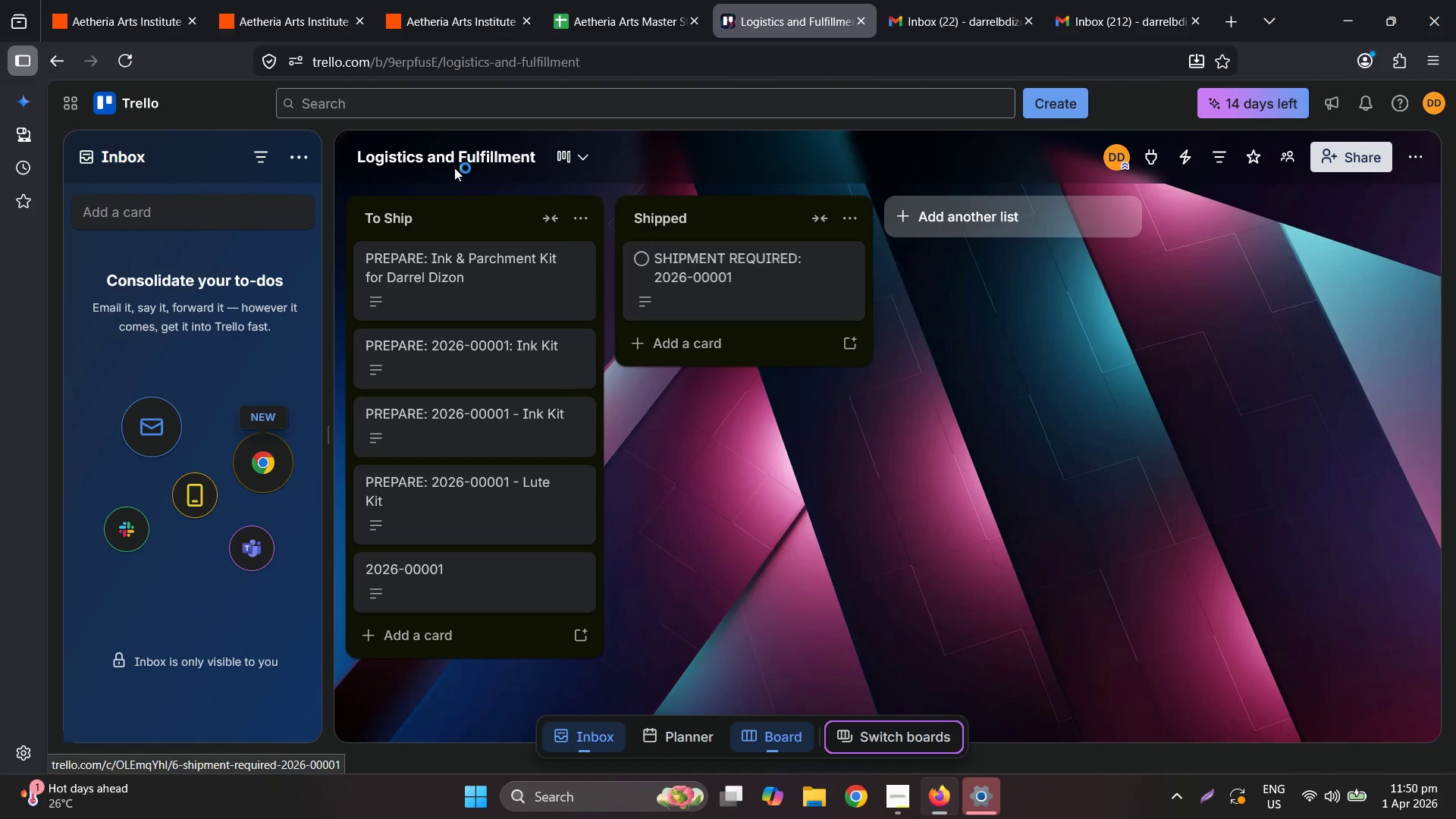 
scroll: coordinate [511, 592], scroll_direction: down, amount: 2.0
 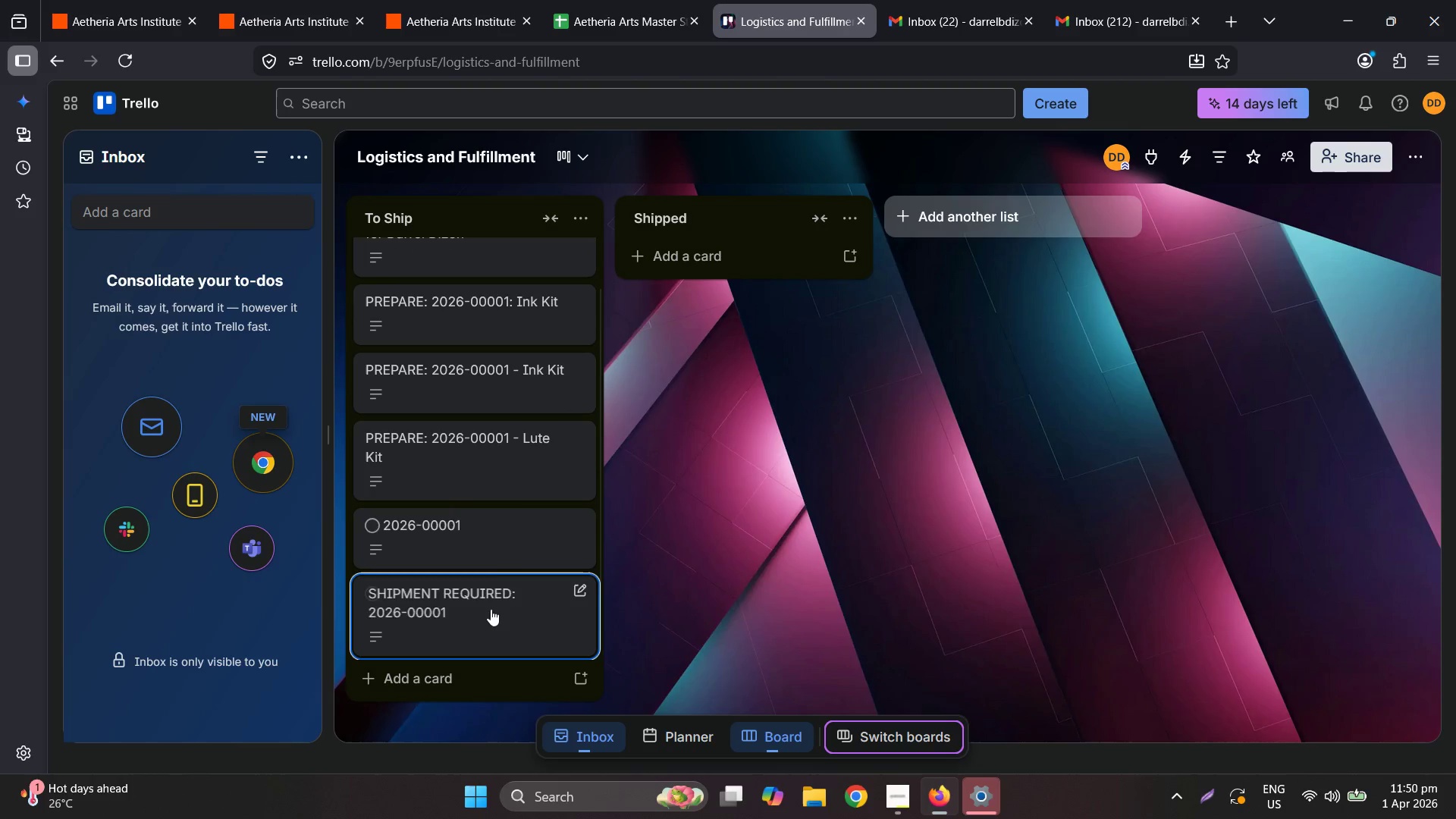 
left_click([182, 0])
 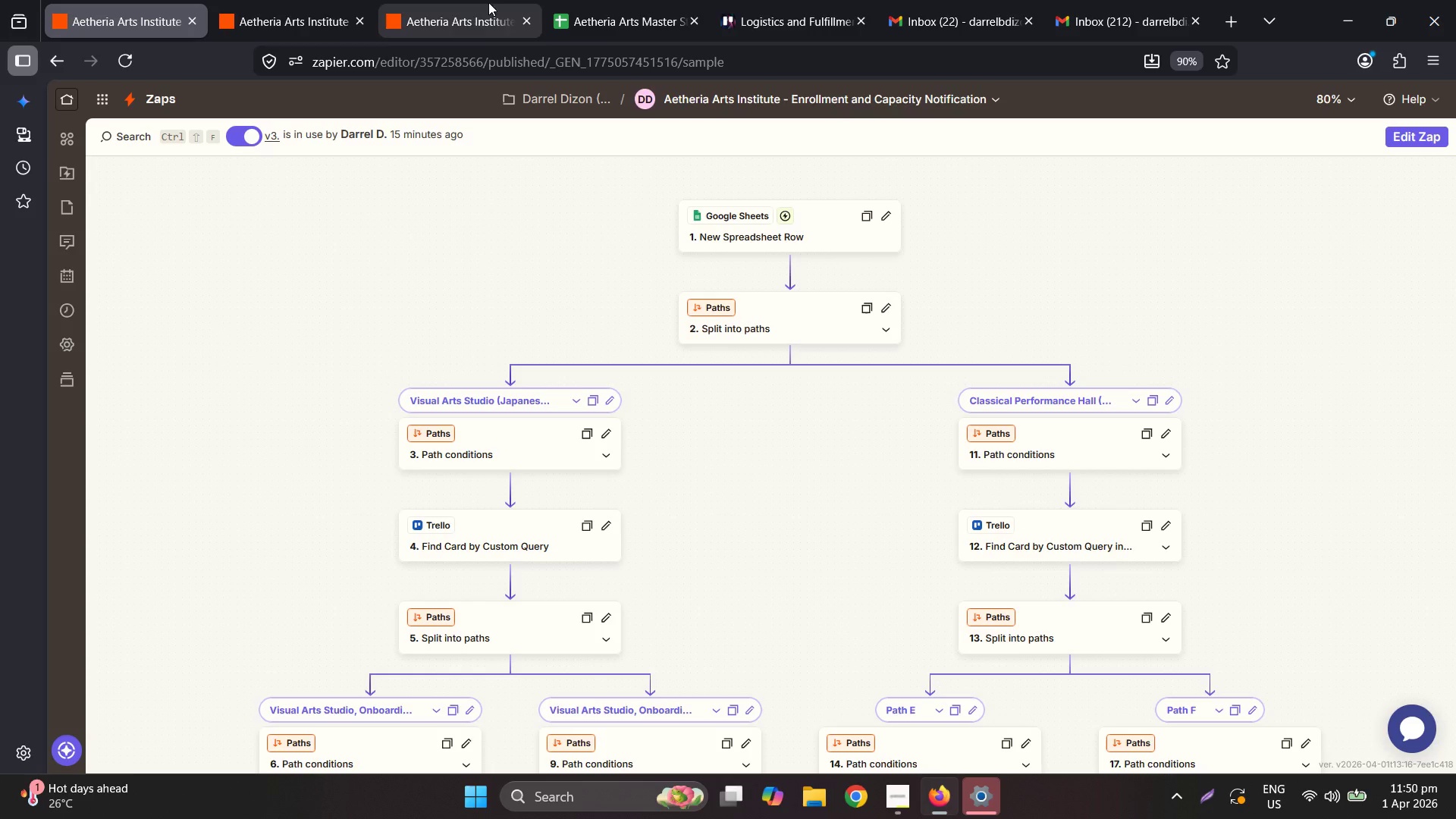 
left_click([425, 0])
 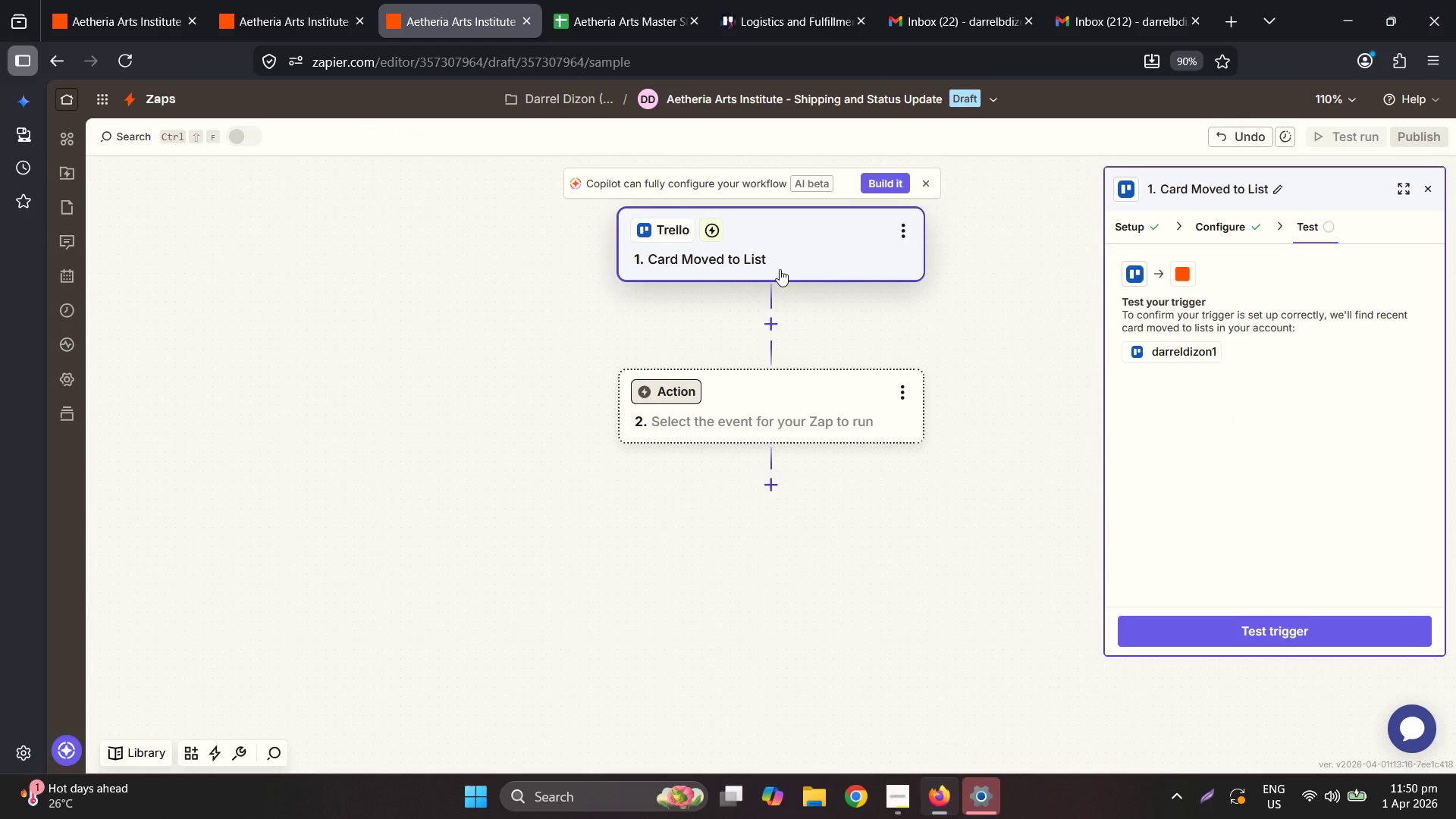 
wait(15.2)
 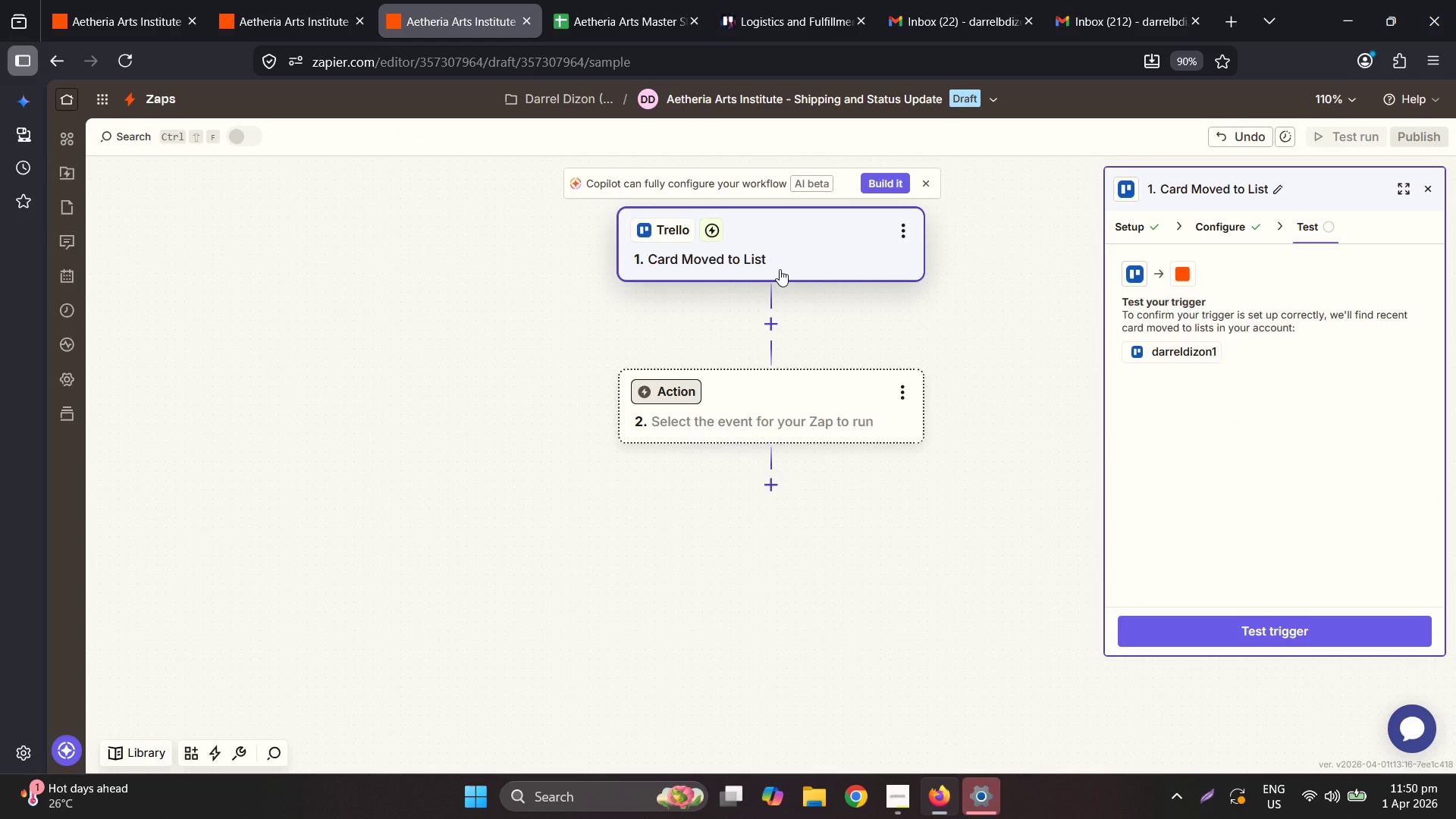 
left_click([1297, 638])
 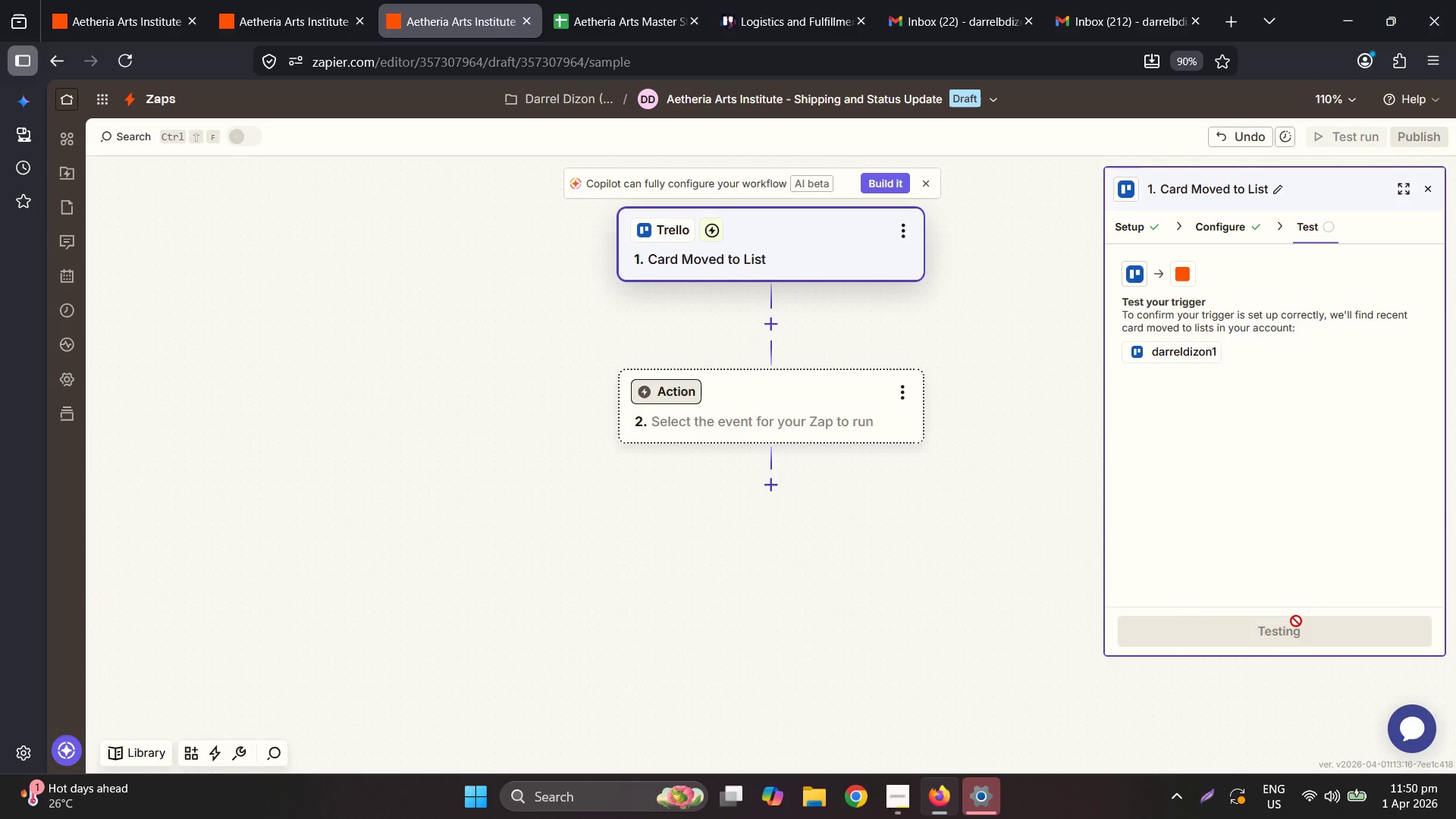 
mouse_move([1279, 620])
 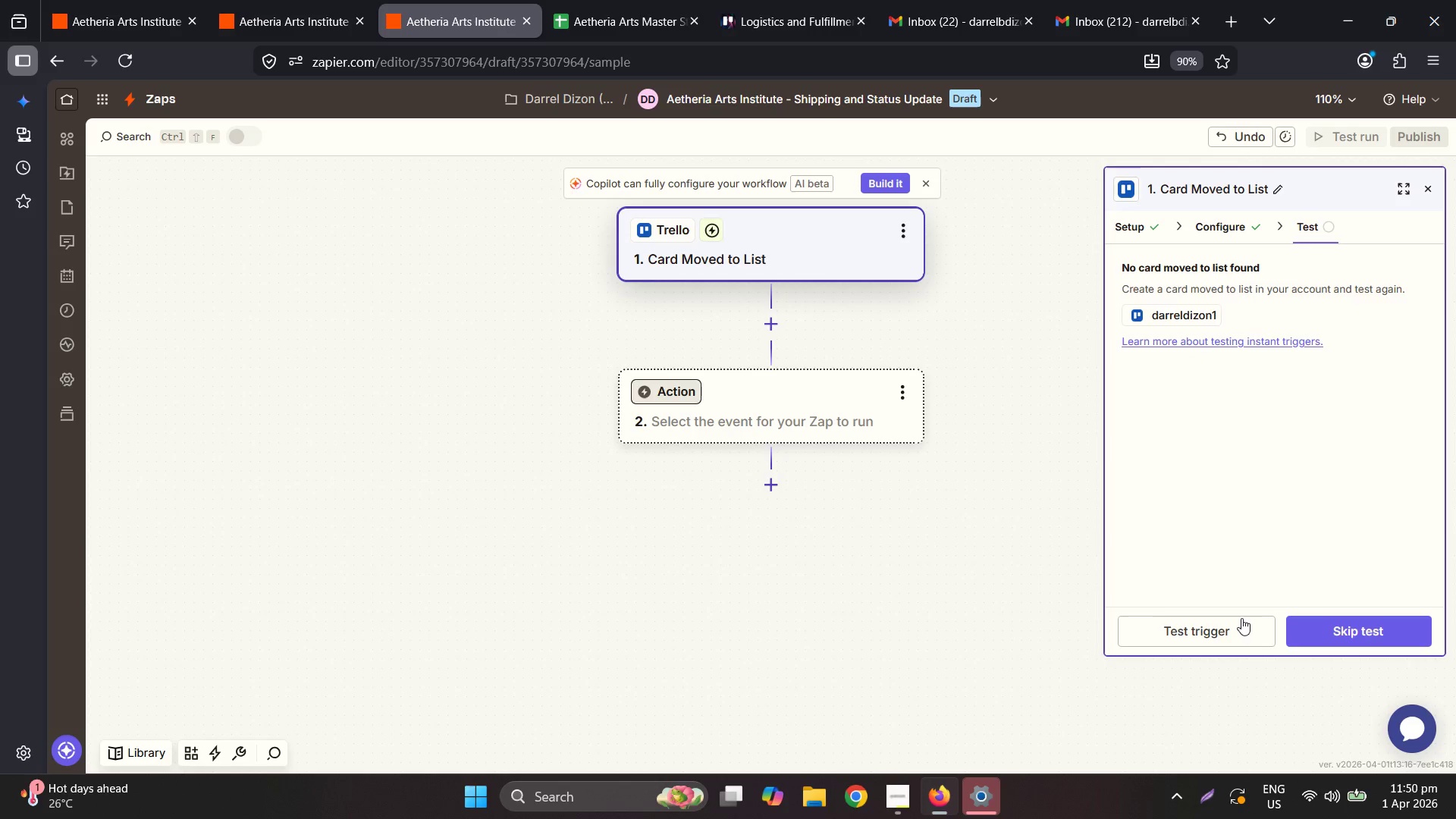 
left_click([1241, 618])
 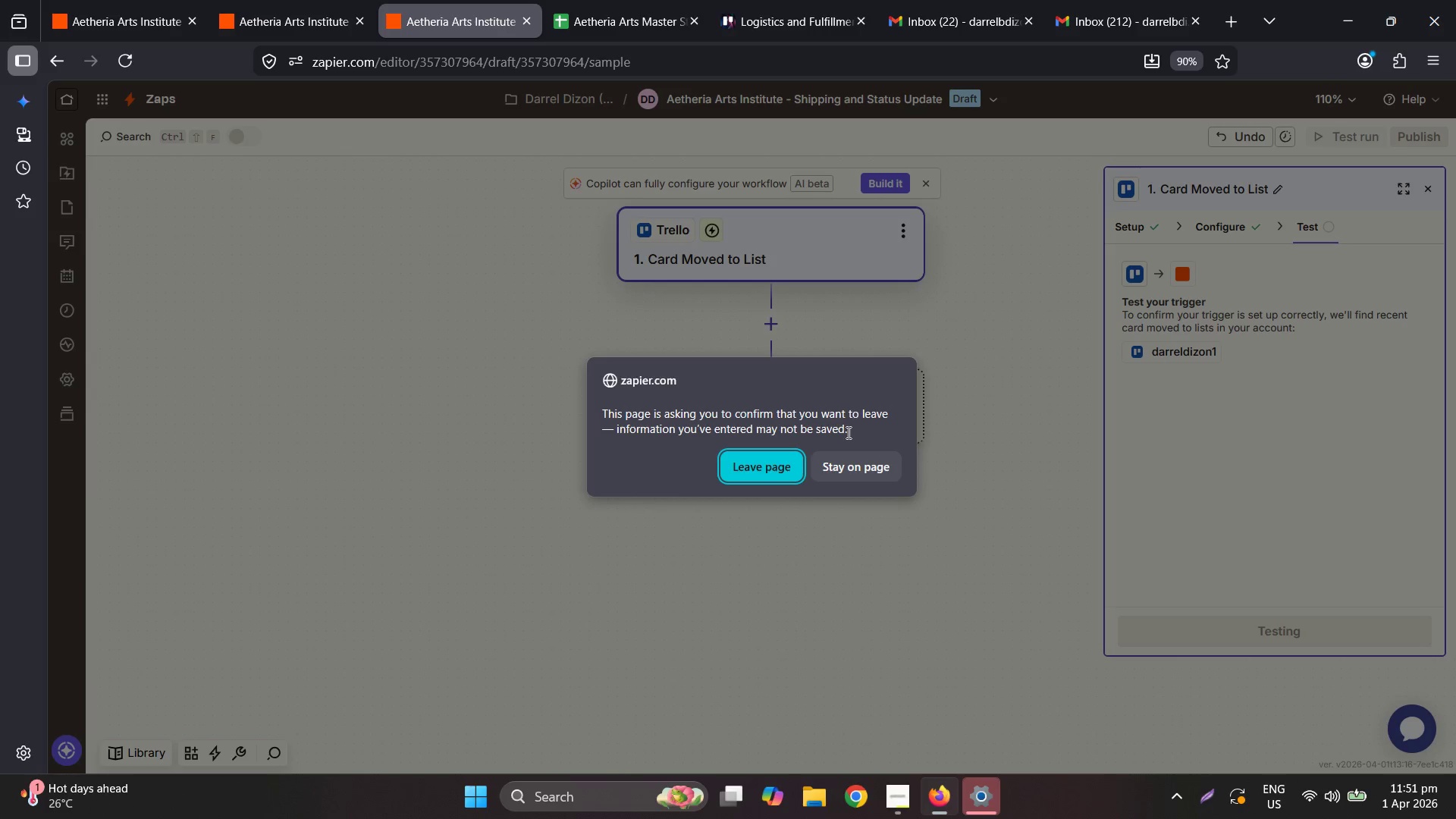 
left_click([867, 463])
 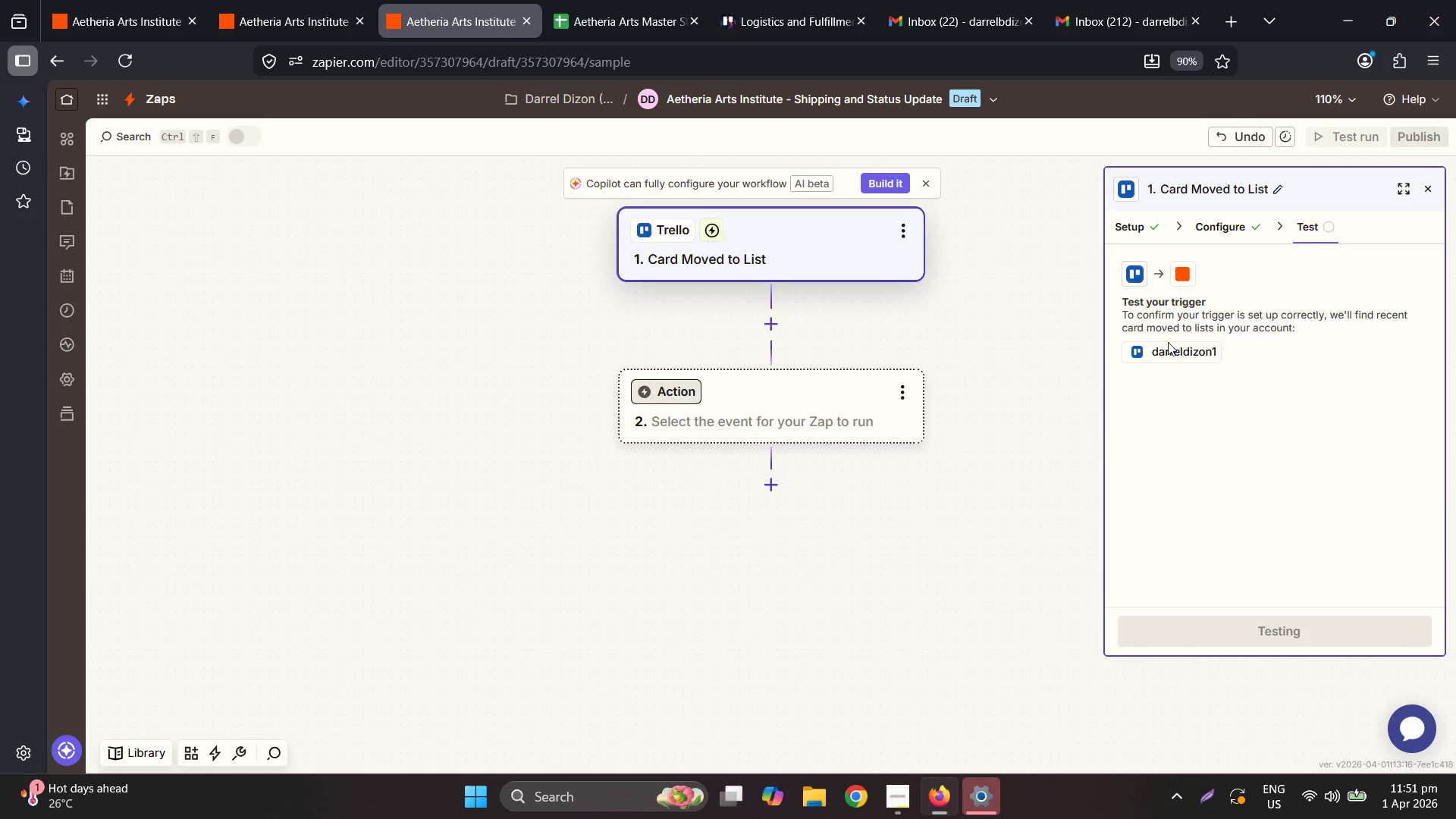 
left_click([1078, 318])
 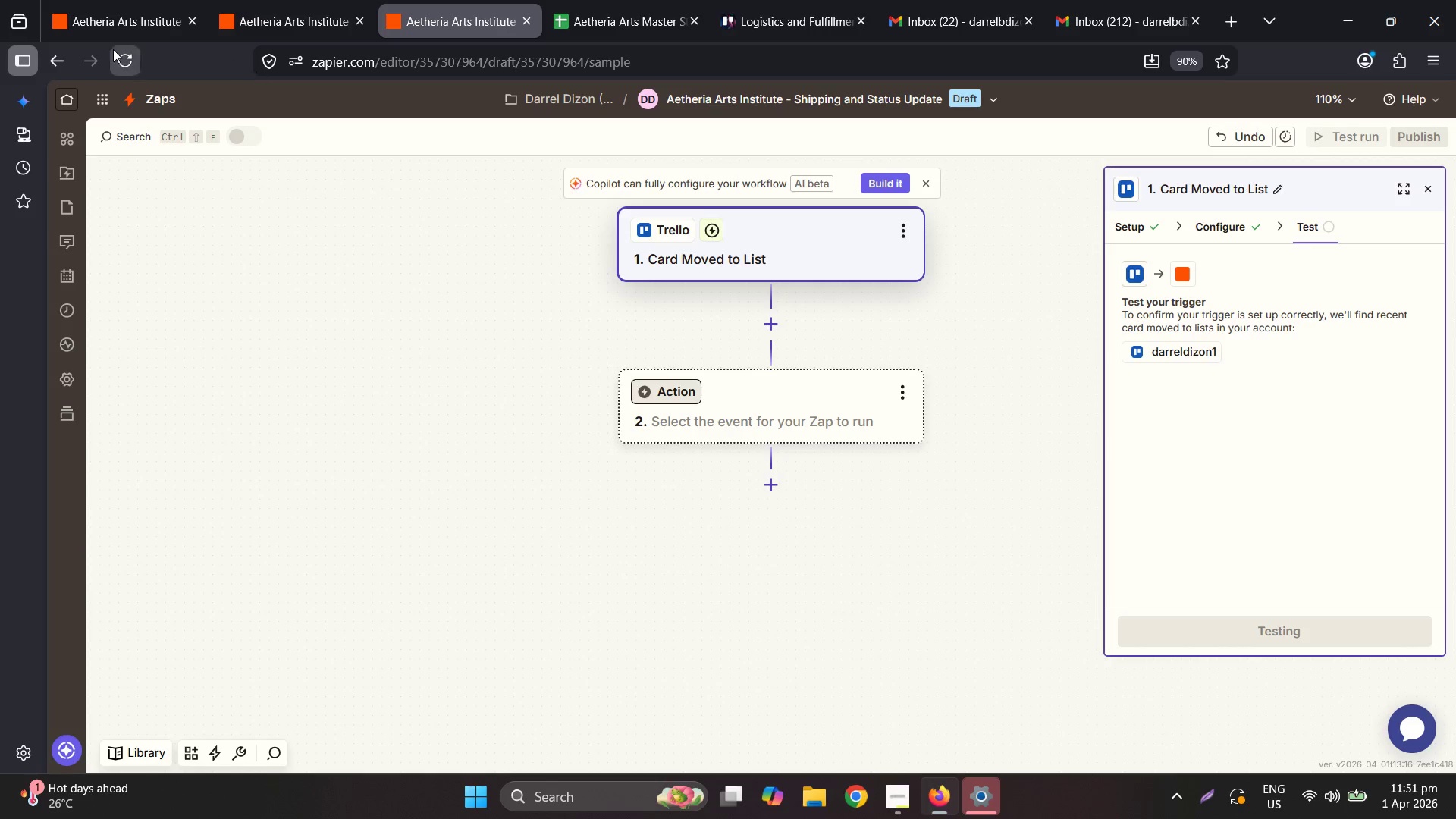 
left_click([121, 56])
 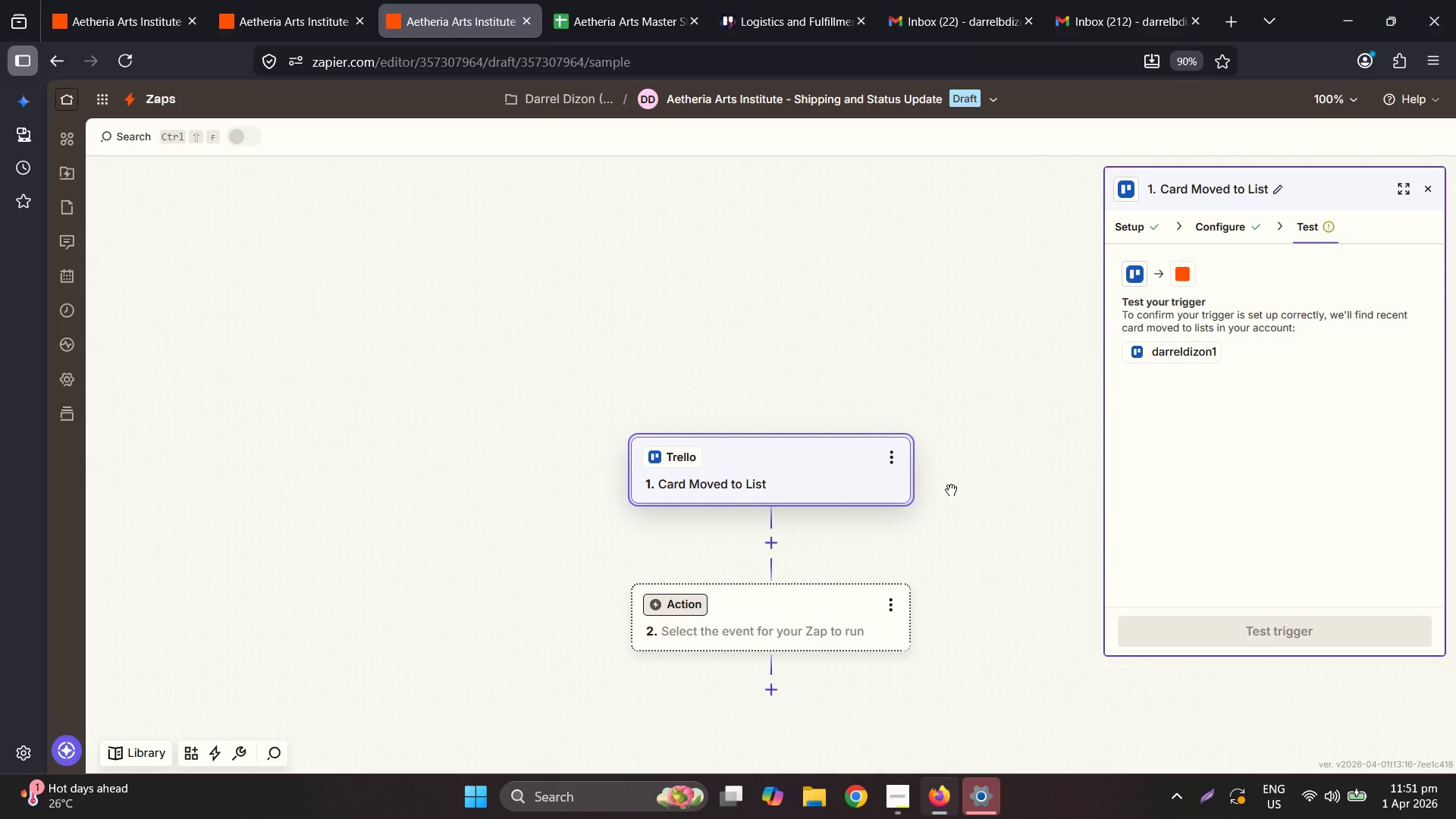 
left_click([1310, 639])
 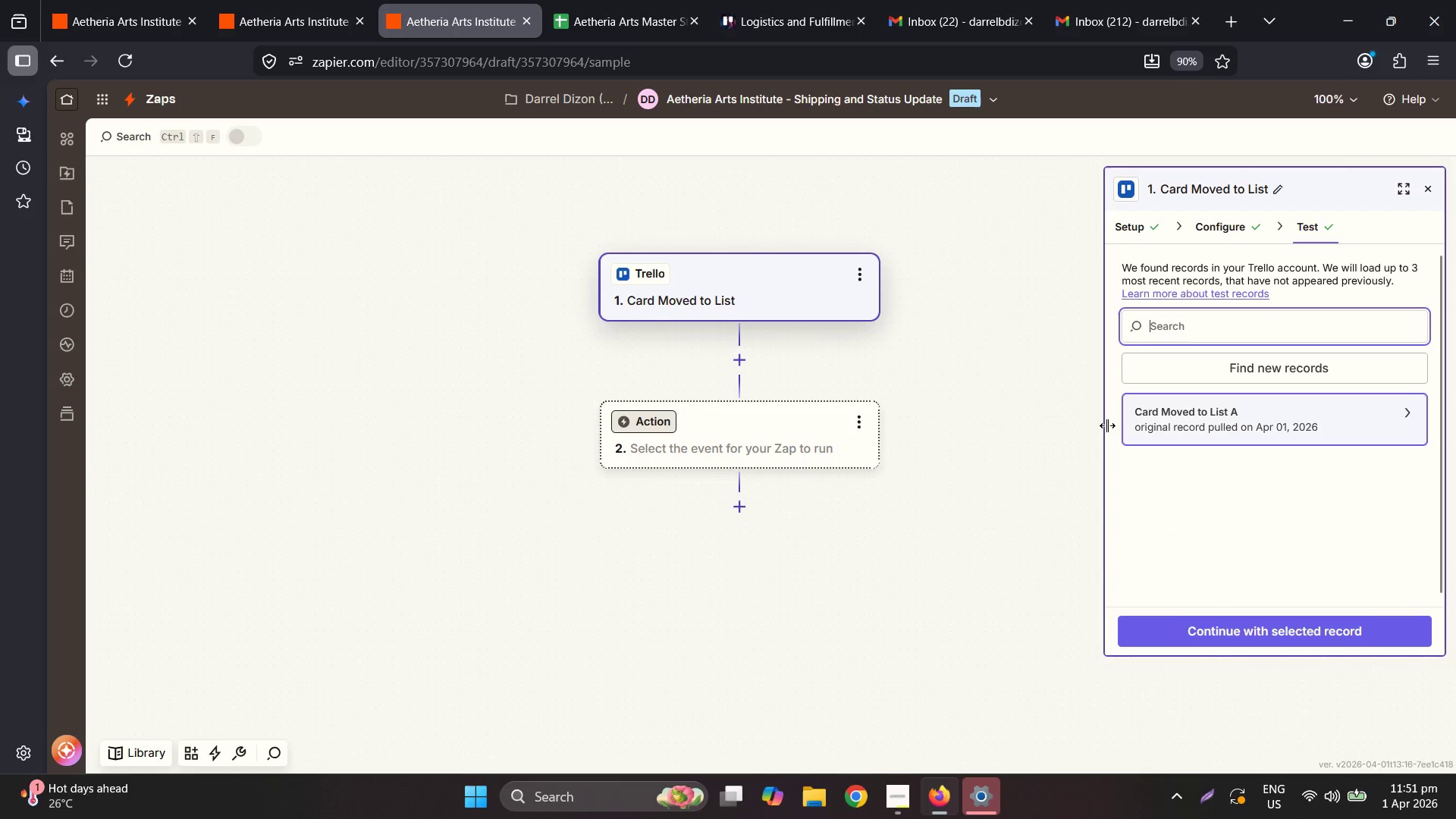 
left_click([1243, 425])
 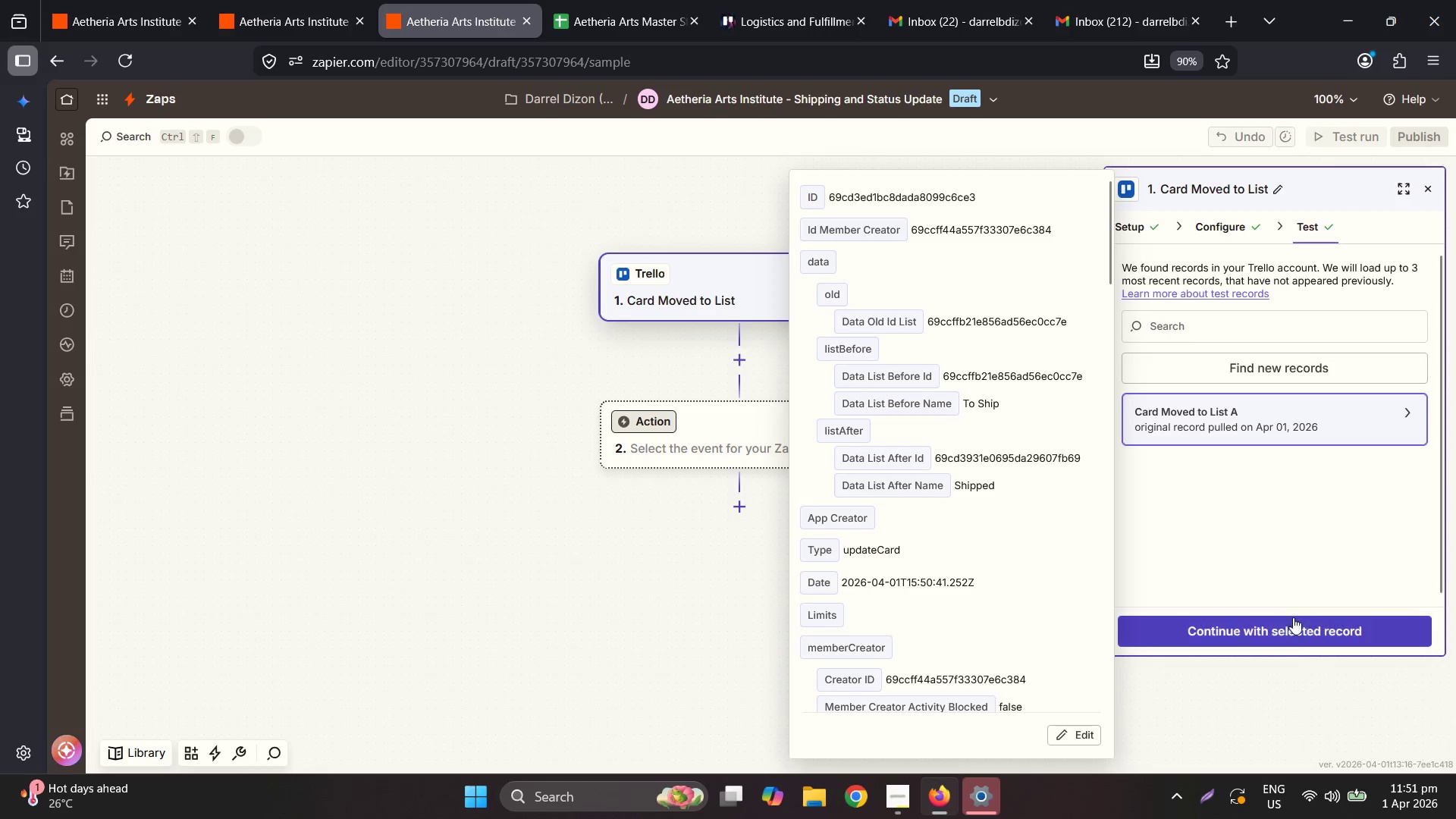 
left_click([1295, 630])
 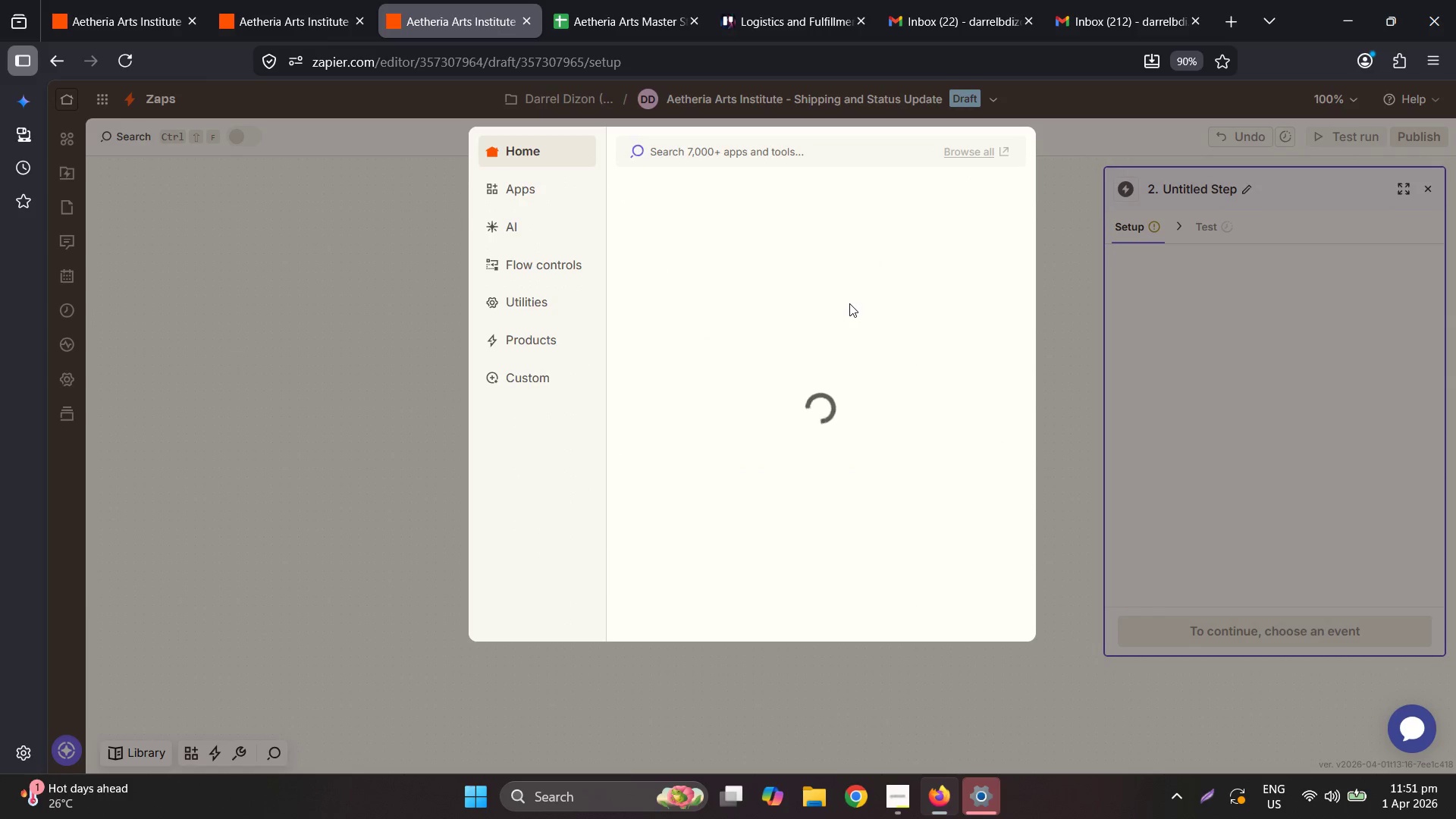 
mouse_move([829, 297])
 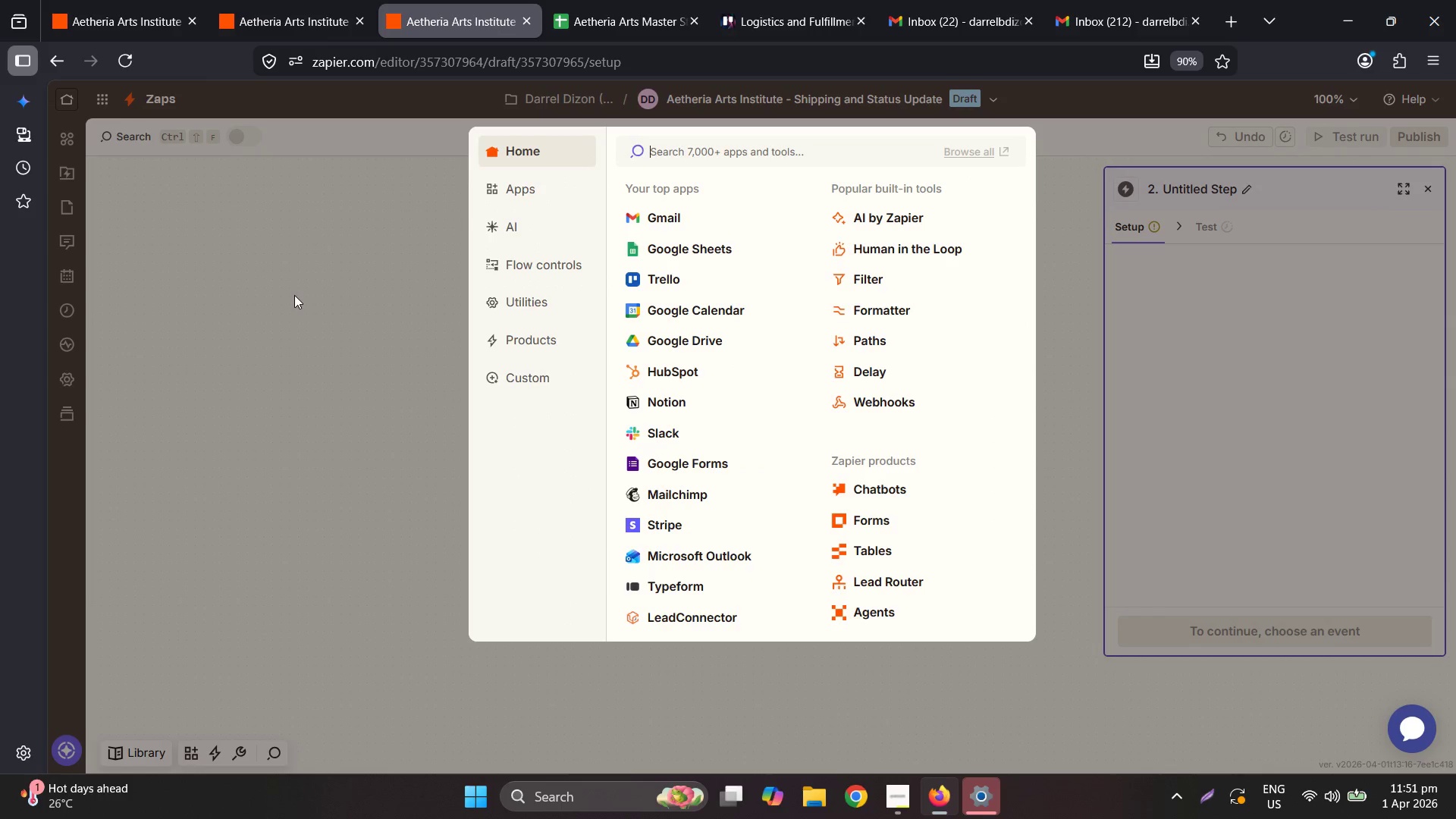 
left_click([294, 295])
 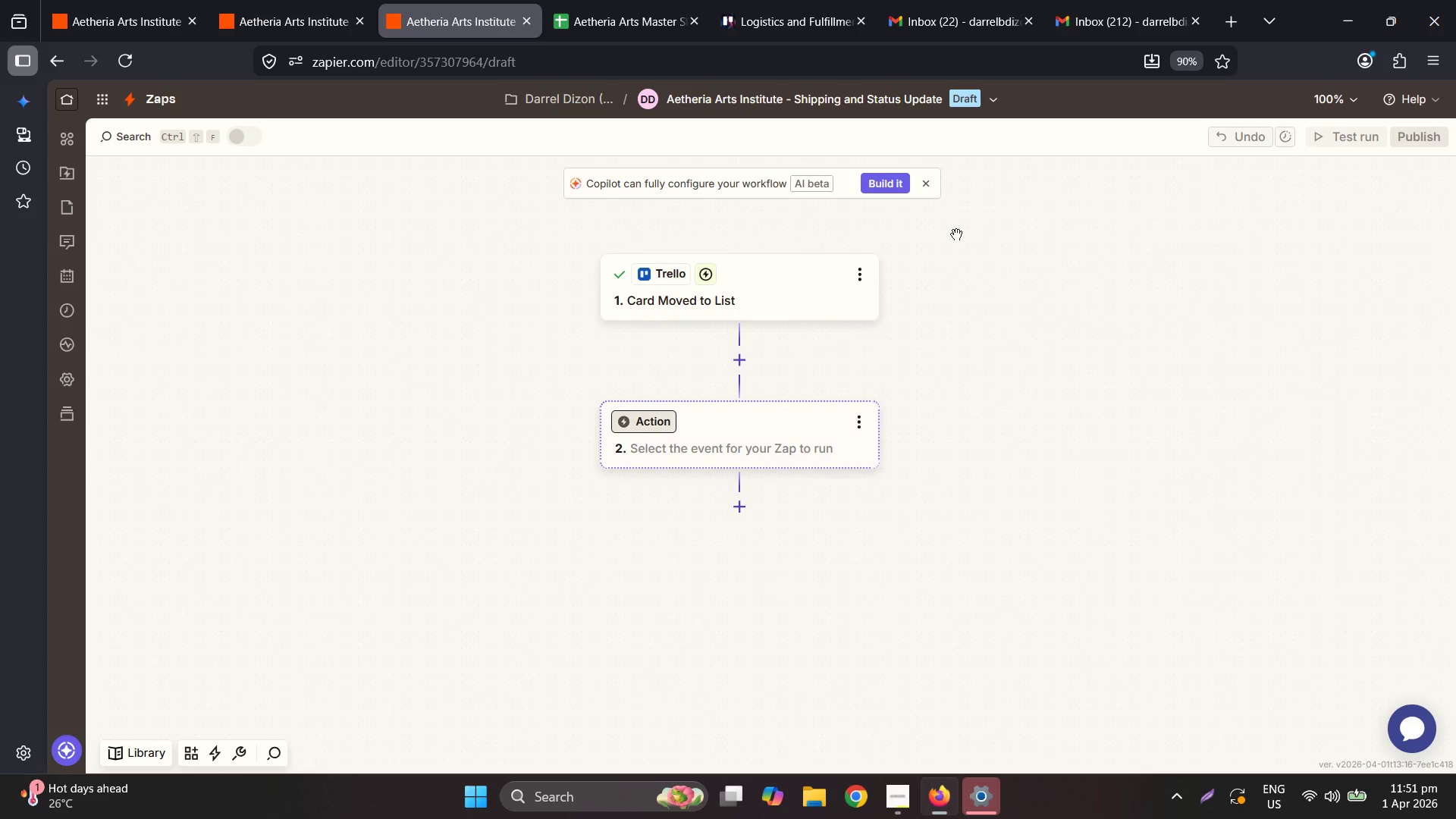 
left_click([812, 276])
 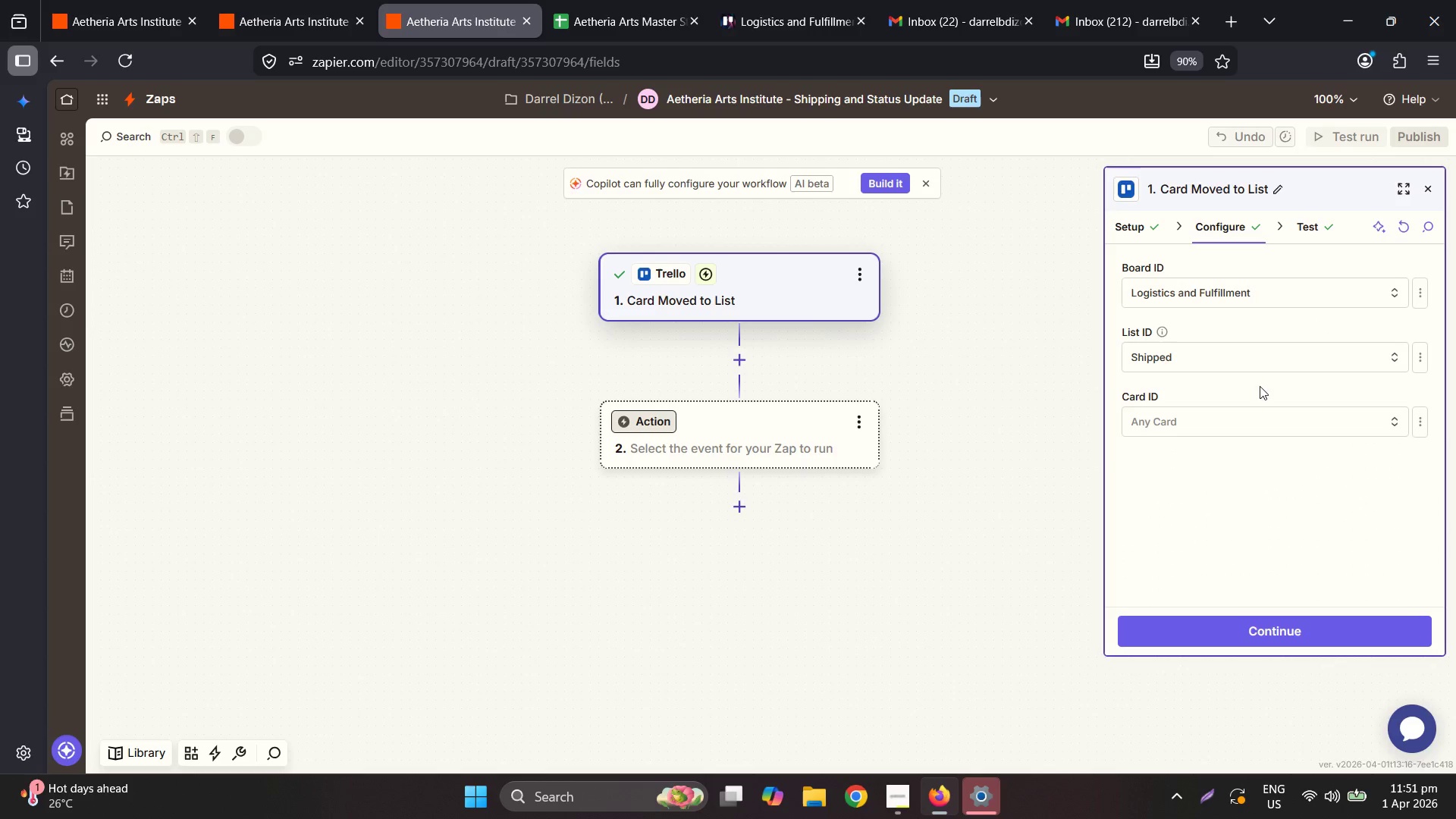 
left_click([306, 0])
 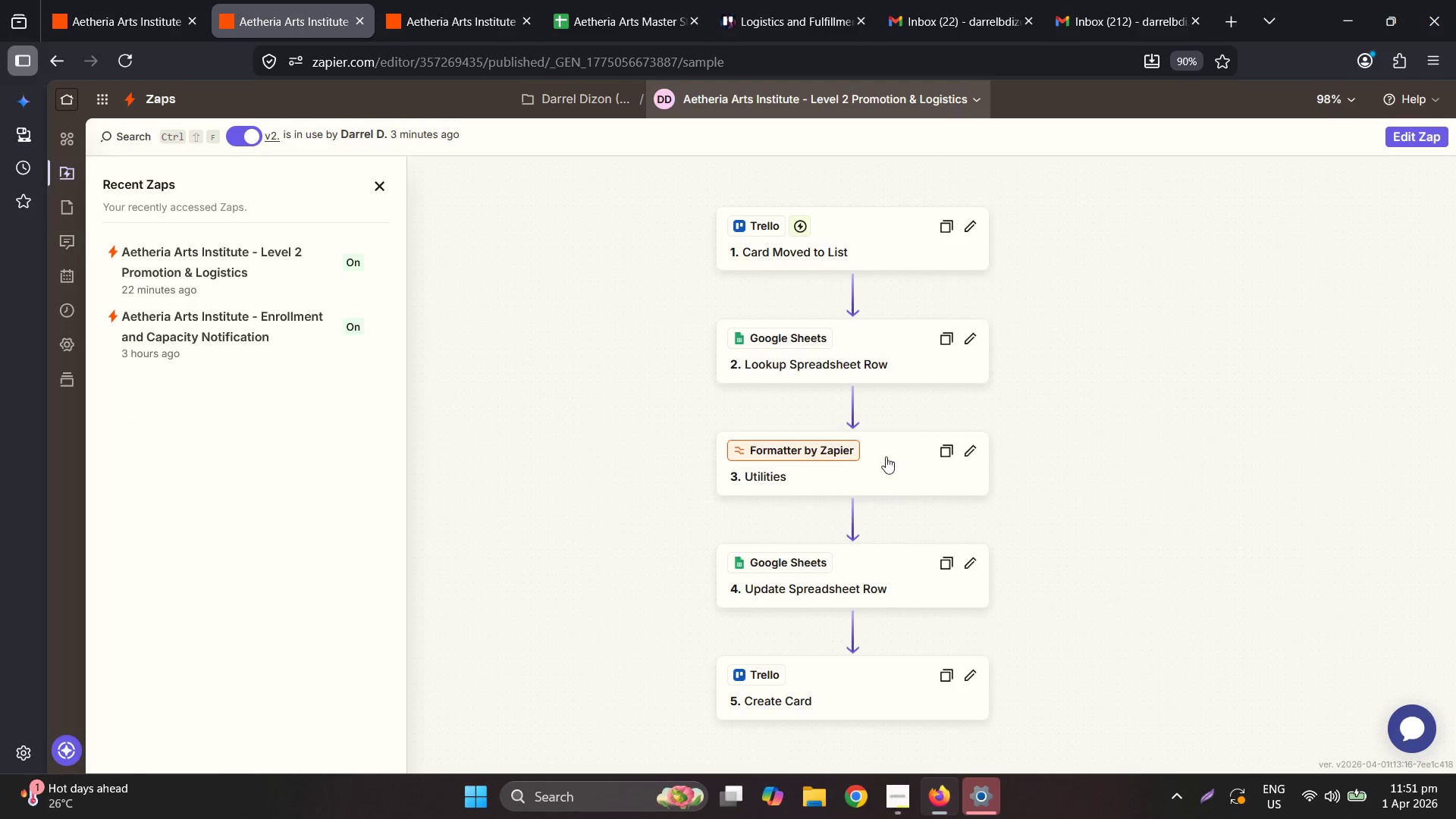 
scroll: coordinate [893, 524], scroll_direction: down, amount: 3.0
 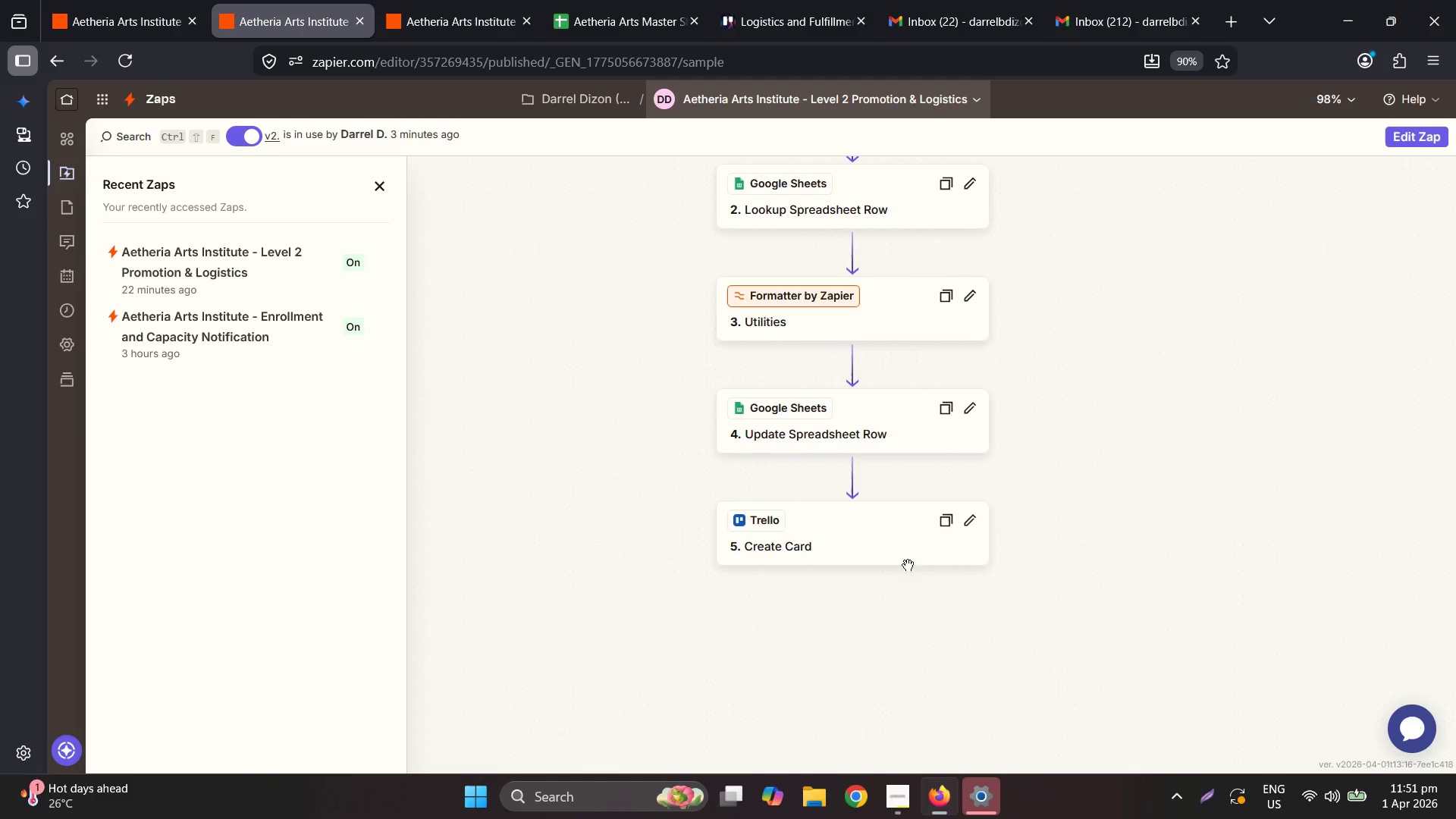 
left_click([882, 539])
 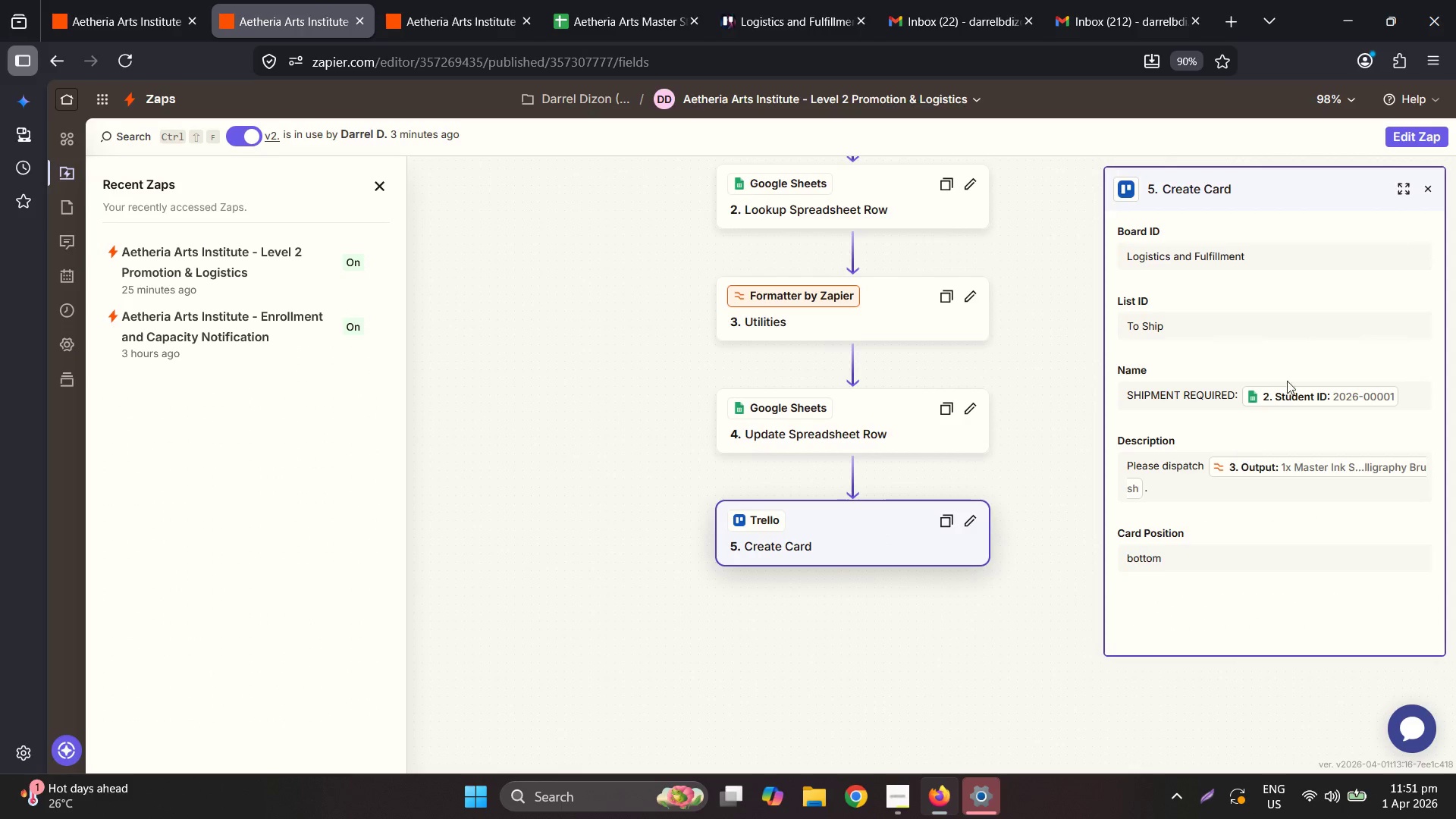 
left_click([1422, 133])
 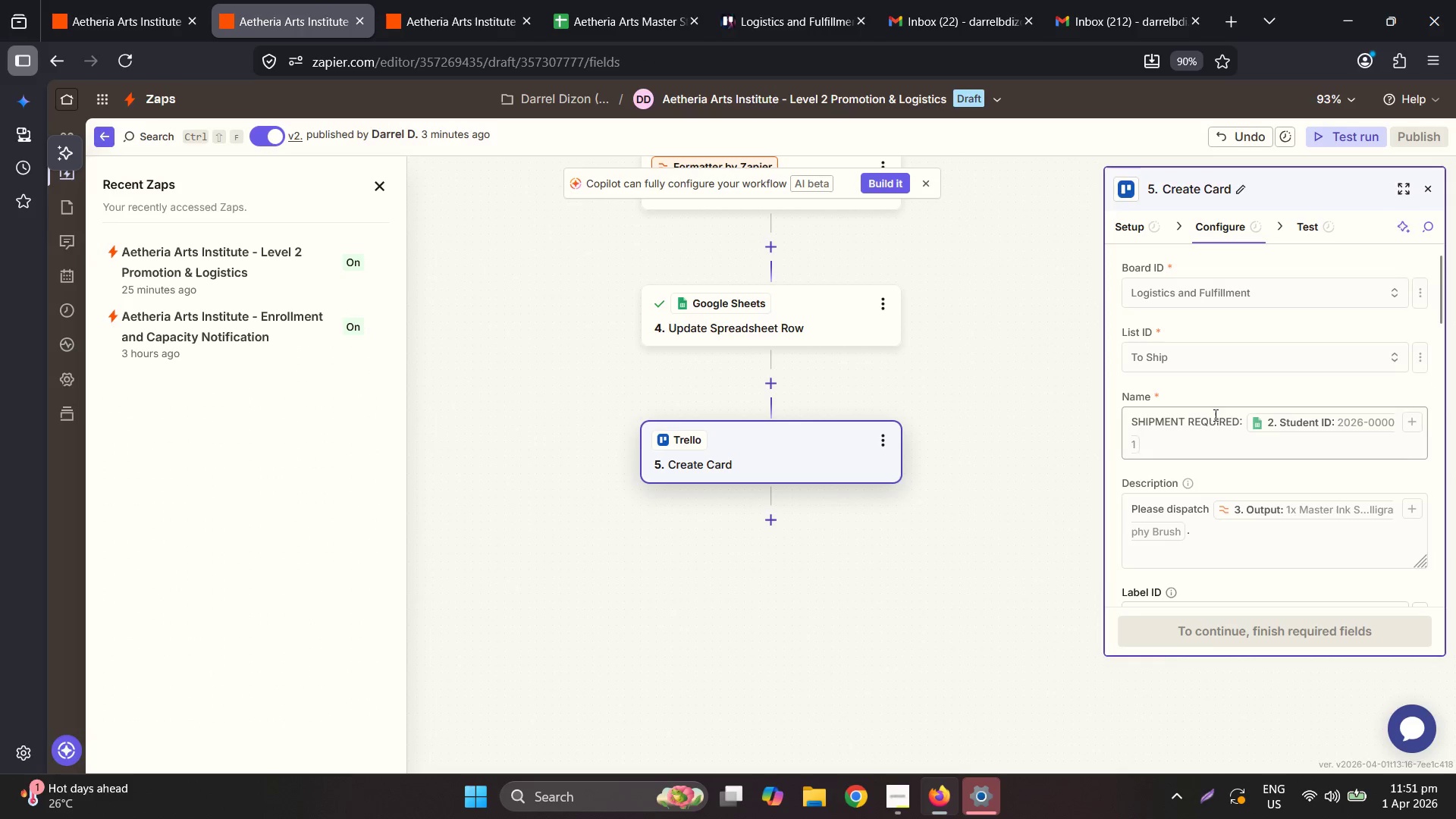 
left_click_drag(start_coordinate=[1235, 420], to_coordinate=[1241, 420])
 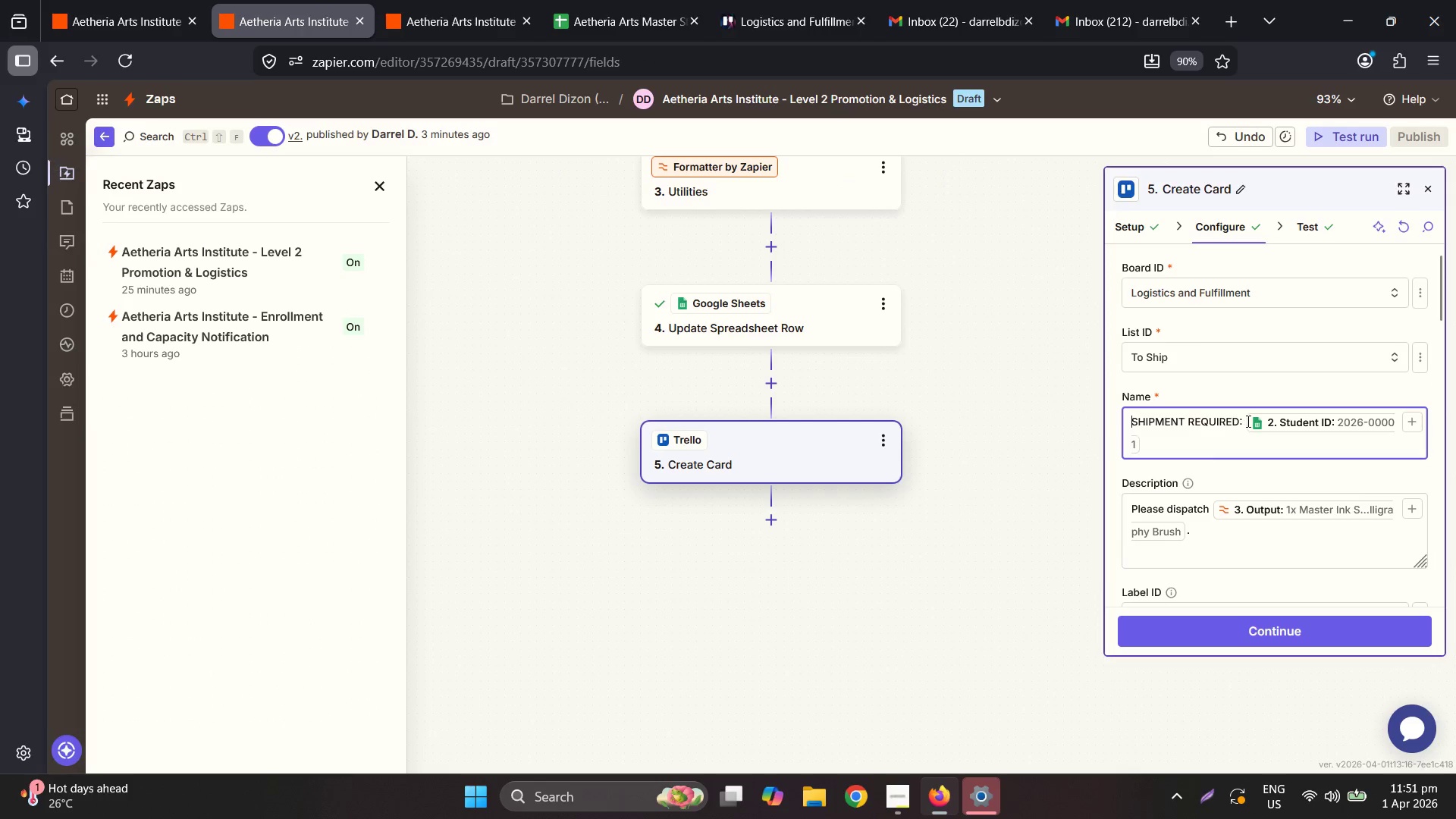 
left_click_drag(start_coordinate=[1247, 421], to_coordinate=[1090, 415])
 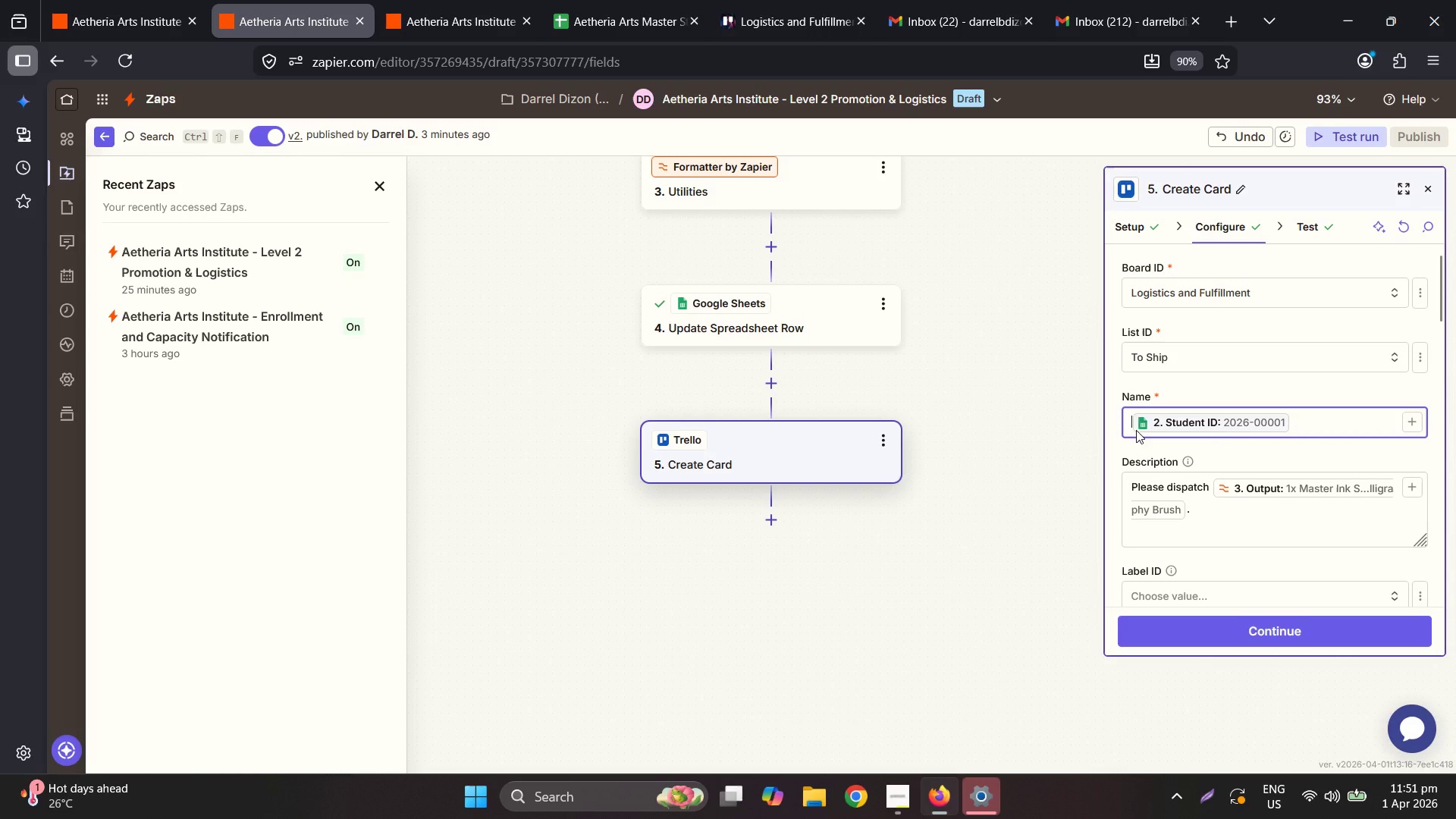 
key(Control+ControlLeft)
 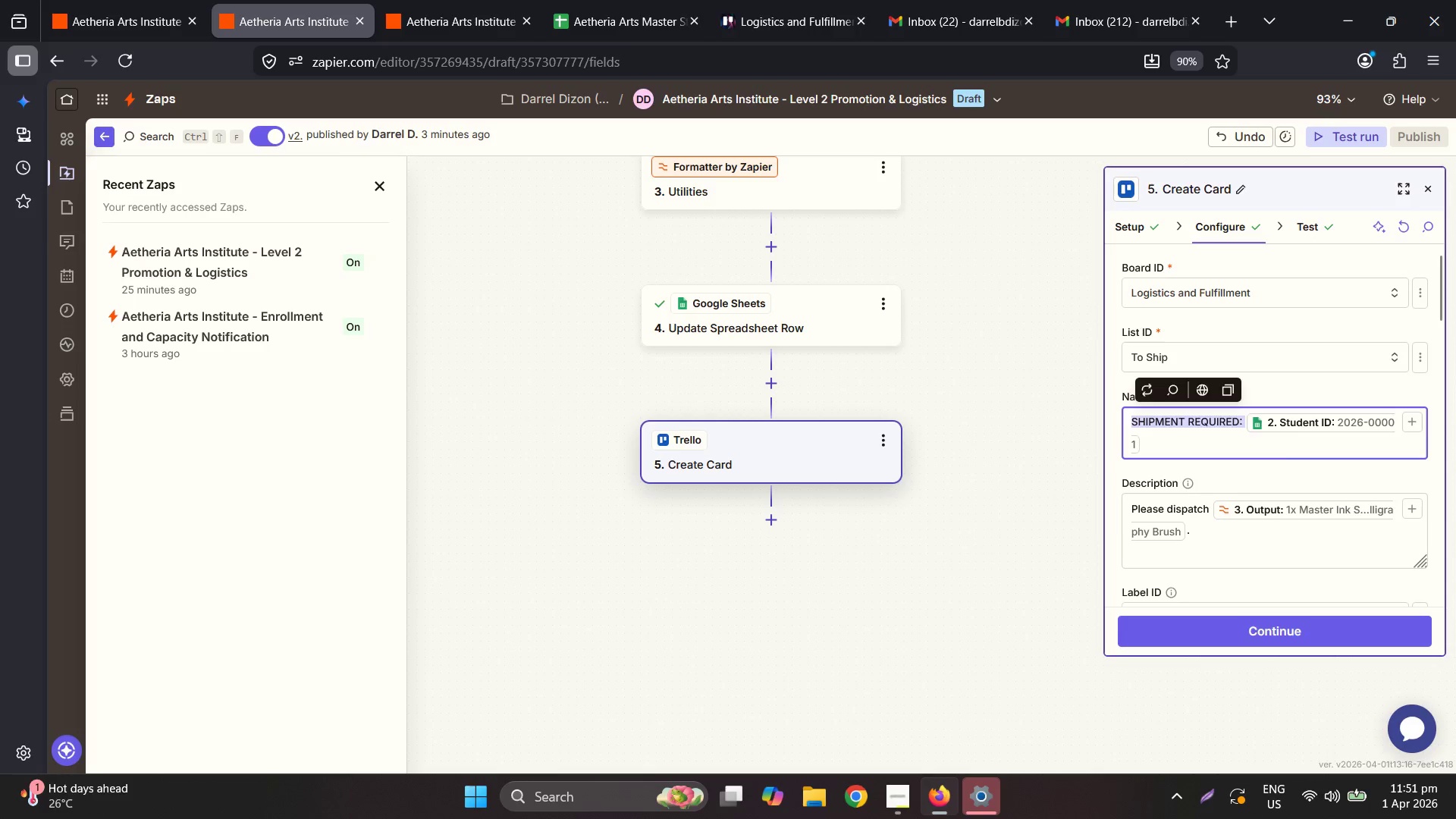 
key(Control+X)
 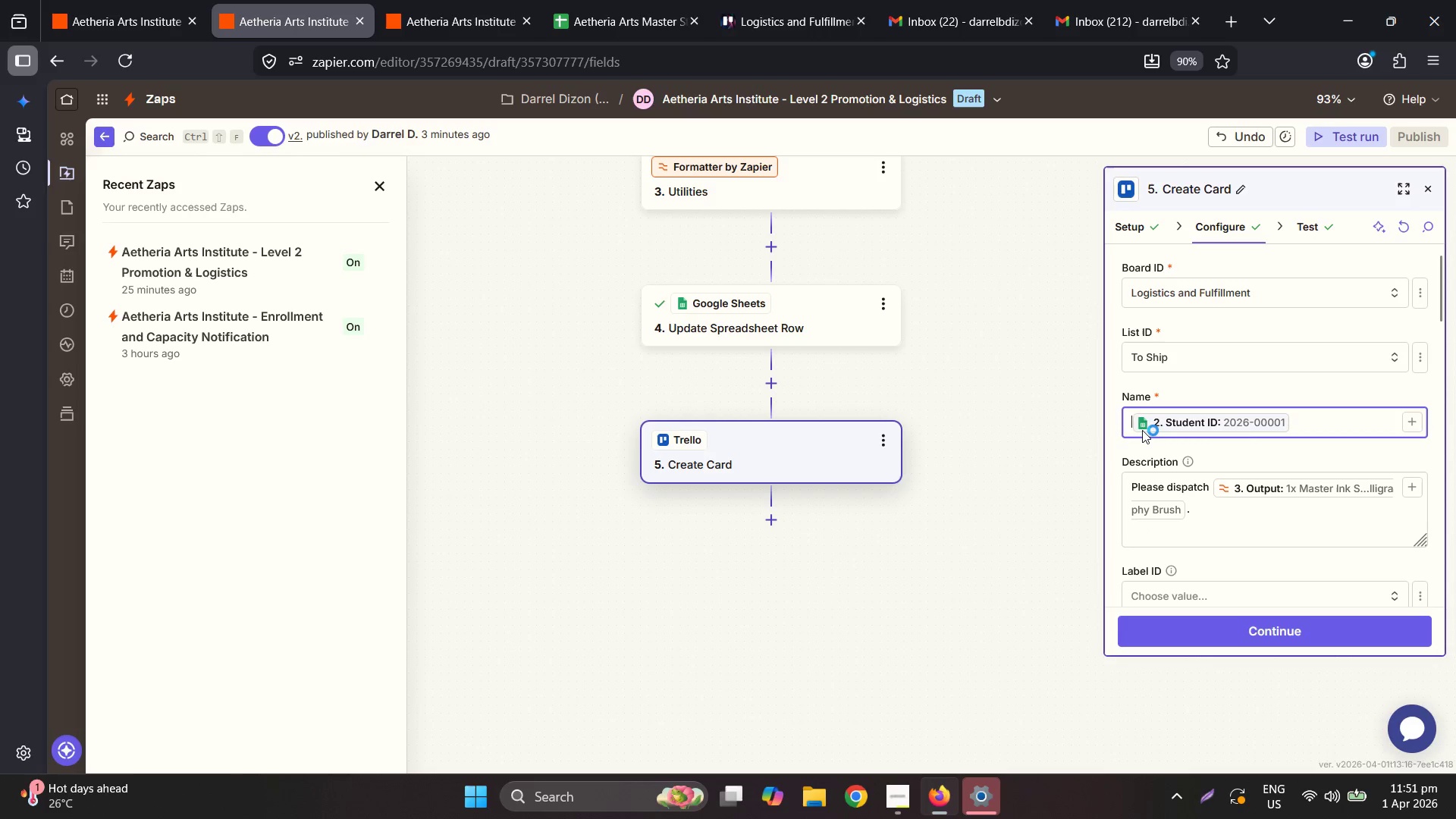 
key(ArrowRight)
 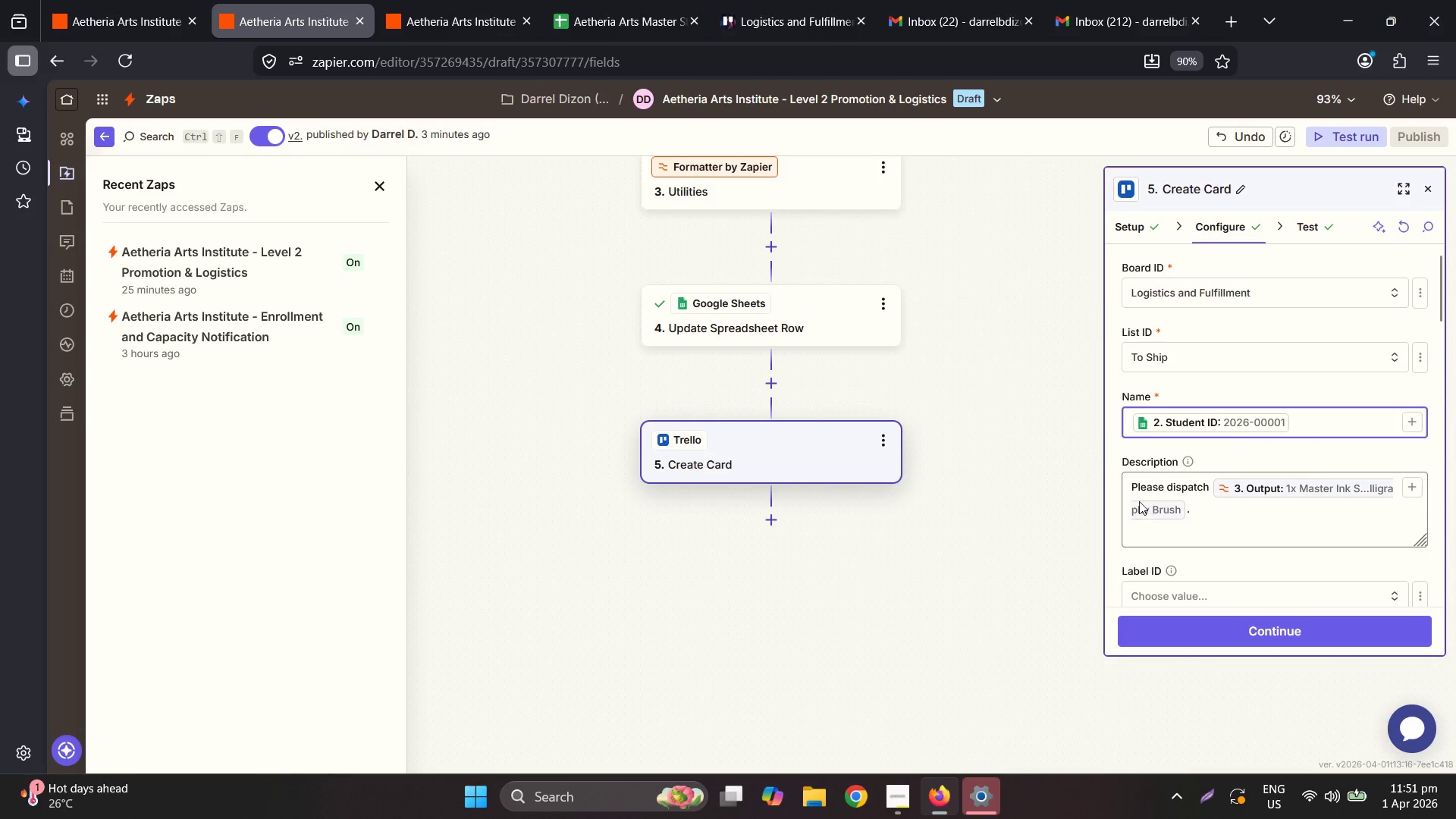 
left_click([1133, 483])
 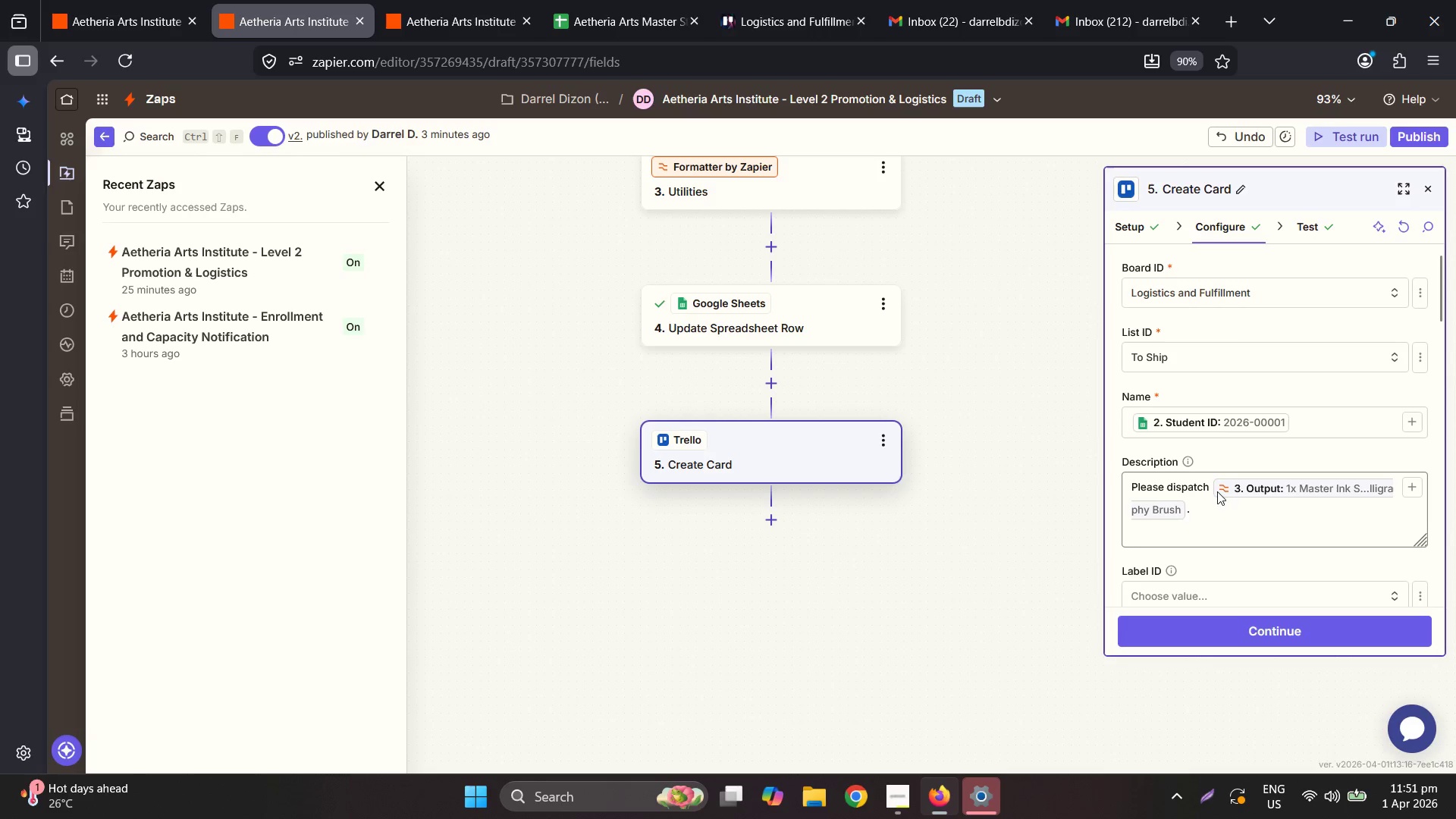 
left_click_drag(start_coordinate=[1210, 487], to_coordinate=[1103, 482])
 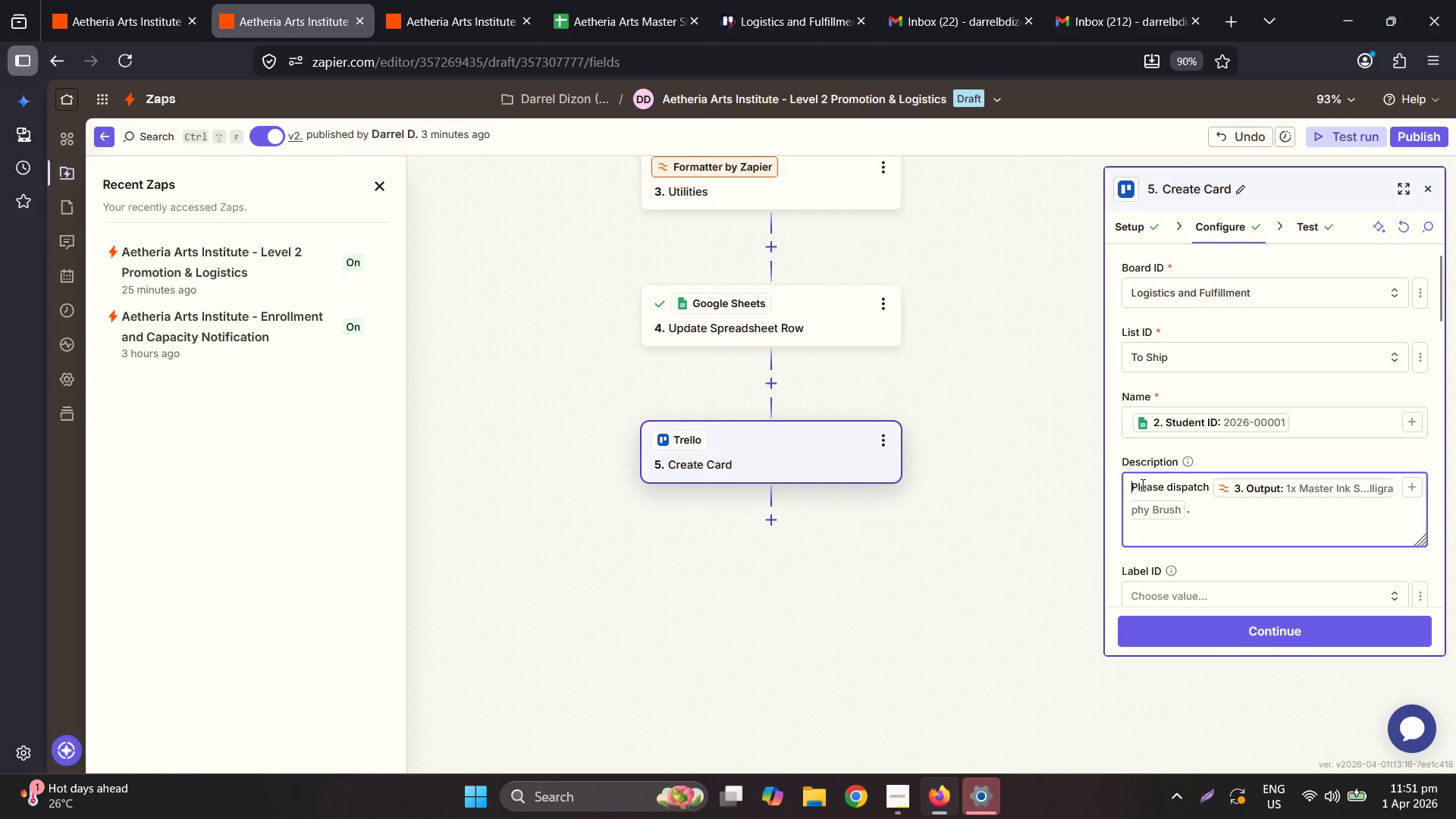 
left_click([1141, 485])
 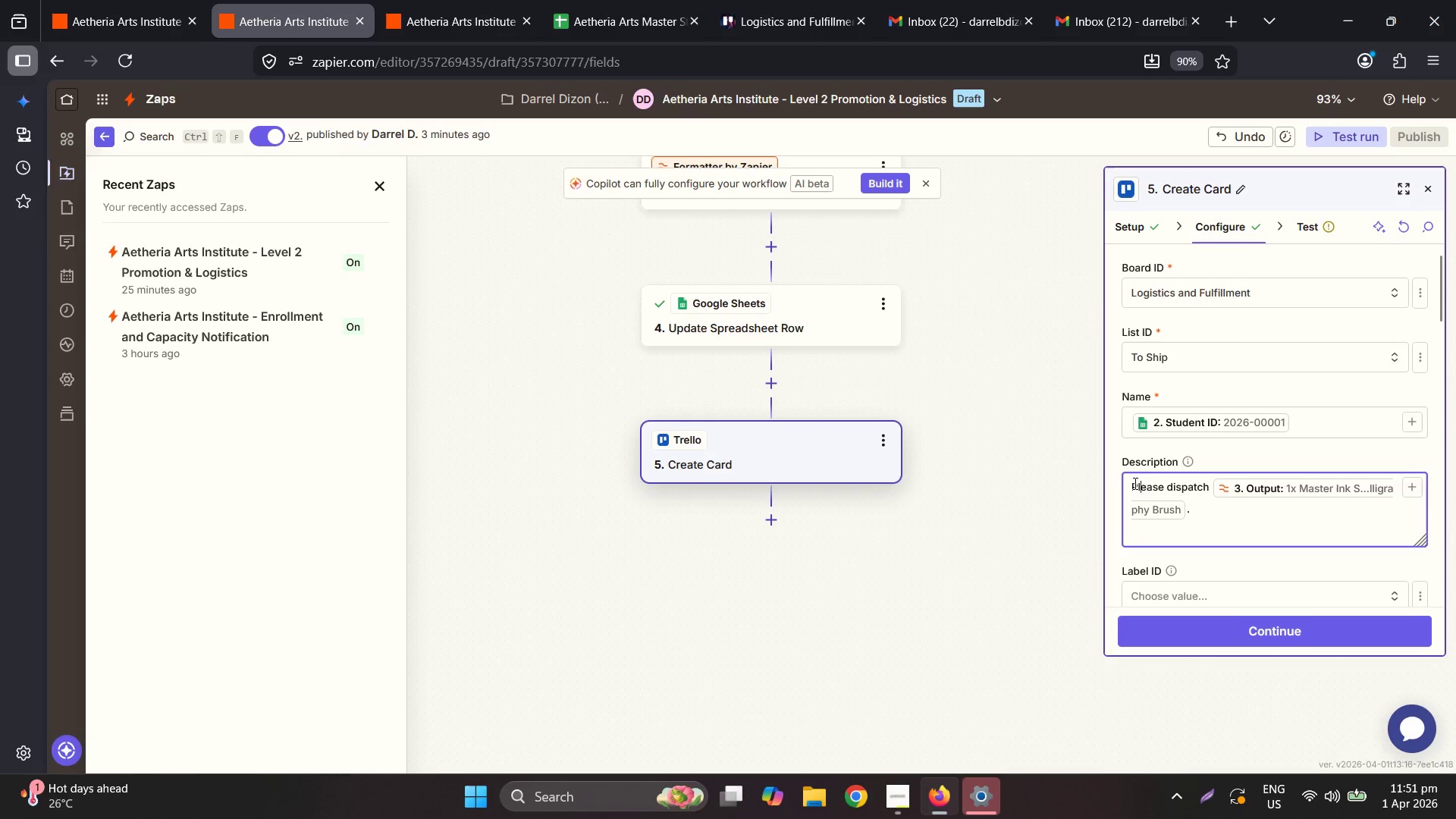 
left_click_drag(start_coordinate=[1134, 483], to_coordinate=[1212, 485])
 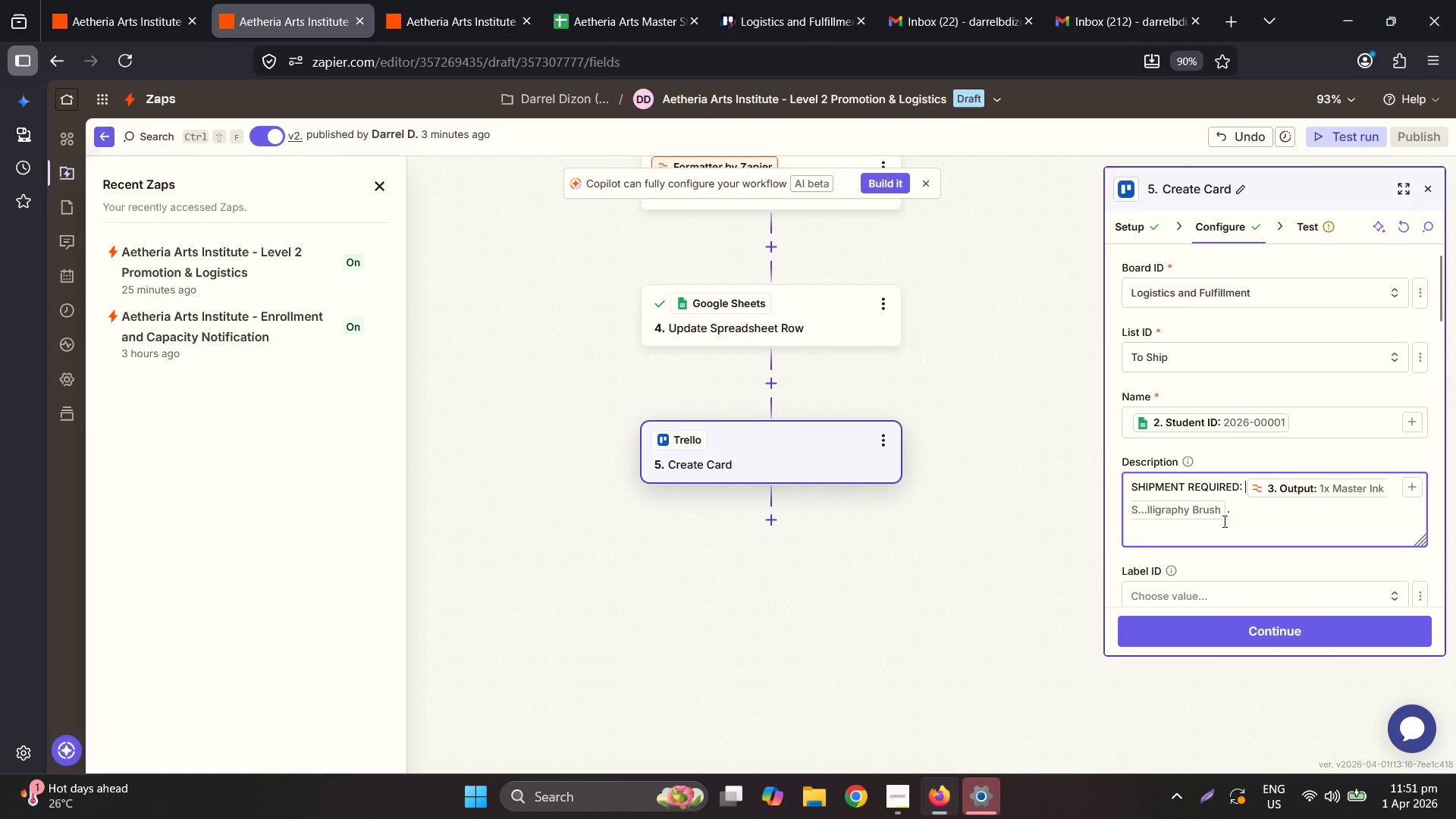 
key(Control+V)
 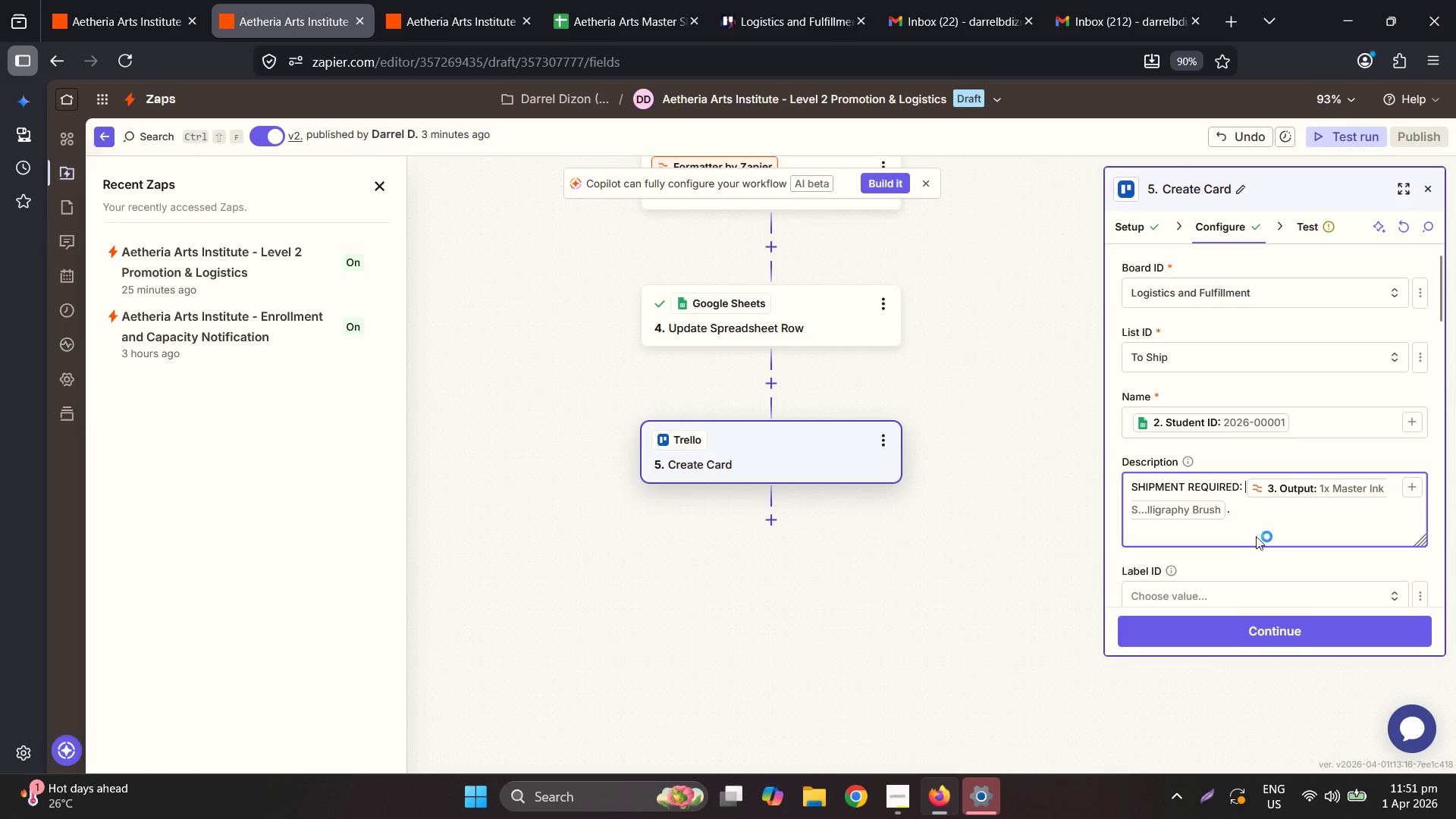 
left_click([1268, 623])
 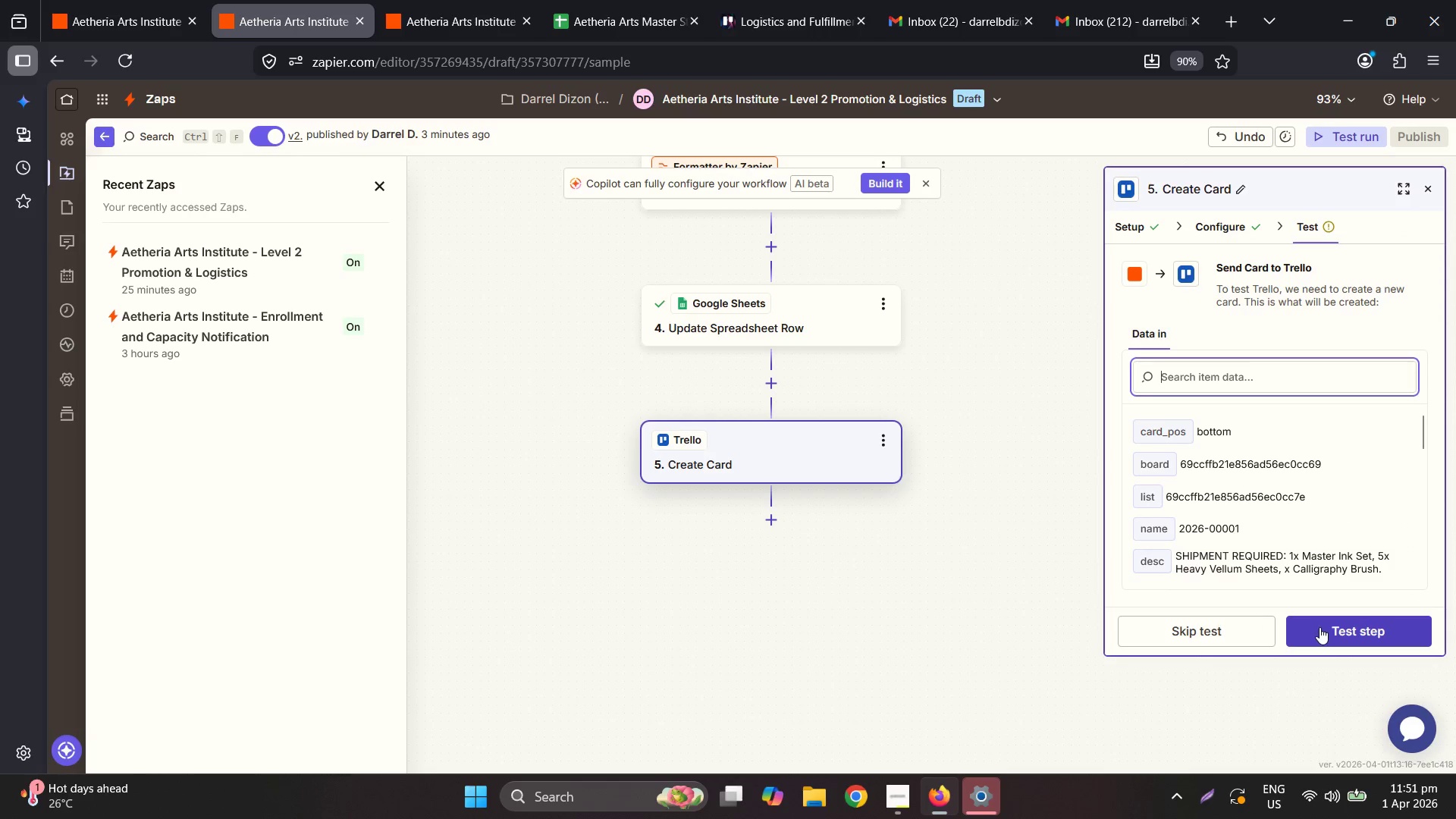 
left_click([1320, 627])
 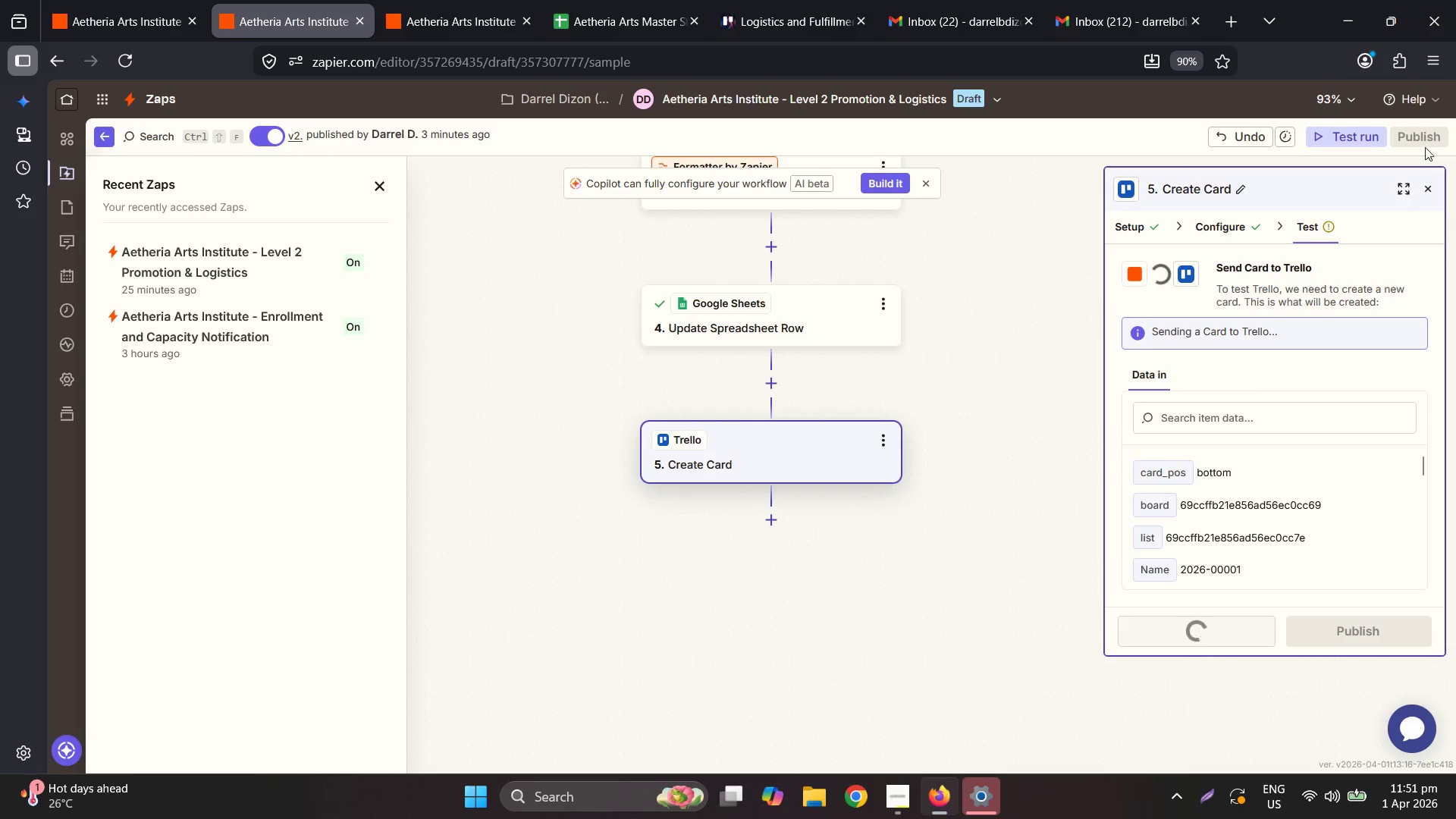 
left_click([1411, 139])
 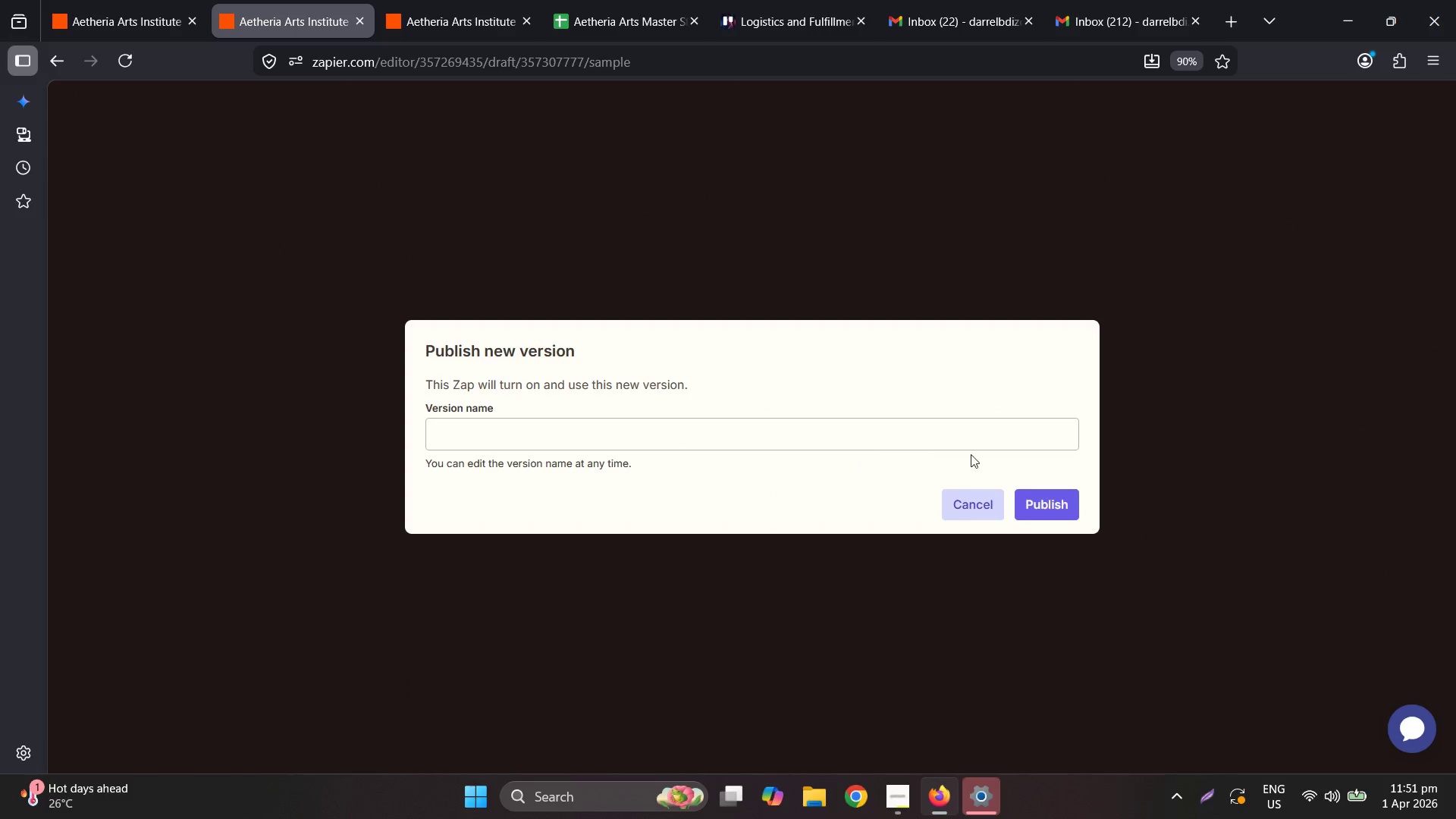 
left_click([1050, 494])
 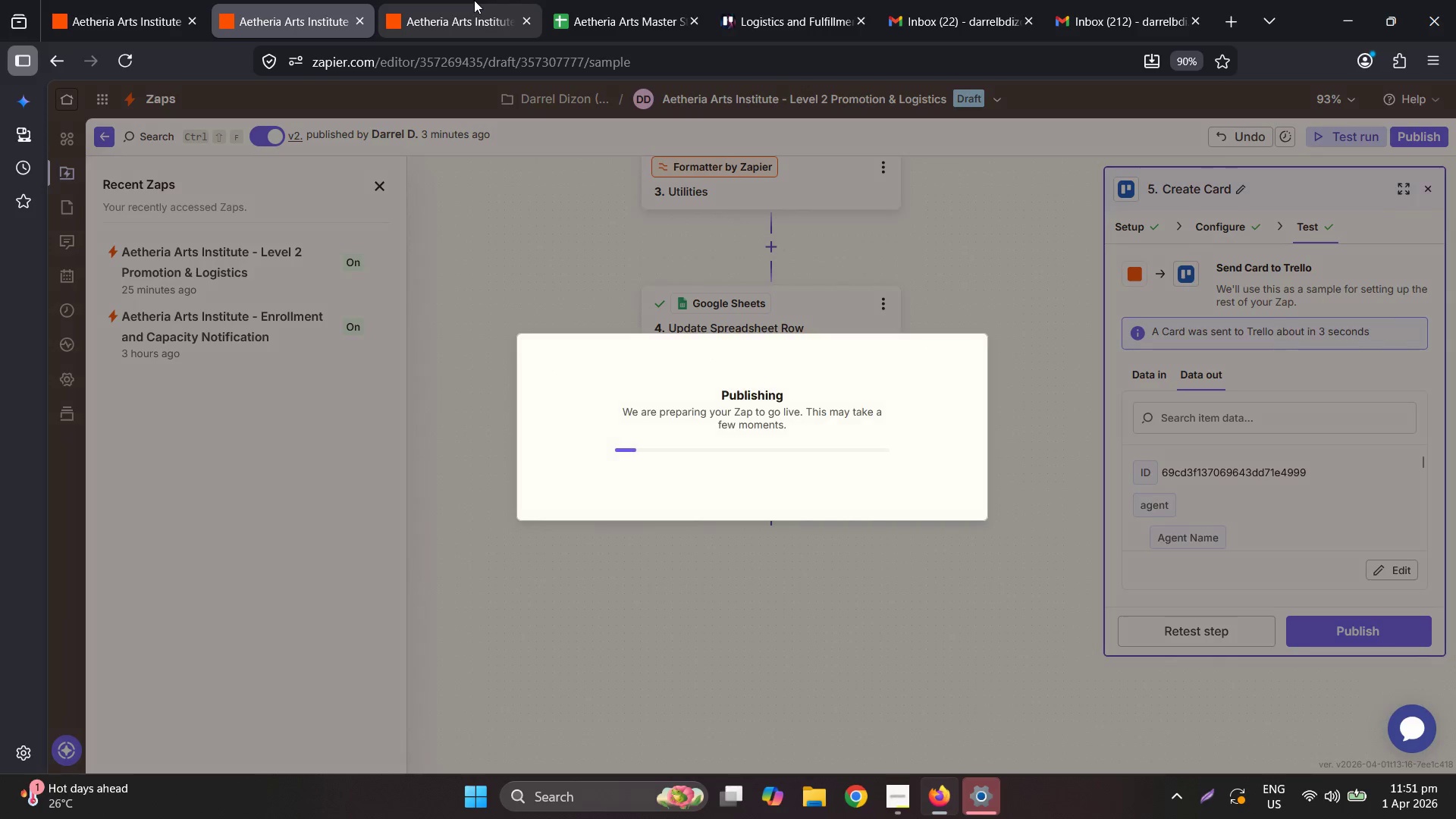 
left_click([474, 0])
 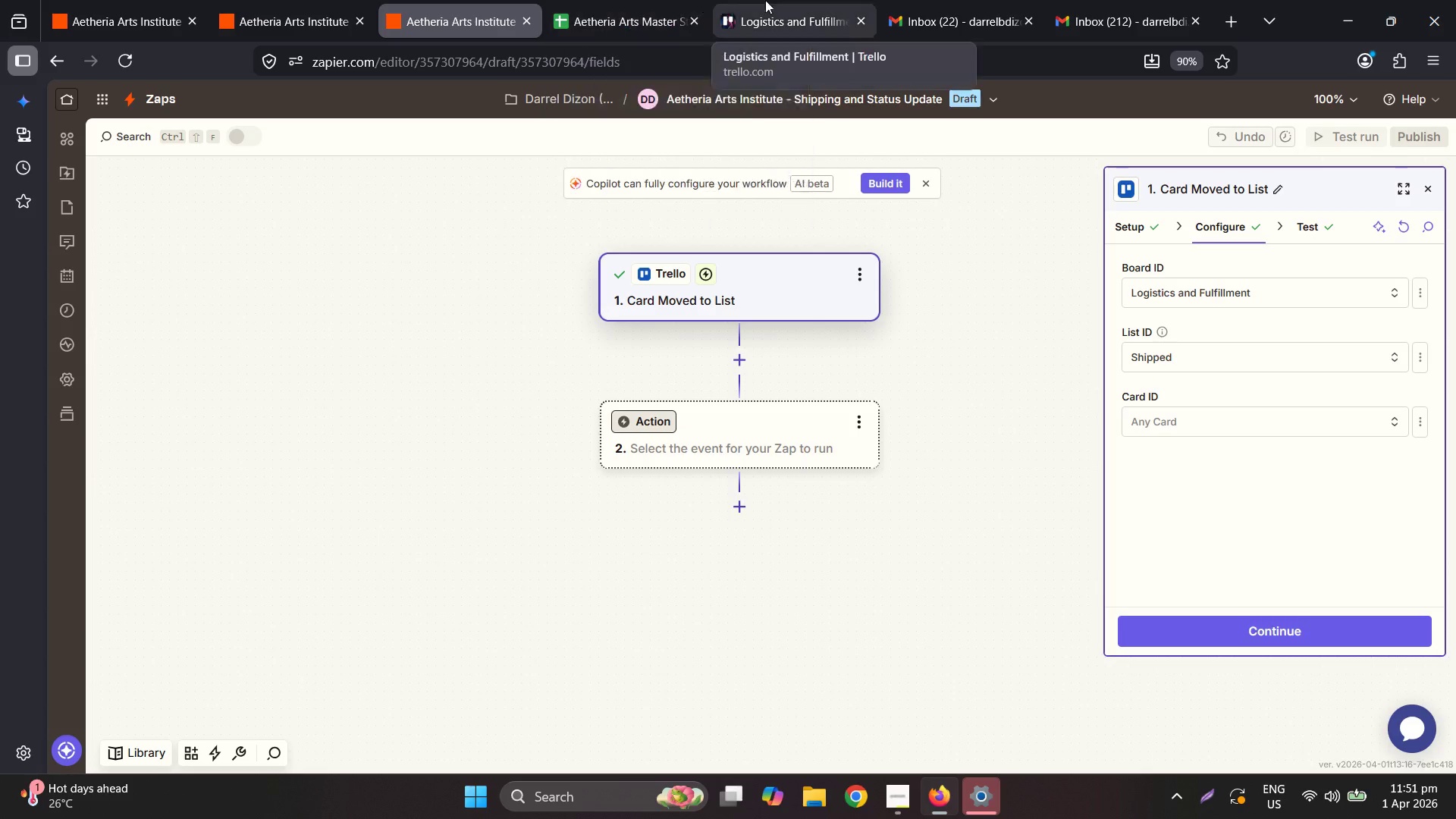 
left_click([879, 0])
 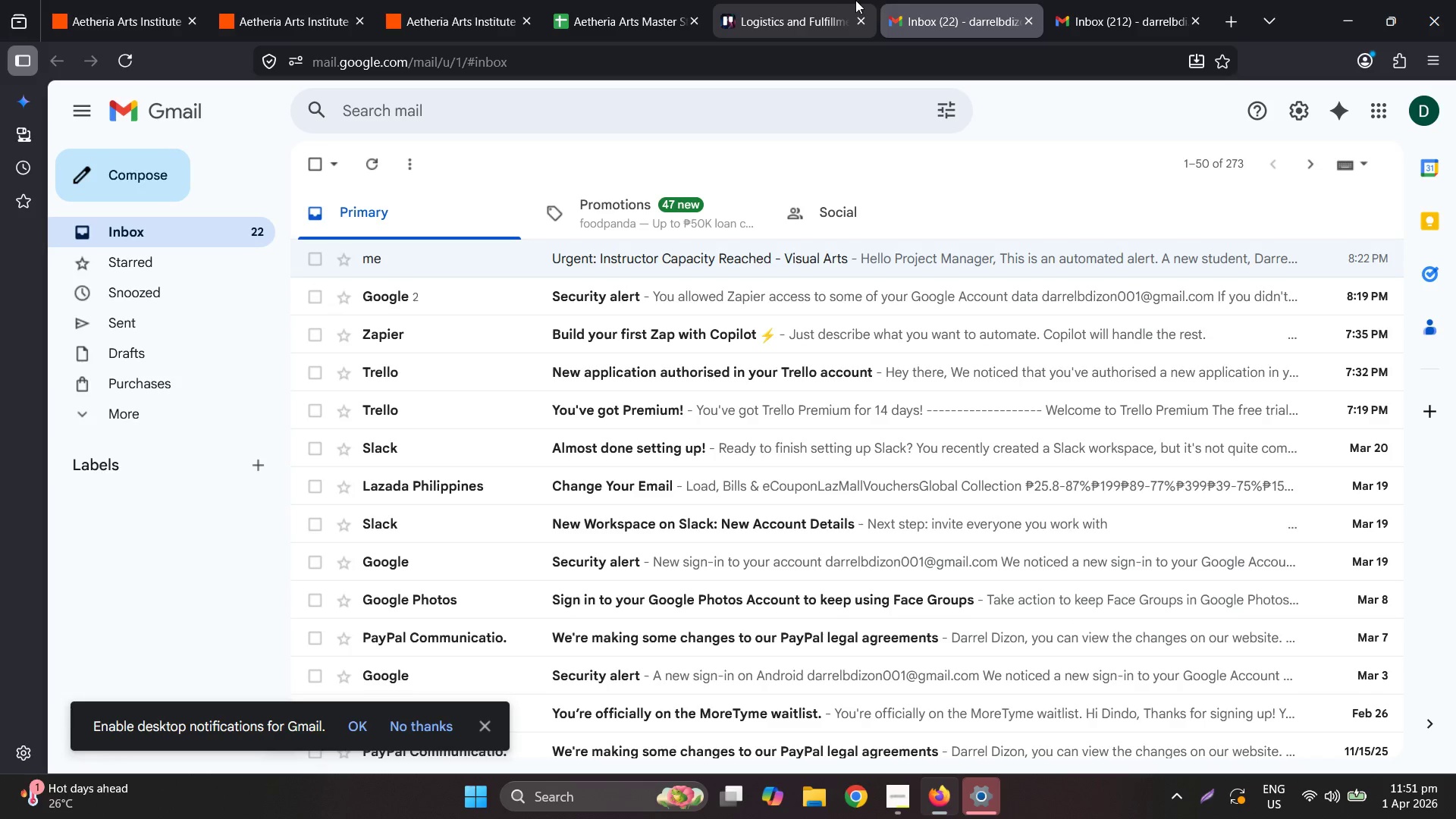 
left_click([839, 0])
 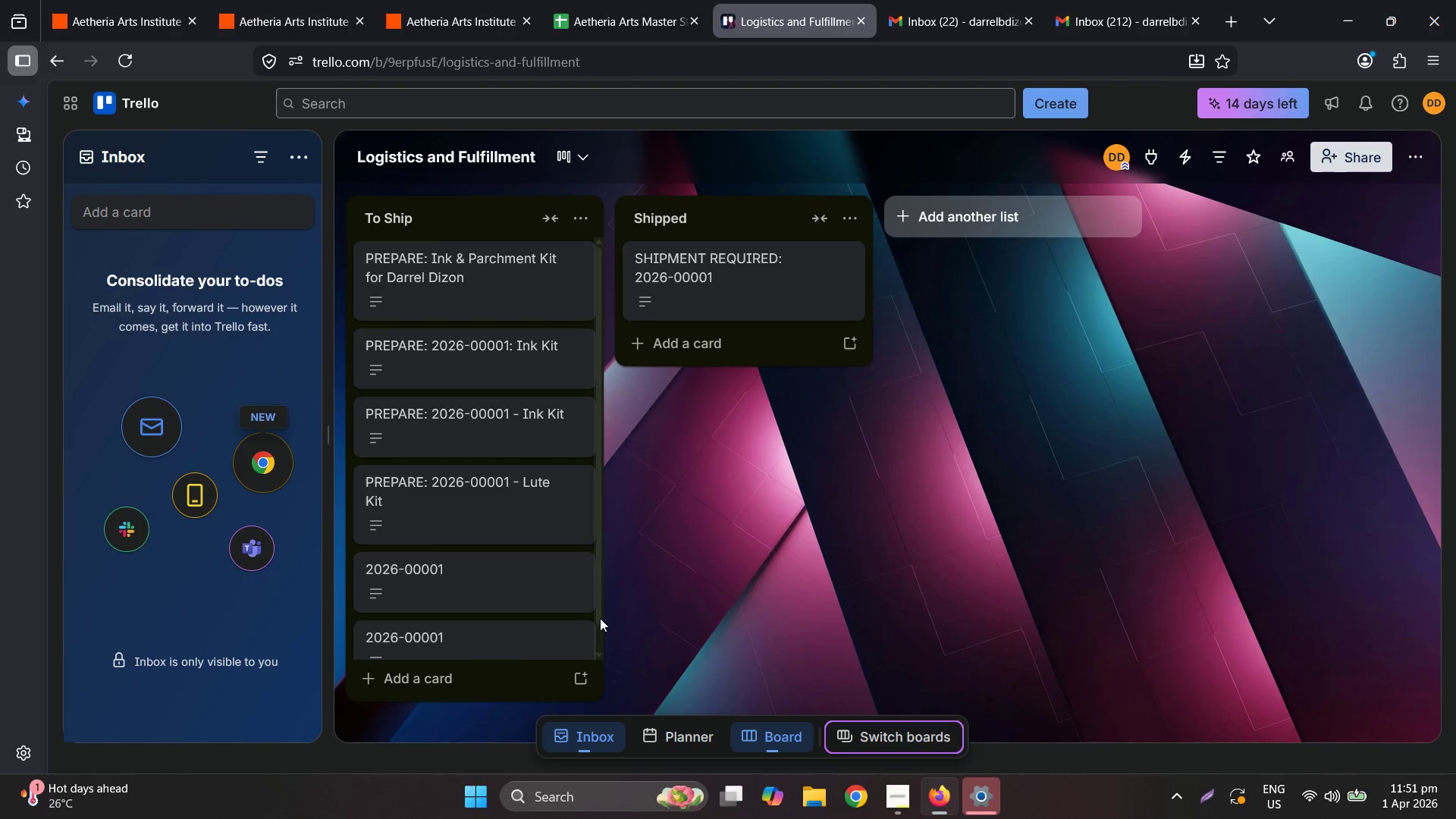 
scroll: coordinate [502, 575], scroll_direction: down, amount: 4.0
 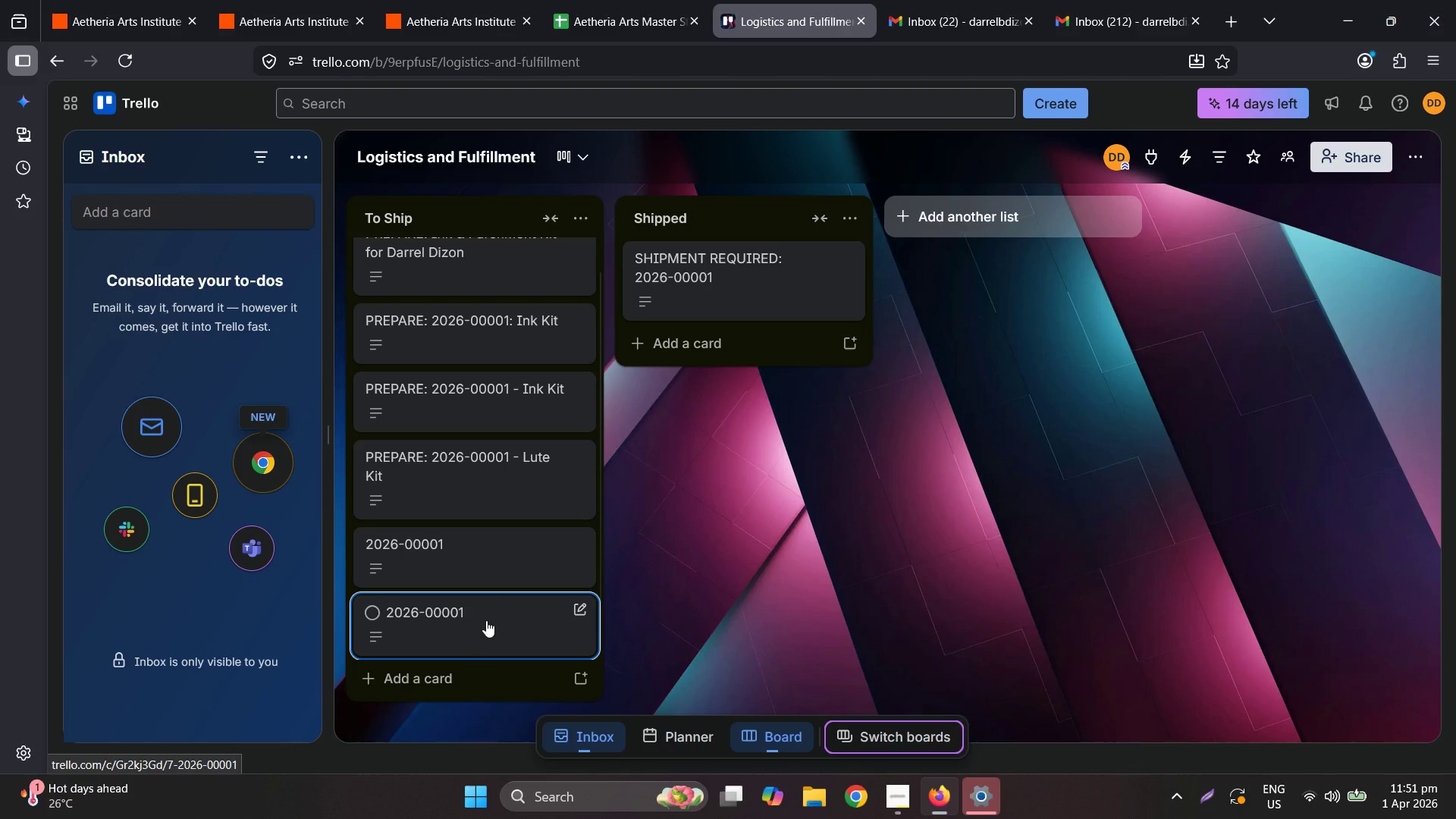 
left_click([487, 619])
 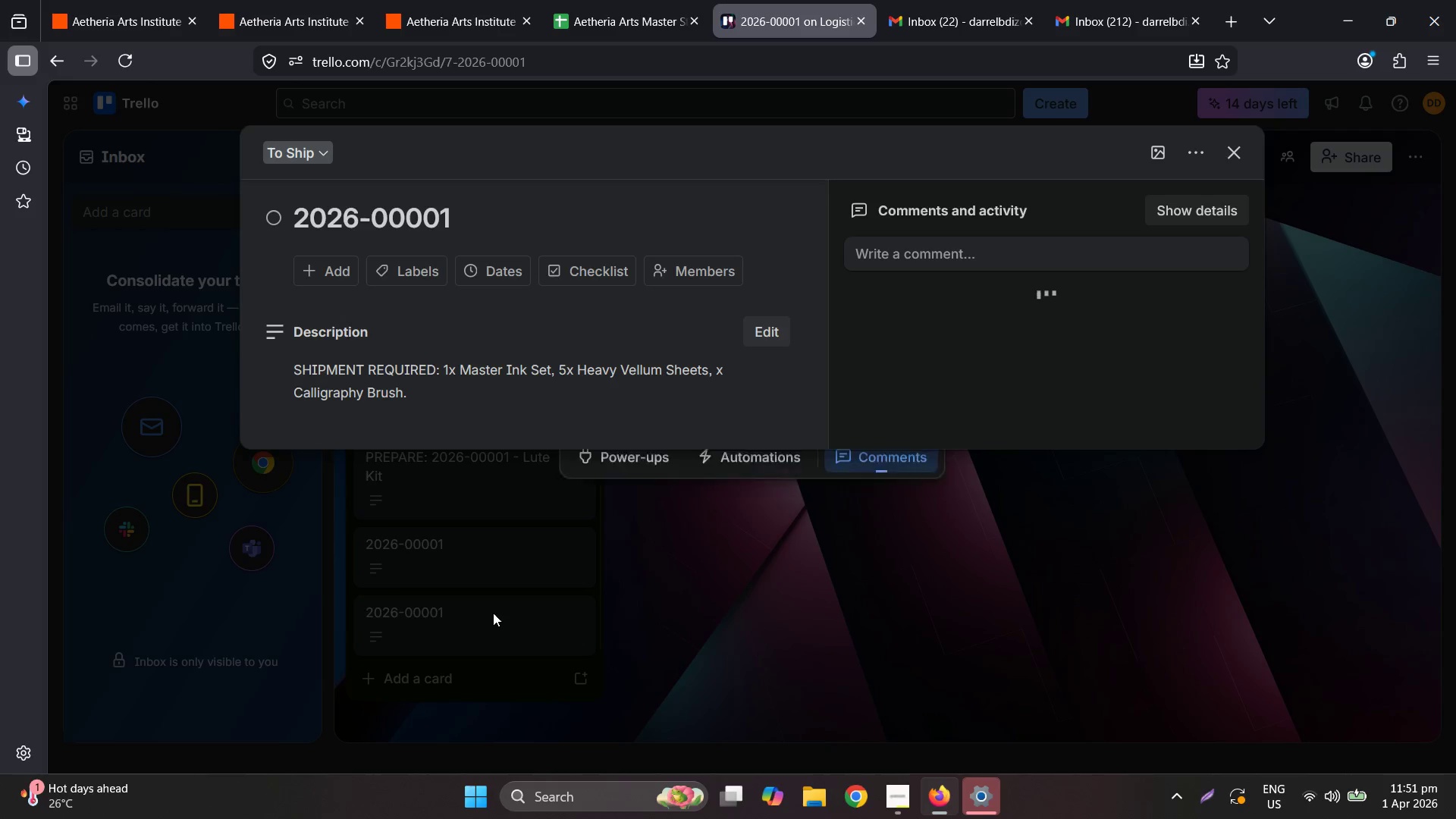 
left_click([1114, 539])
 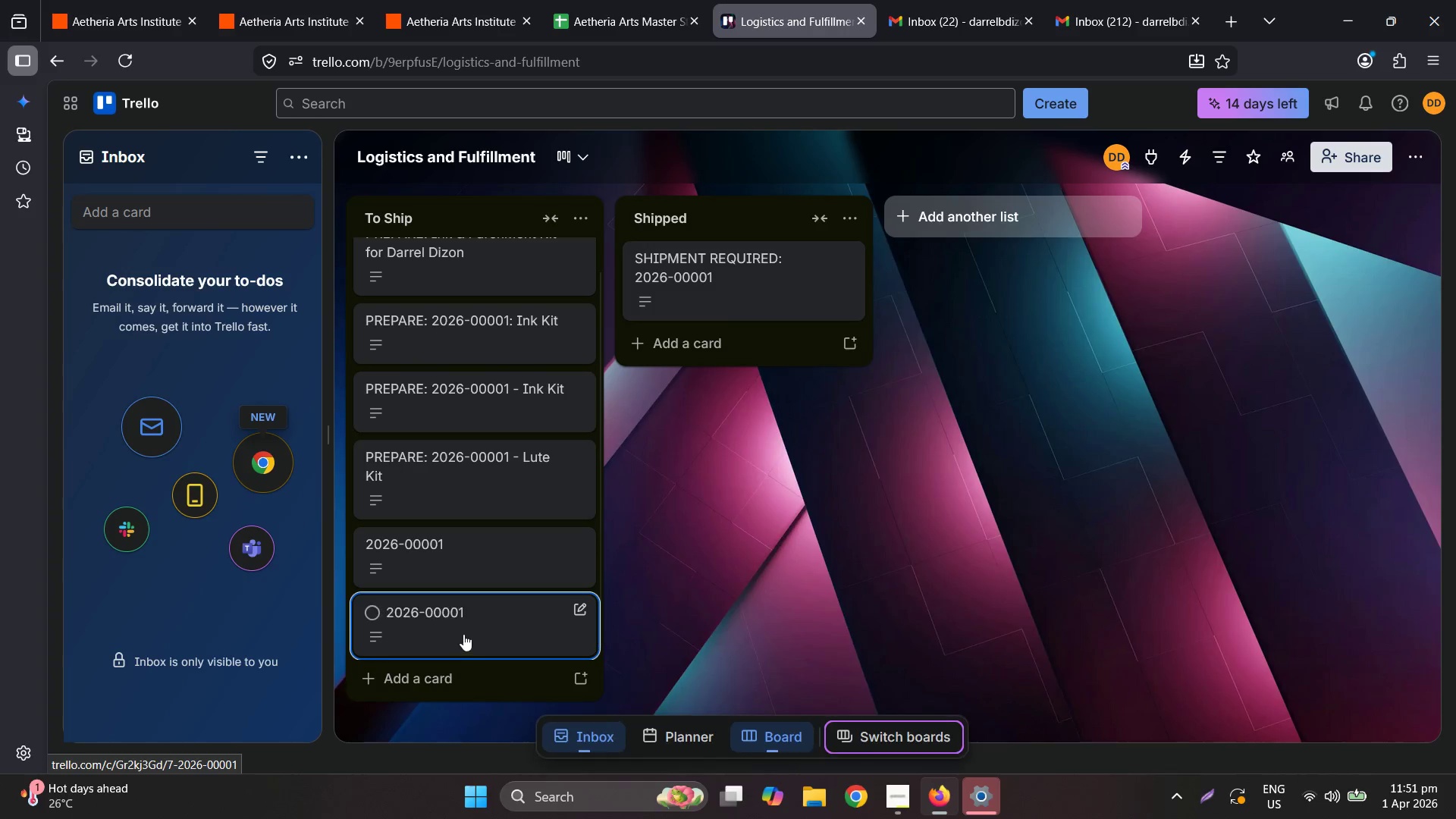 
left_click_drag(start_coordinate=[453, 621], to_coordinate=[789, 370])
 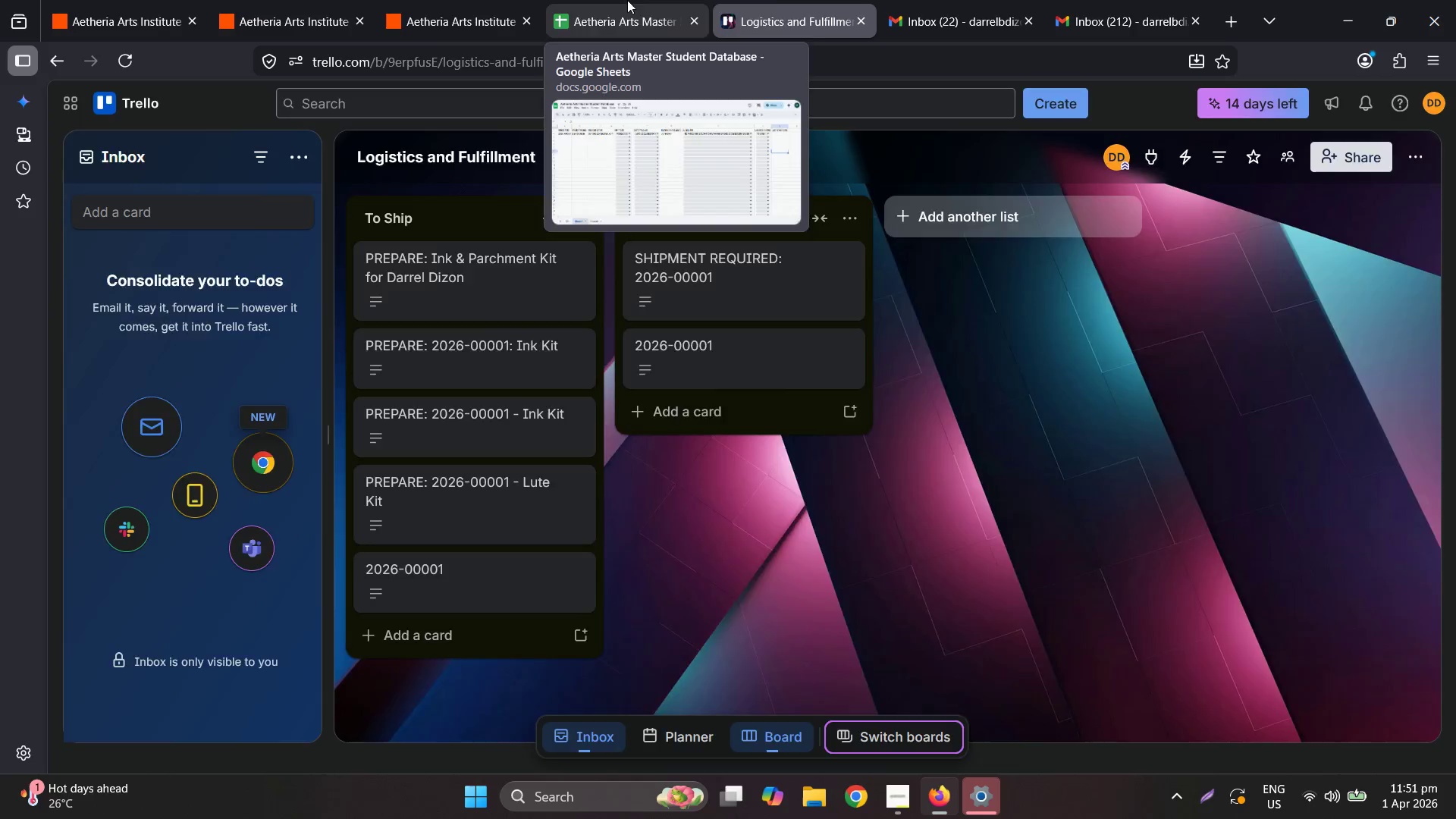 
double_click([445, 0])
 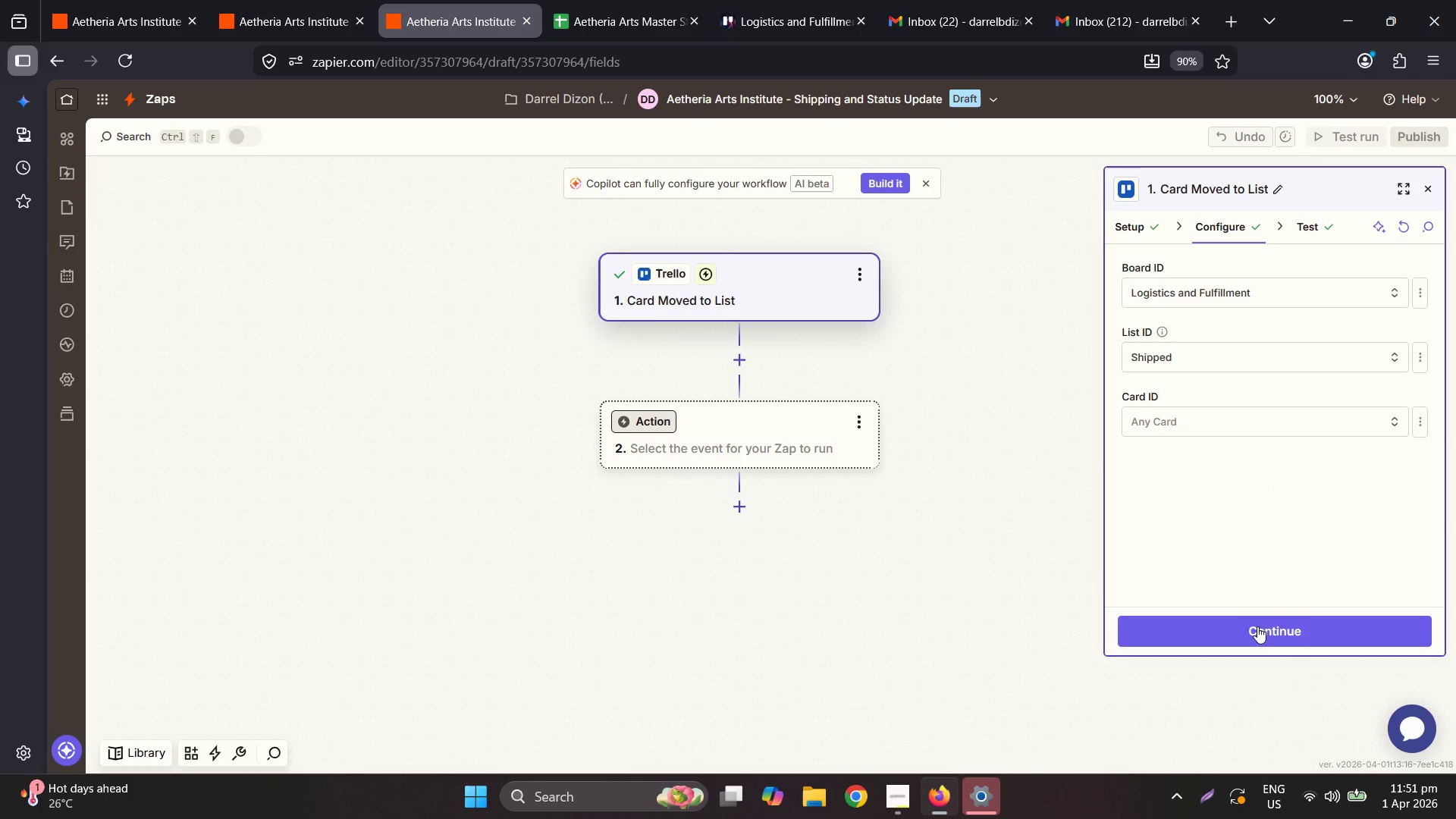 
left_click([1256, 638])
 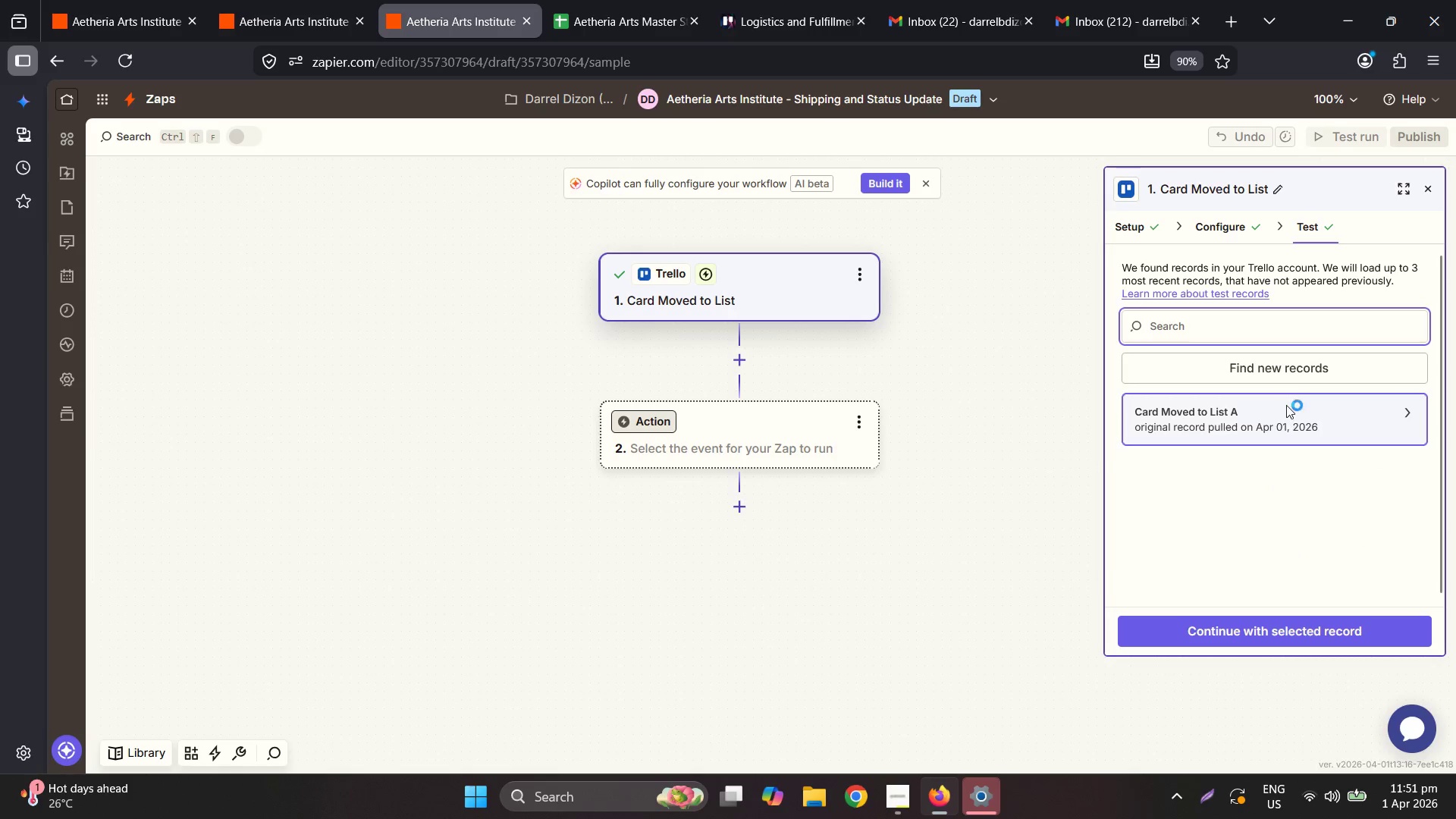 
left_click([1287, 375])
 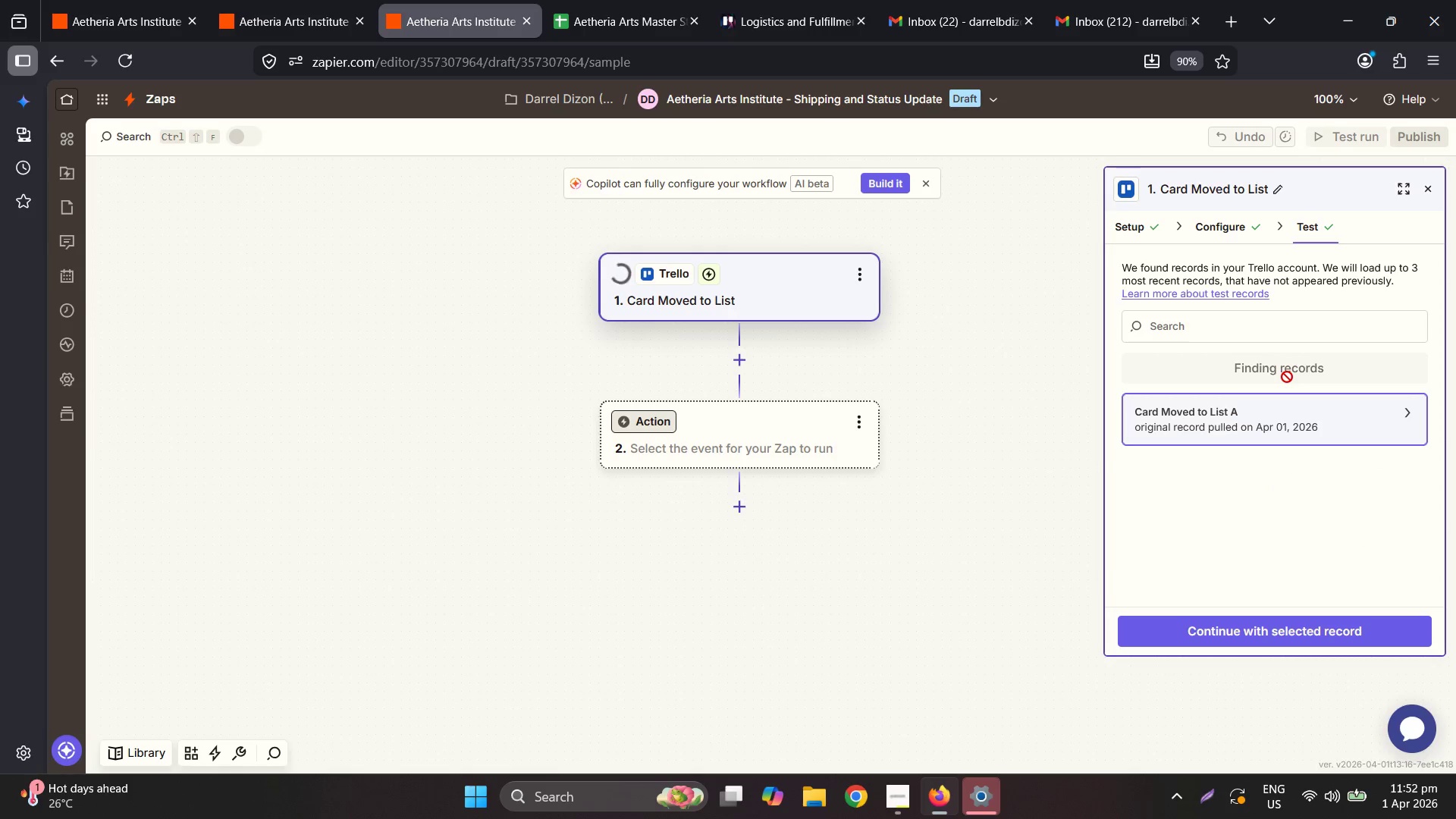 
left_click([1269, 405])
 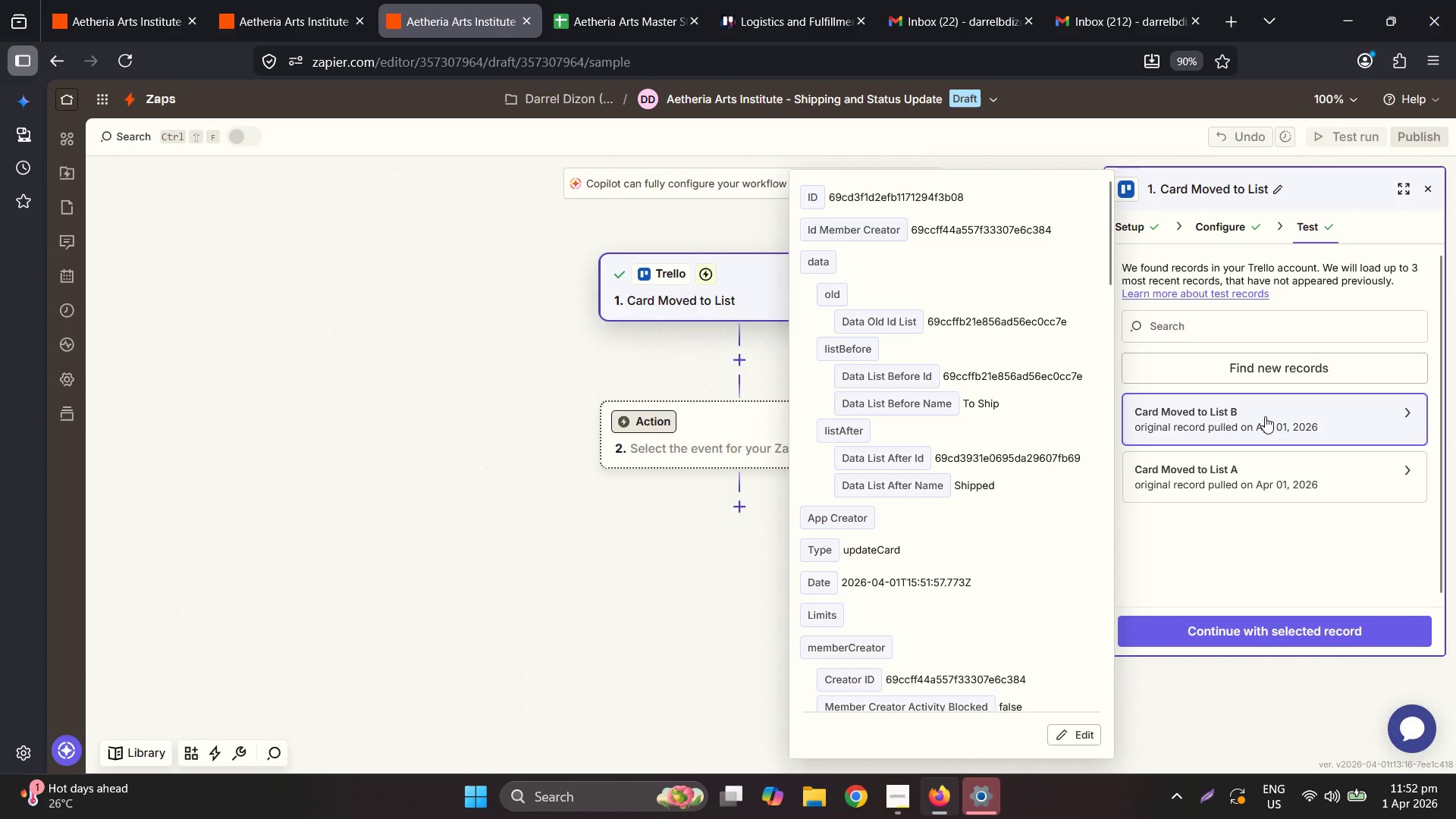 
left_click([1265, 416])
 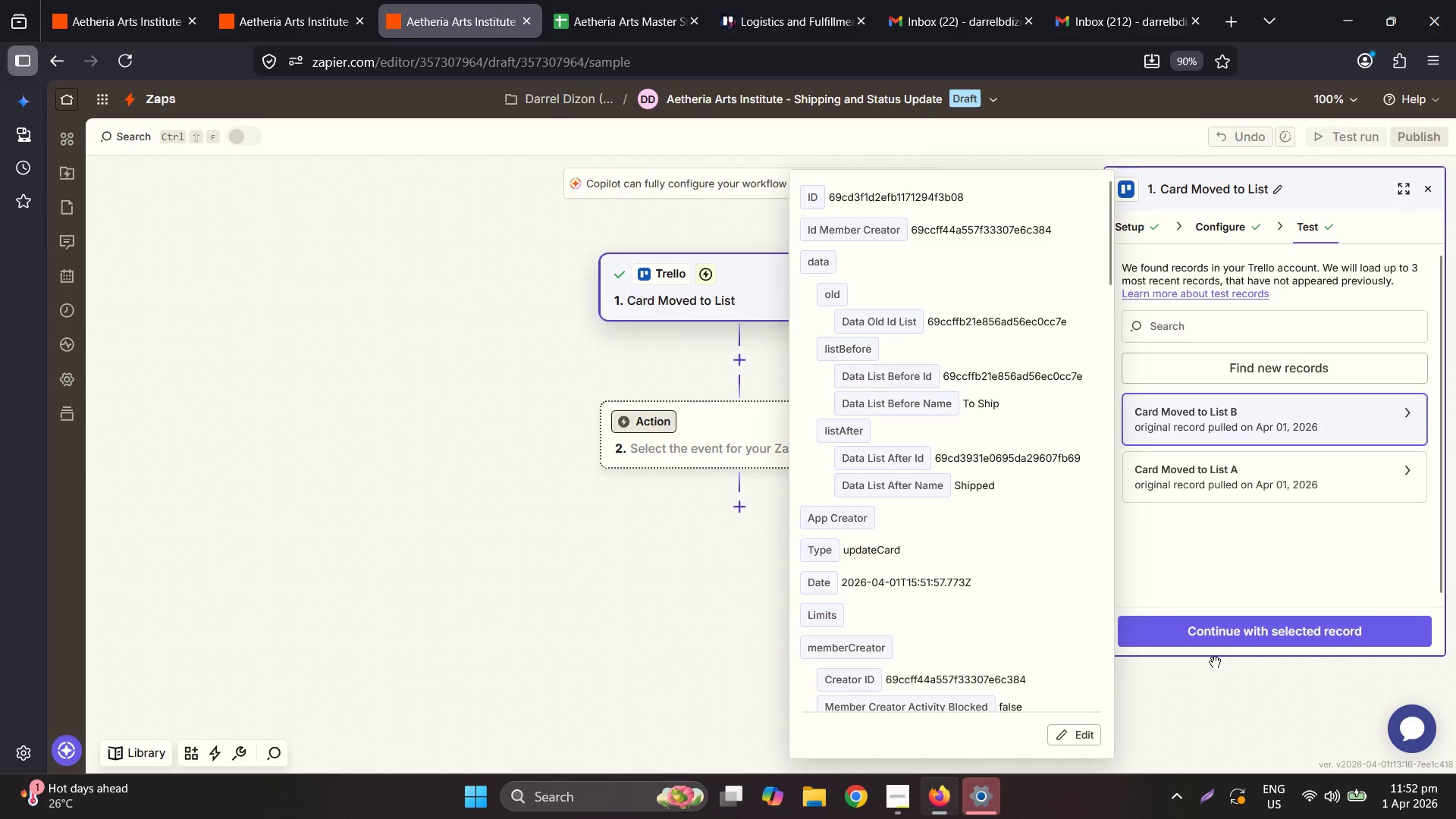 
left_click([1231, 631])
 